 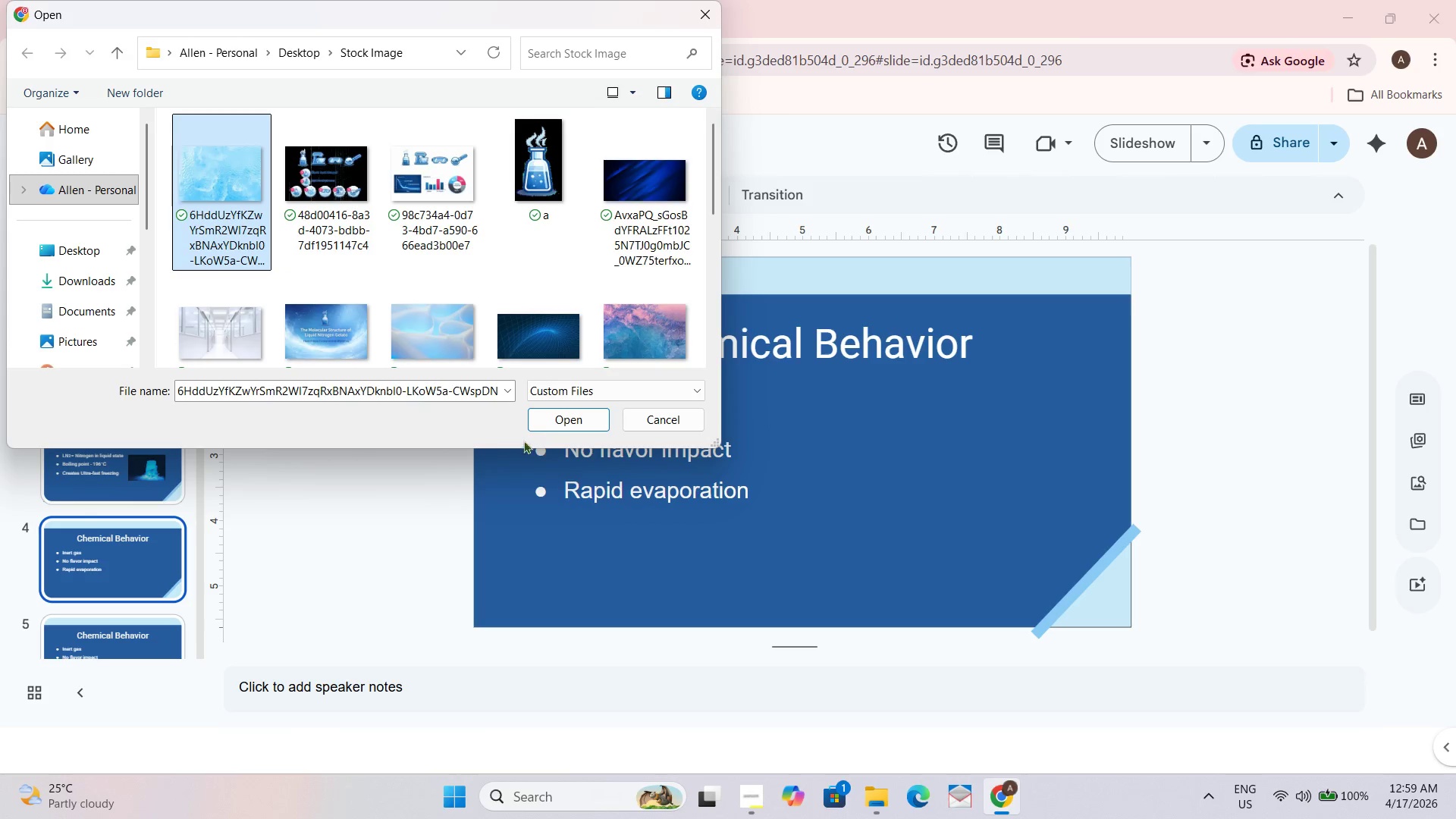 
left_click([551, 422])
 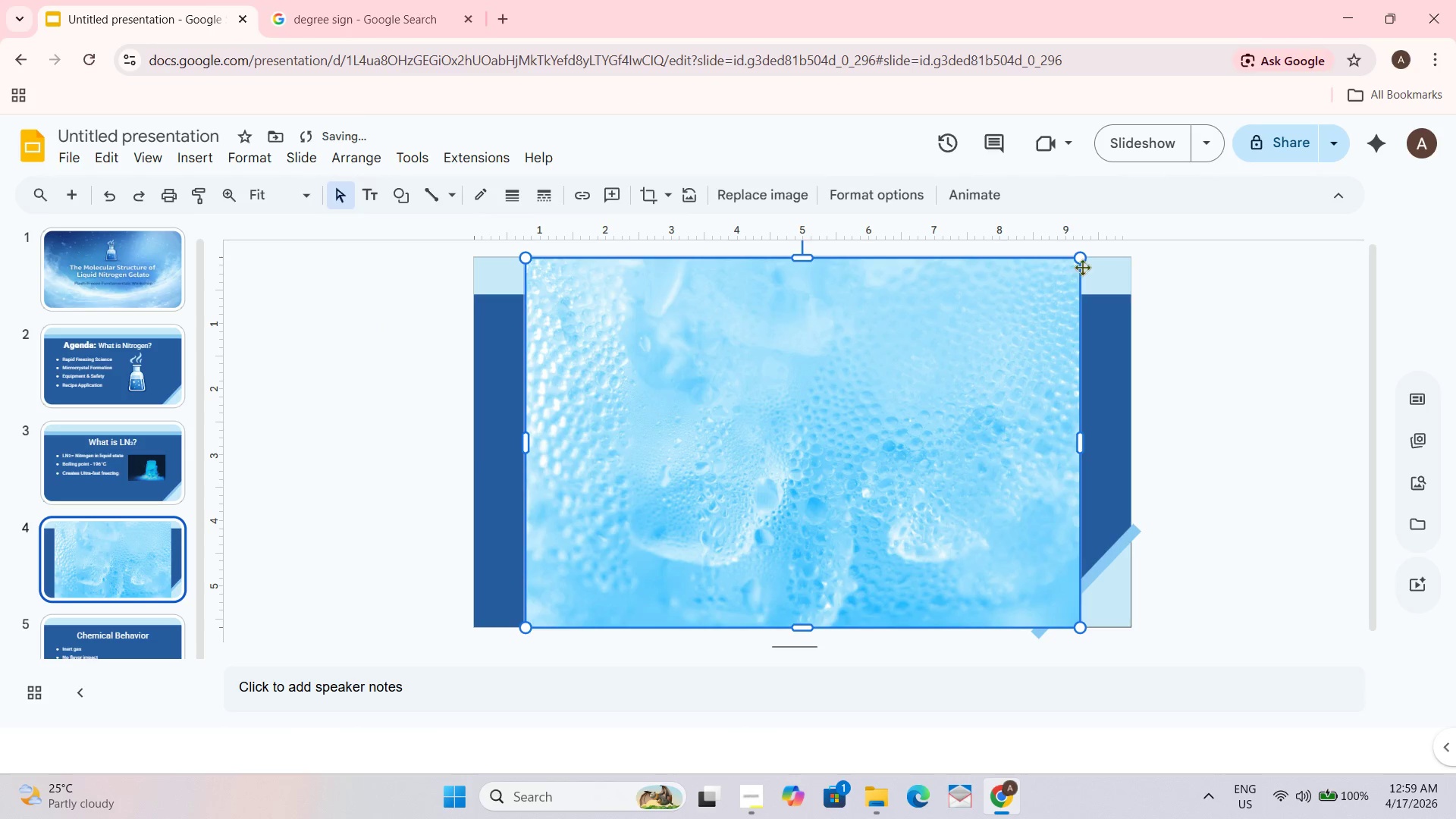 
left_click_drag(start_coordinate=[1078, 258], to_coordinate=[1015, 342])
 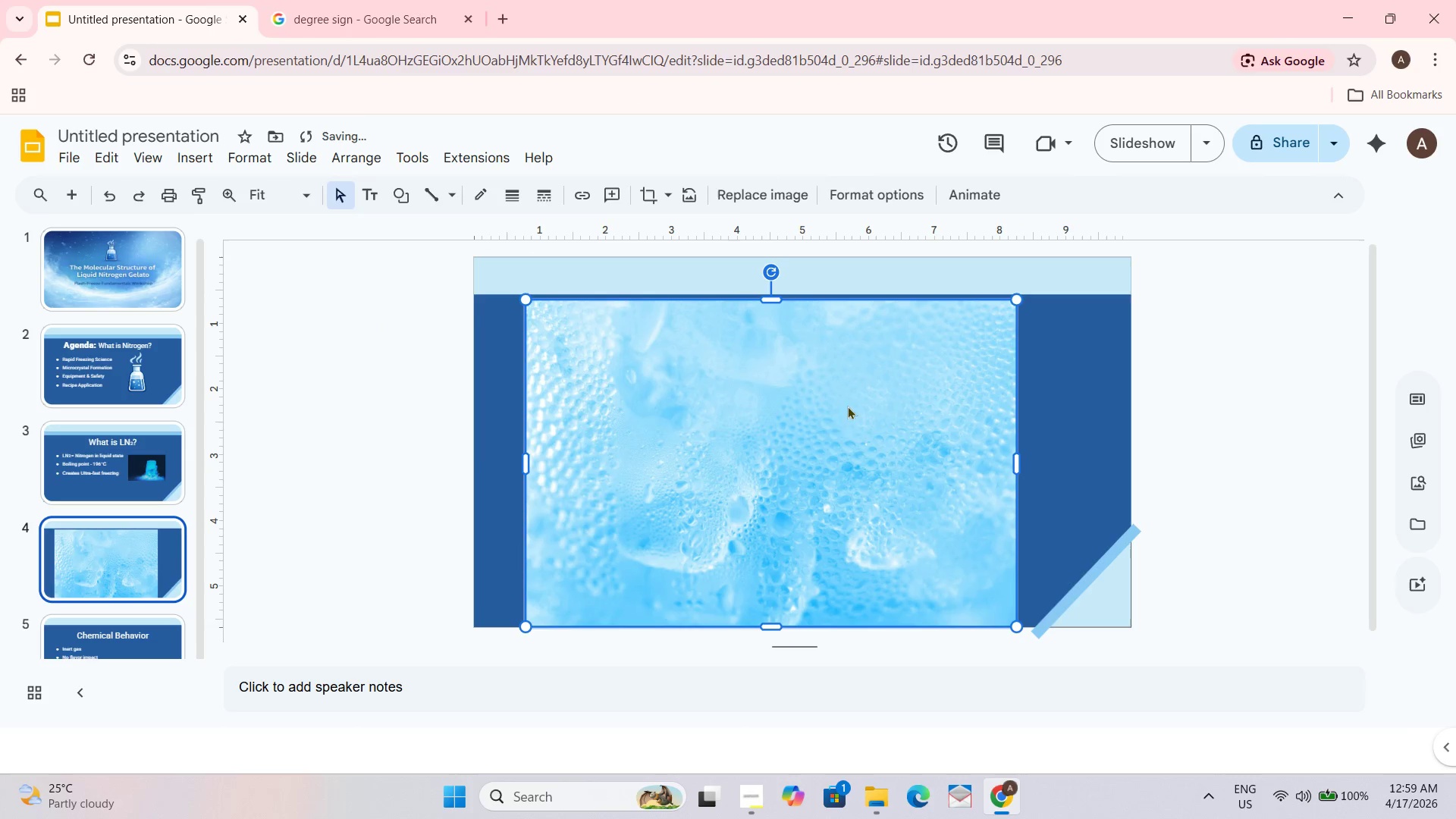 
left_click_drag(start_coordinate=[834, 414], to_coordinate=[923, 404])
 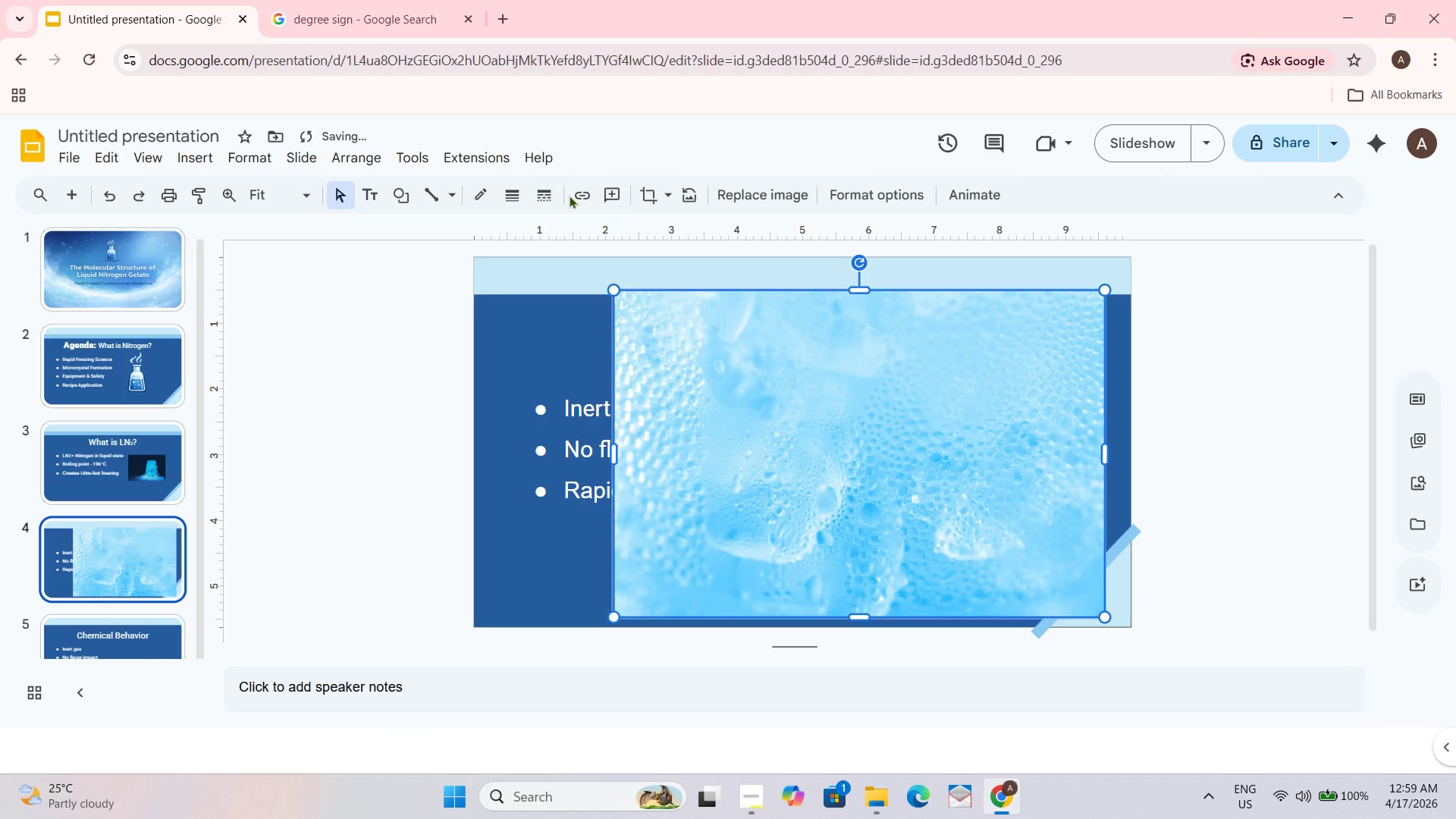 
left_click([641, 192])
 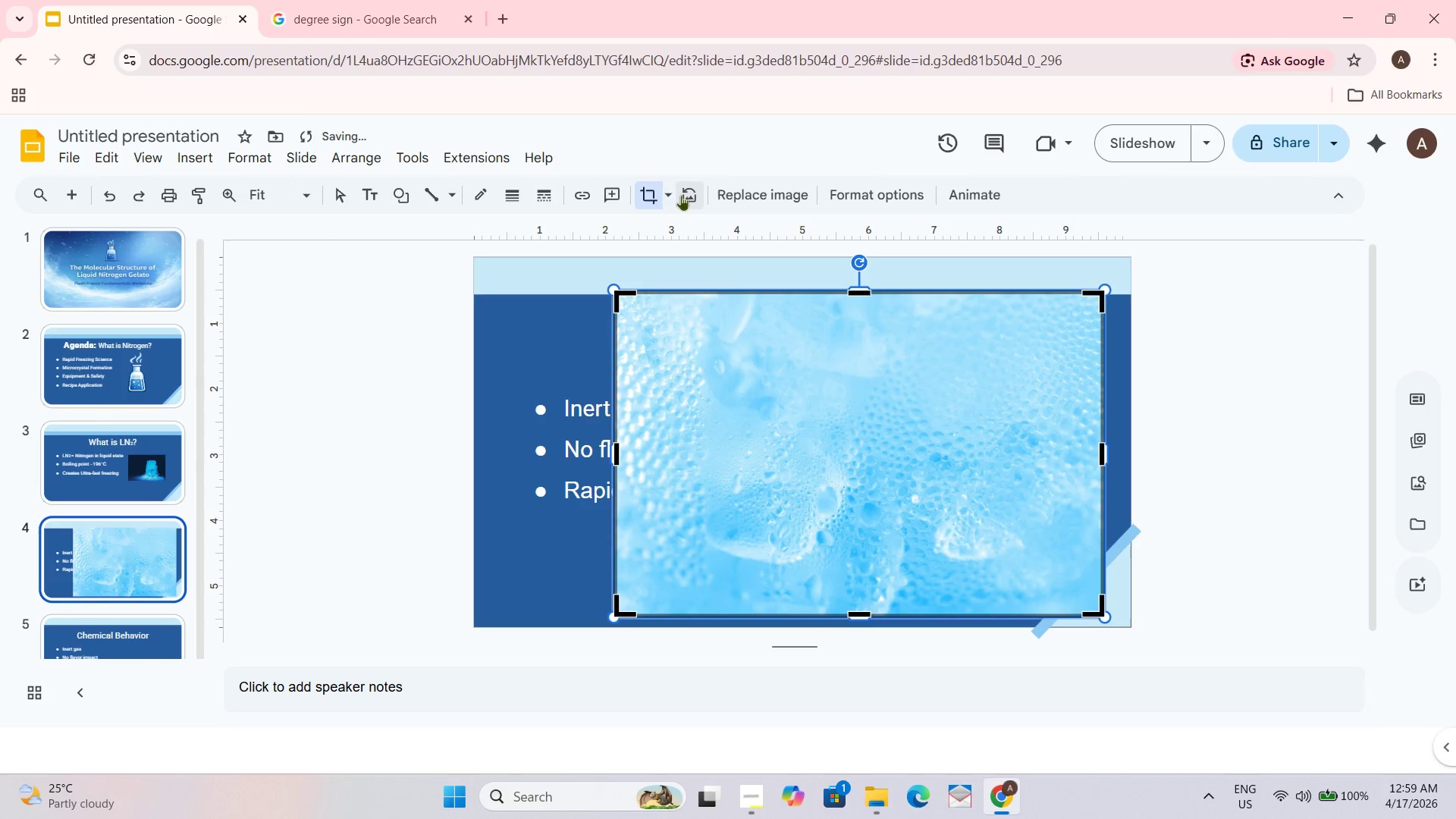 
left_click([668, 189])
 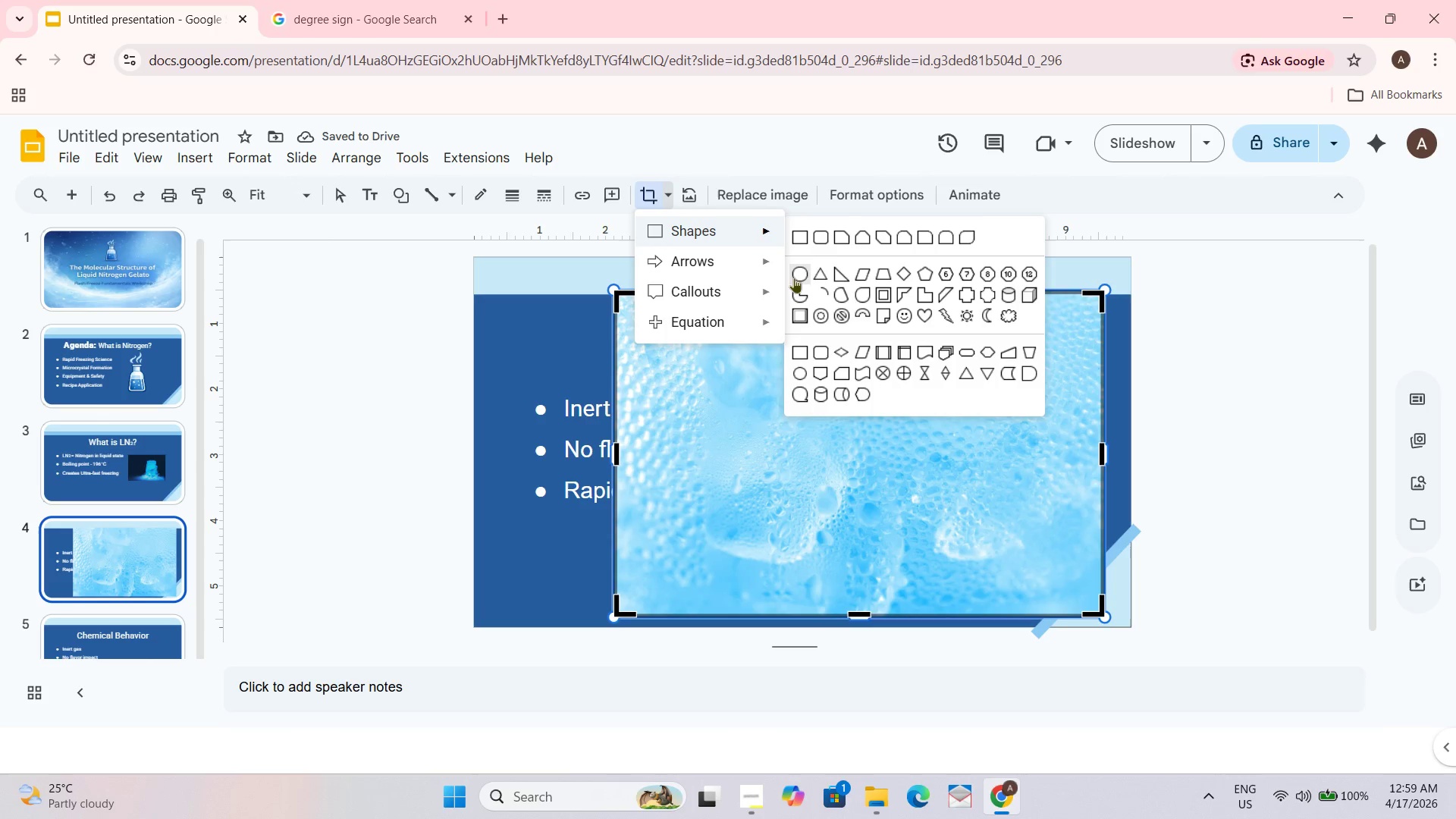 
left_click([821, 234])
 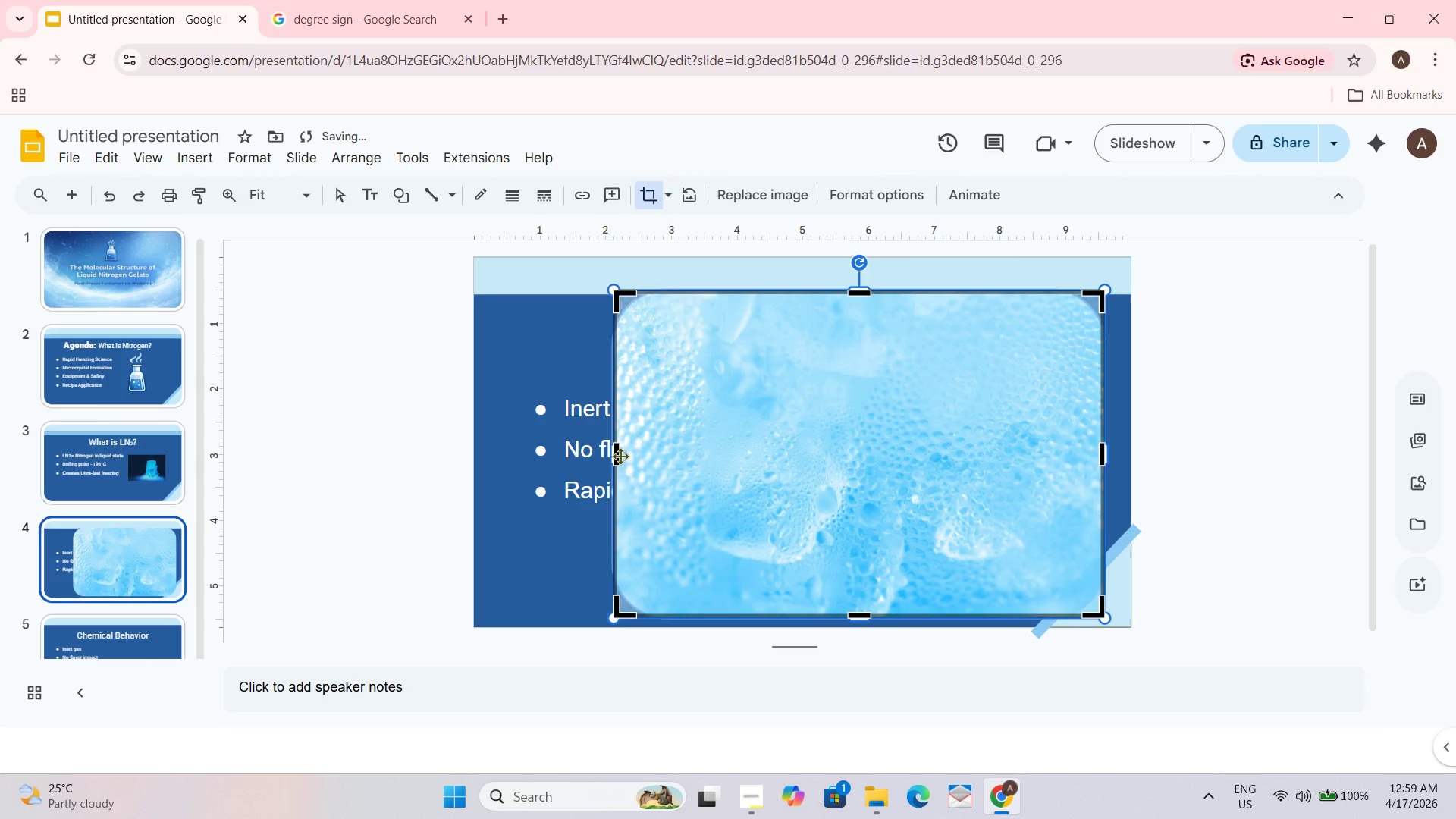 
left_click_drag(start_coordinate=[620, 454], to_coordinate=[774, 448])
 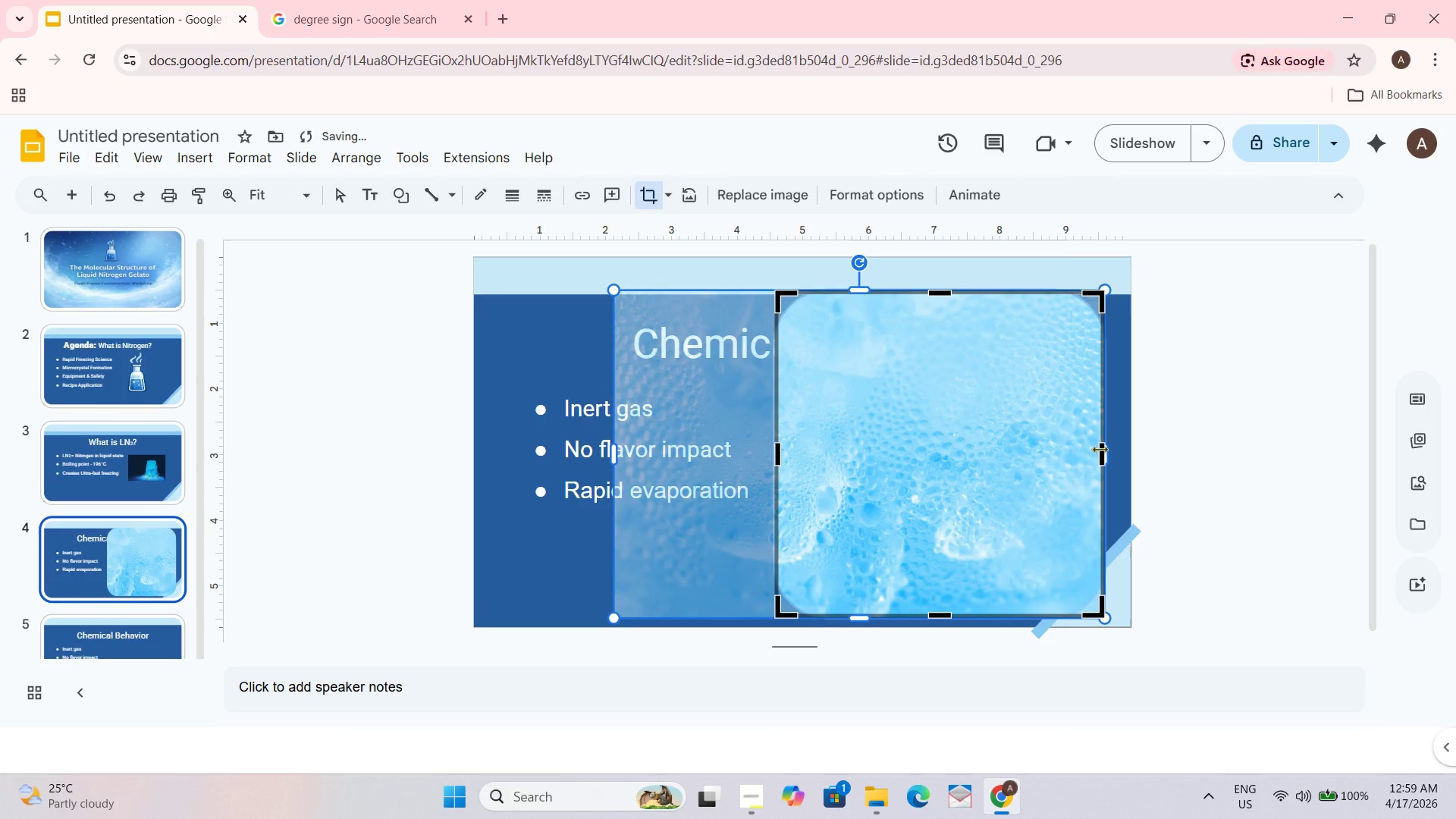 
left_click_drag(start_coordinate=[1100, 450], to_coordinate=[844, 453])
 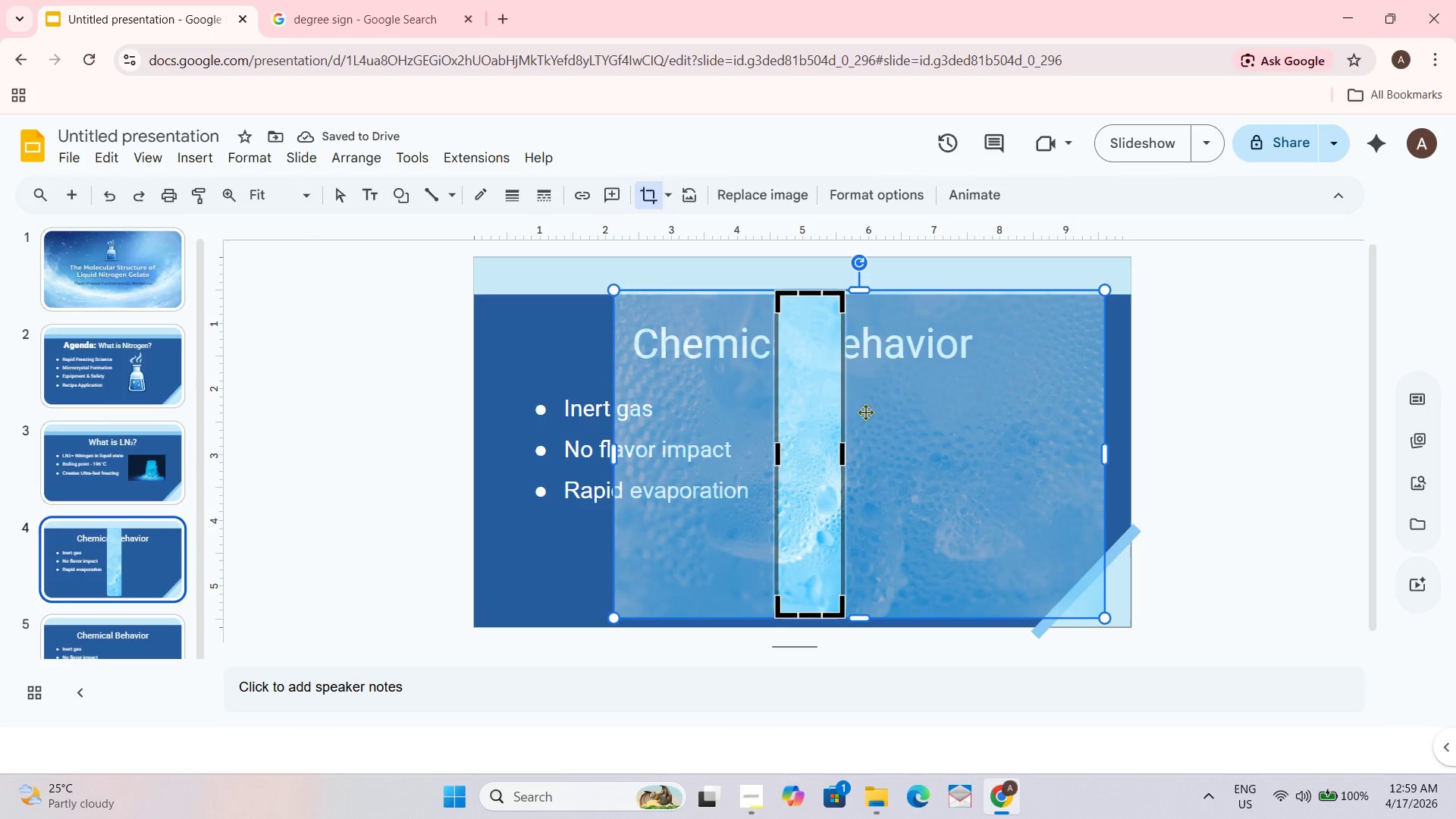 
wait(5.39)
 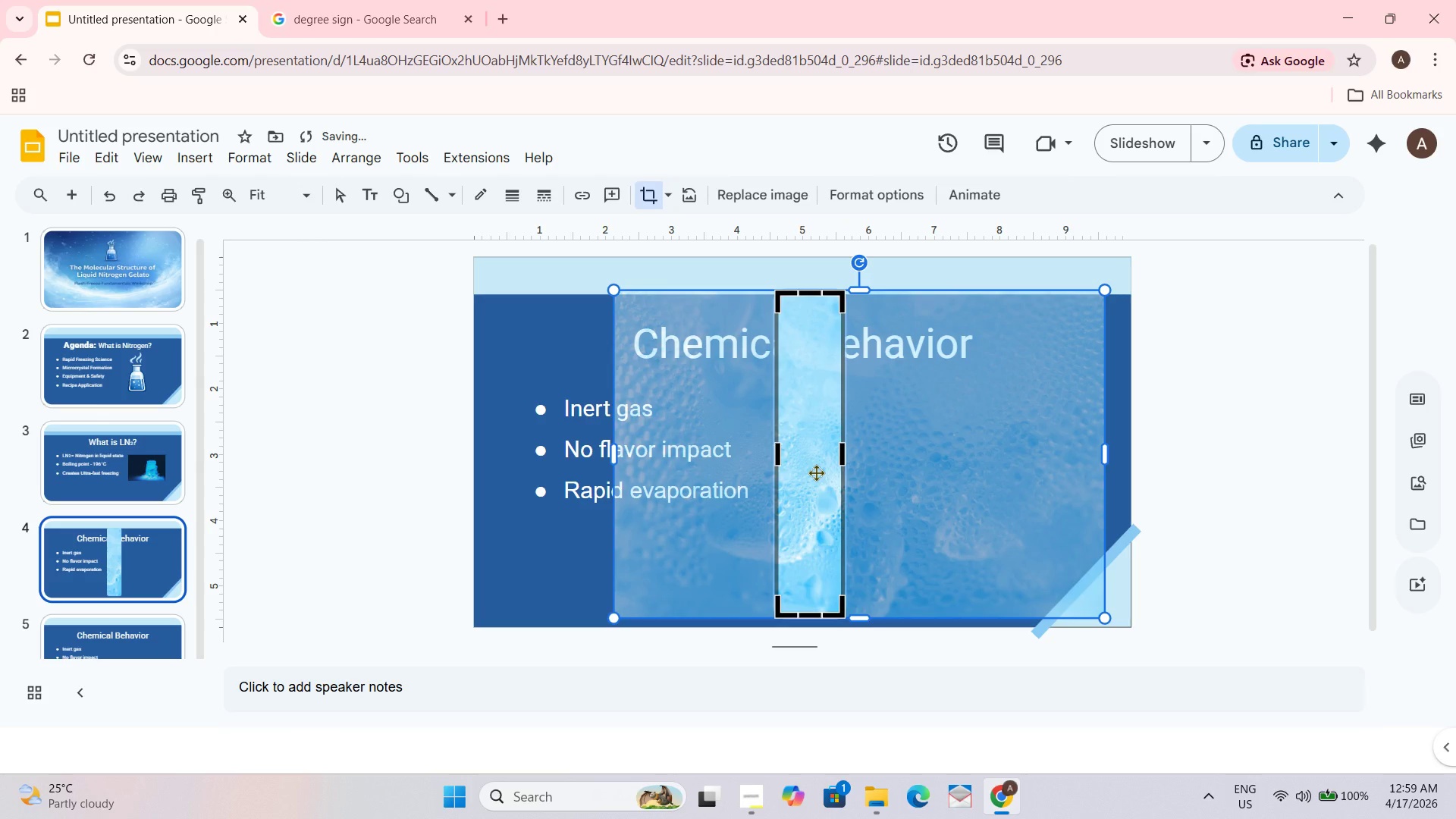 
left_click_drag(start_coordinate=[813, 294], to_coordinate=[834, 294])
 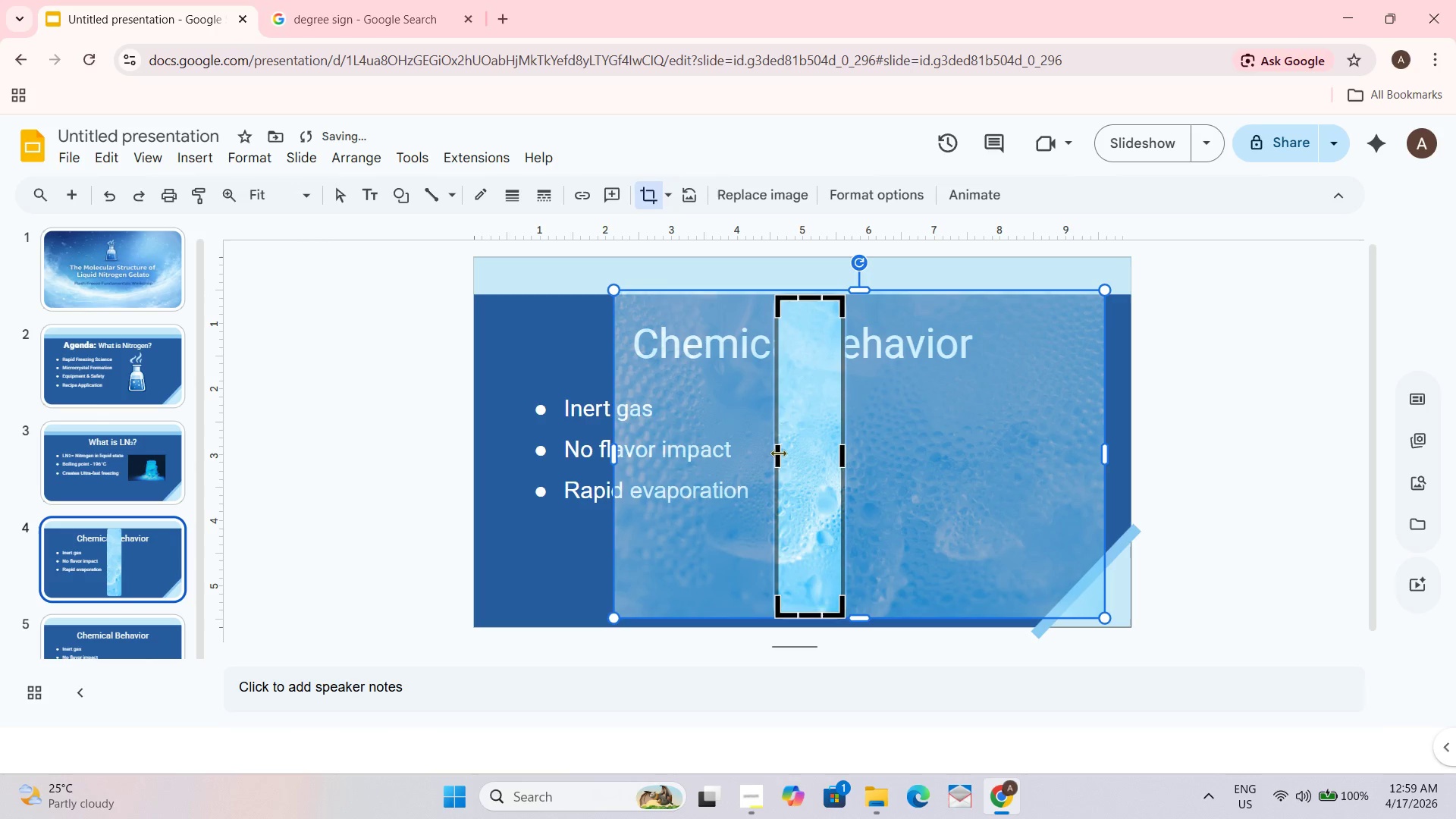 
left_click_drag(start_coordinate=[778, 453], to_coordinate=[895, 453])
 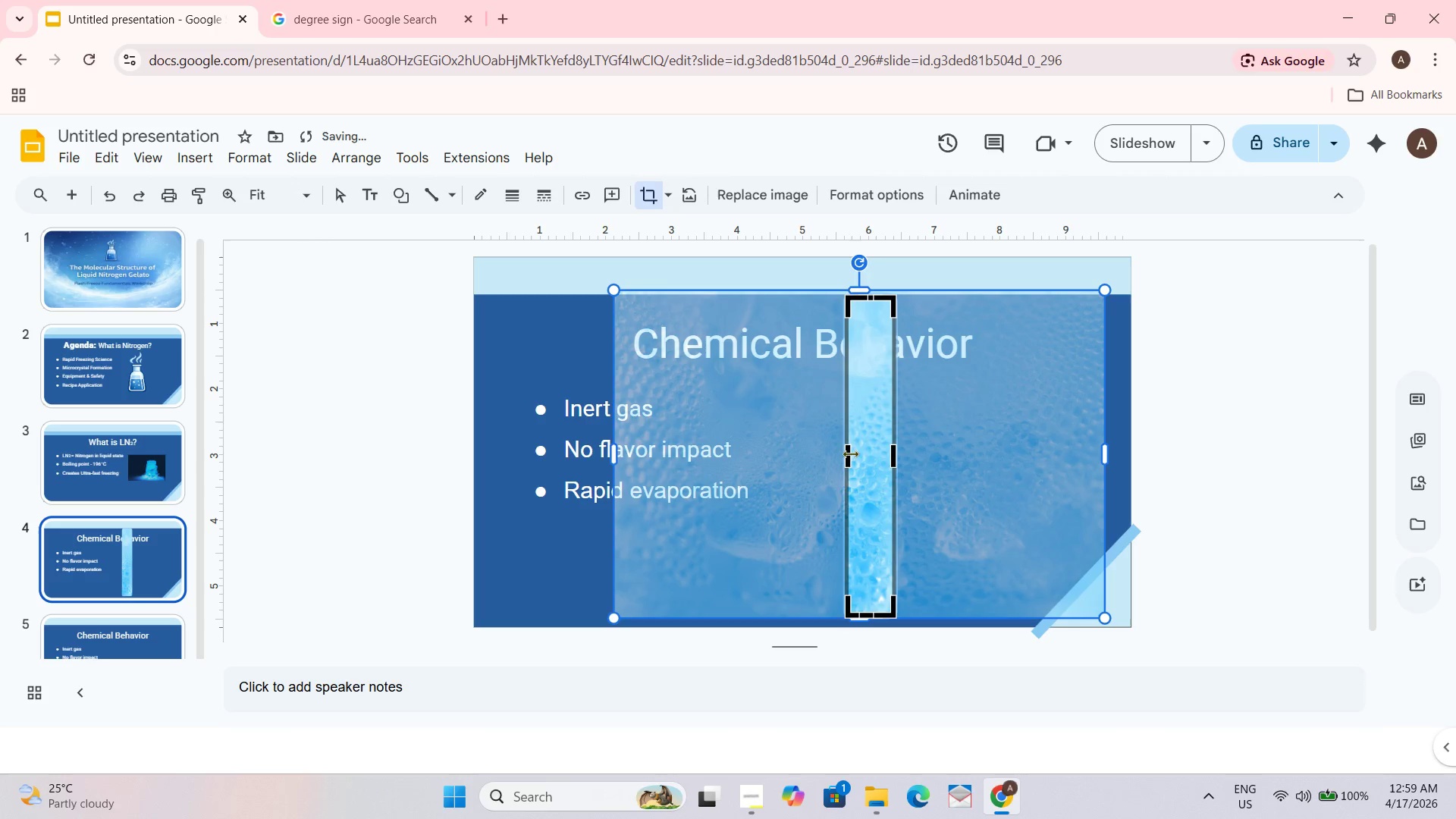 
left_click_drag(start_coordinate=[850, 453], to_coordinate=[956, 453])
 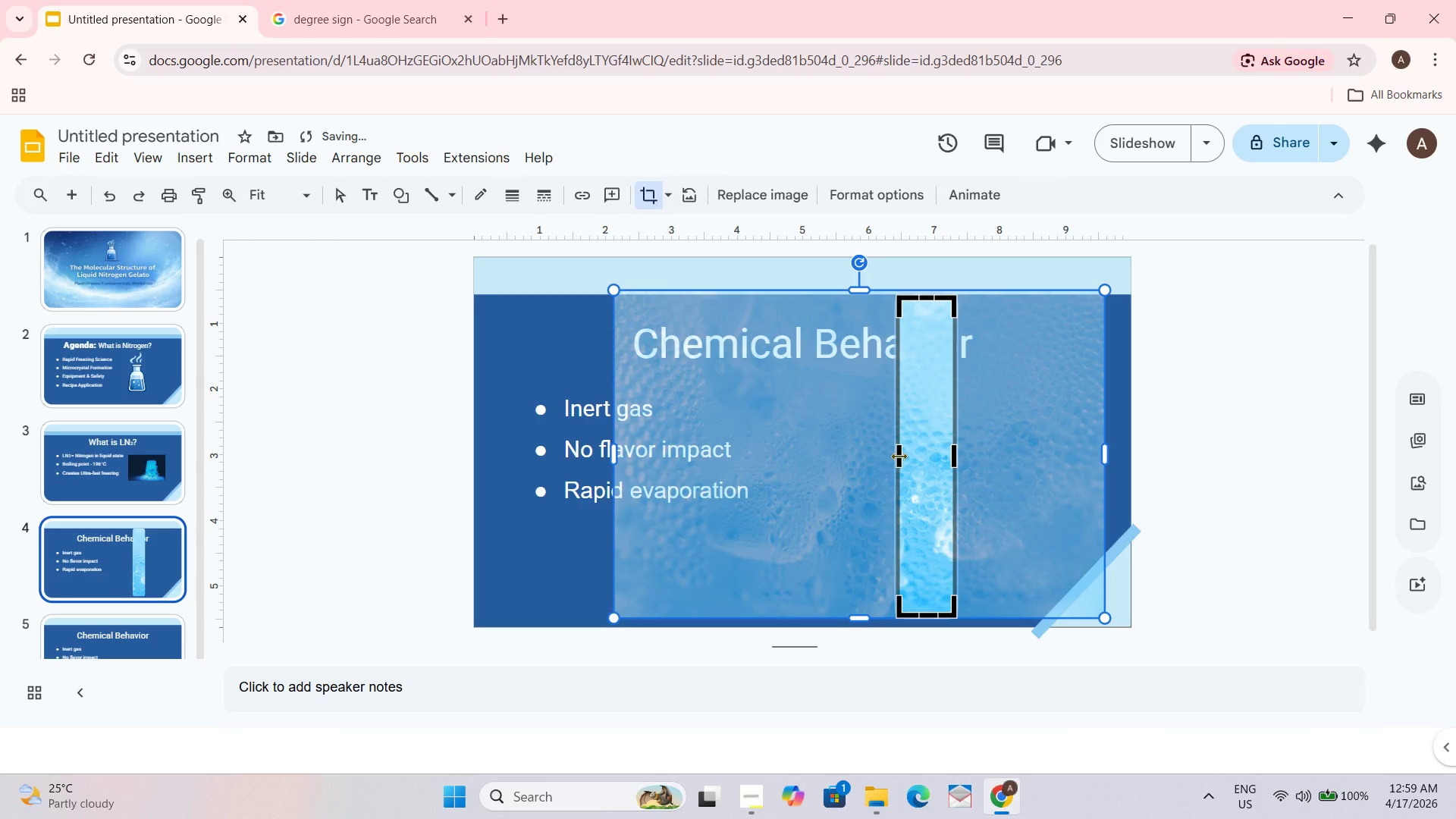 
left_click_drag(start_coordinate=[899, 456], to_coordinate=[1007, 456])
 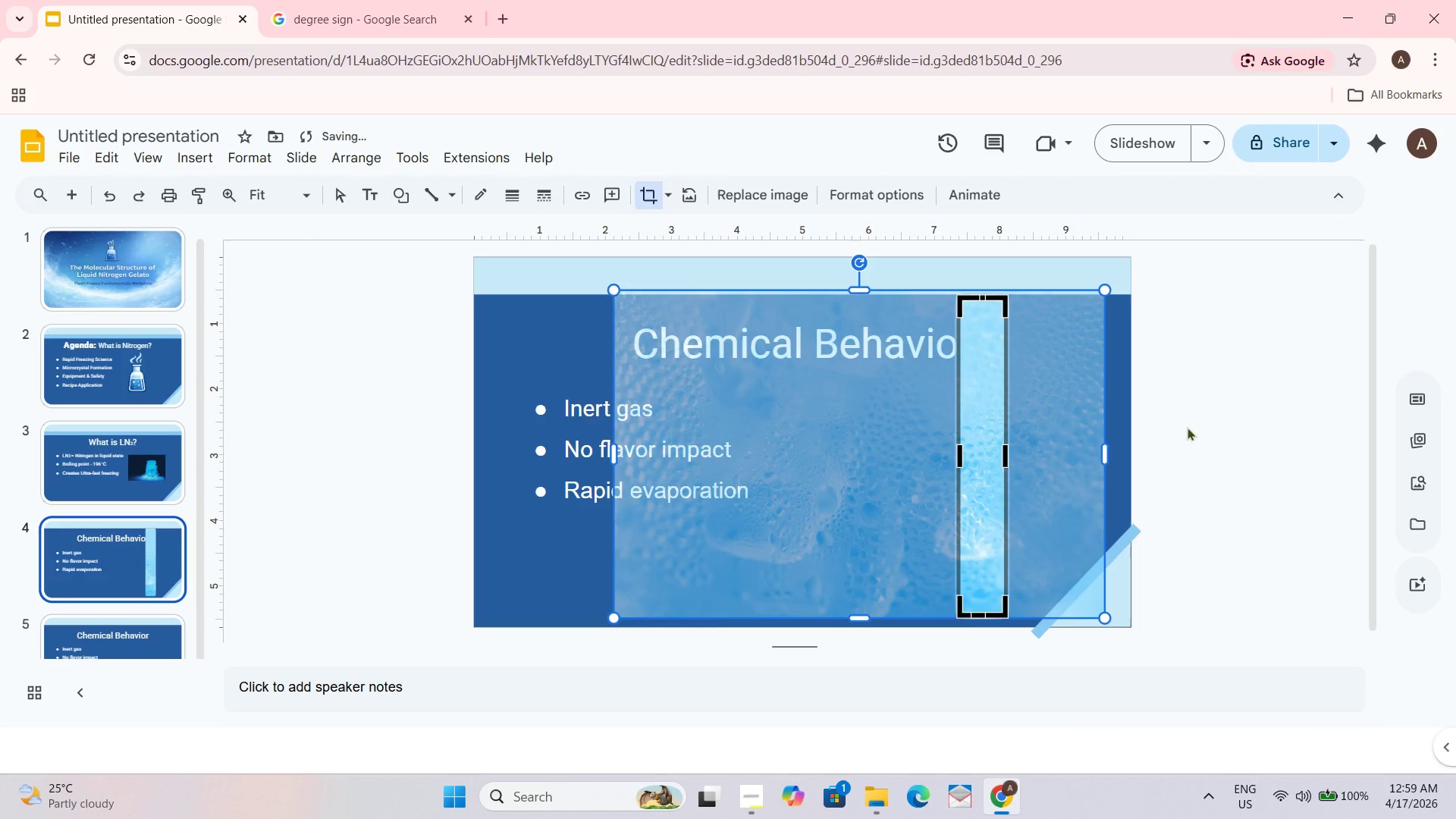 
left_click([1236, 415])
 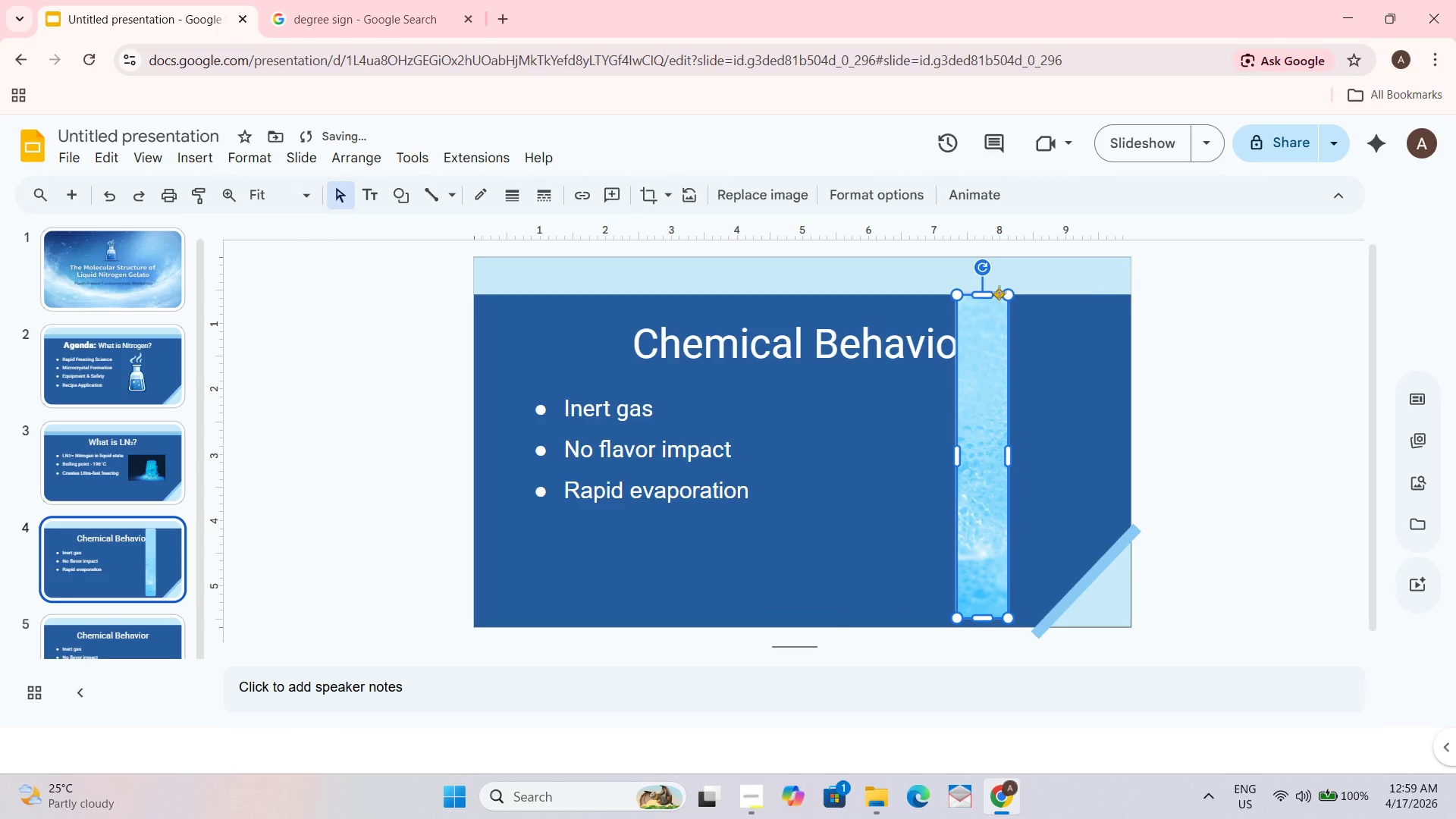 
left_click_drag(start_coordinate=[999, 292], to_coordinate=[965, 293])
 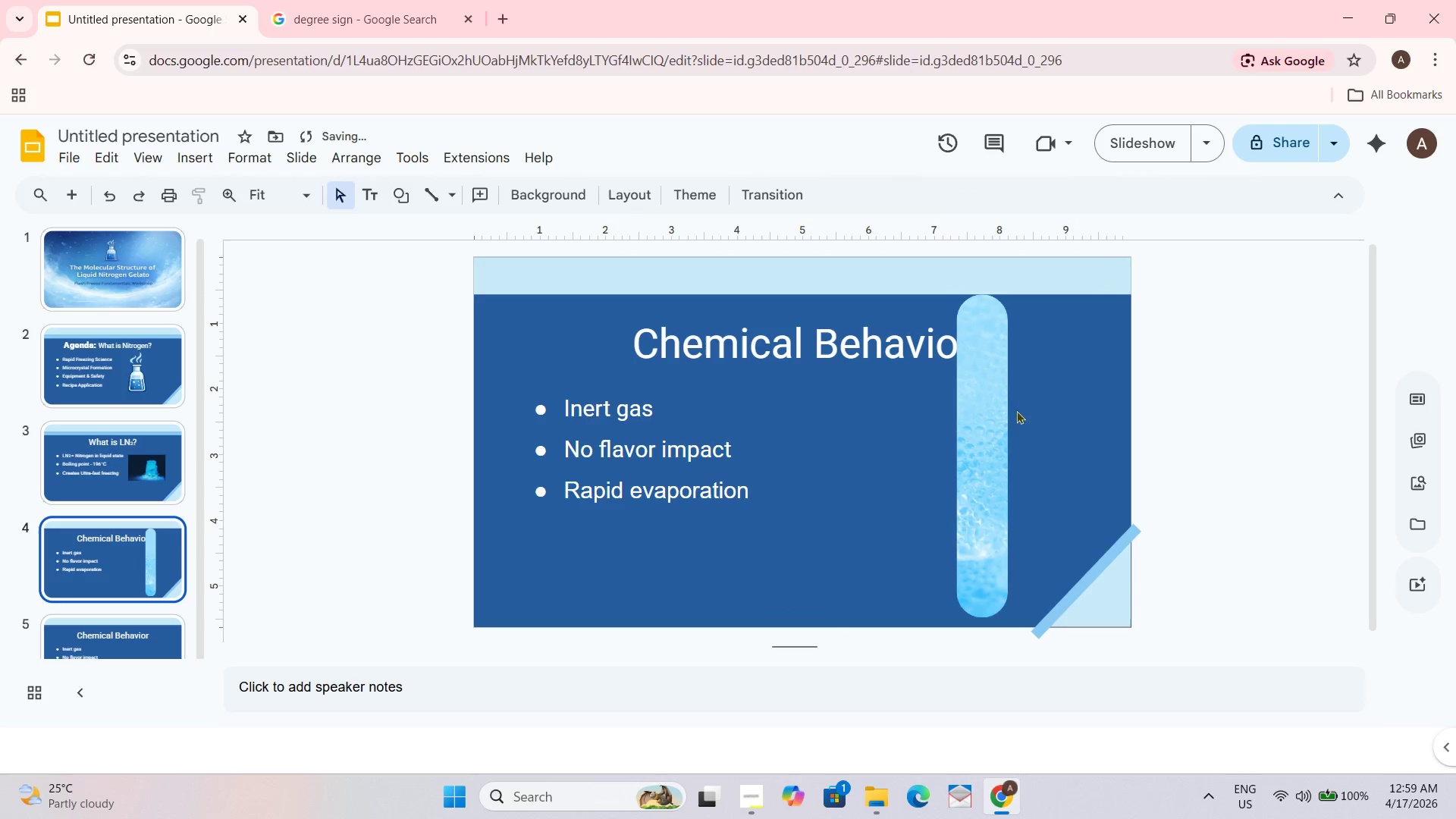 
left_click_drag(start_coordinate=[990, 429], to_coordinate=[1087, 381])
 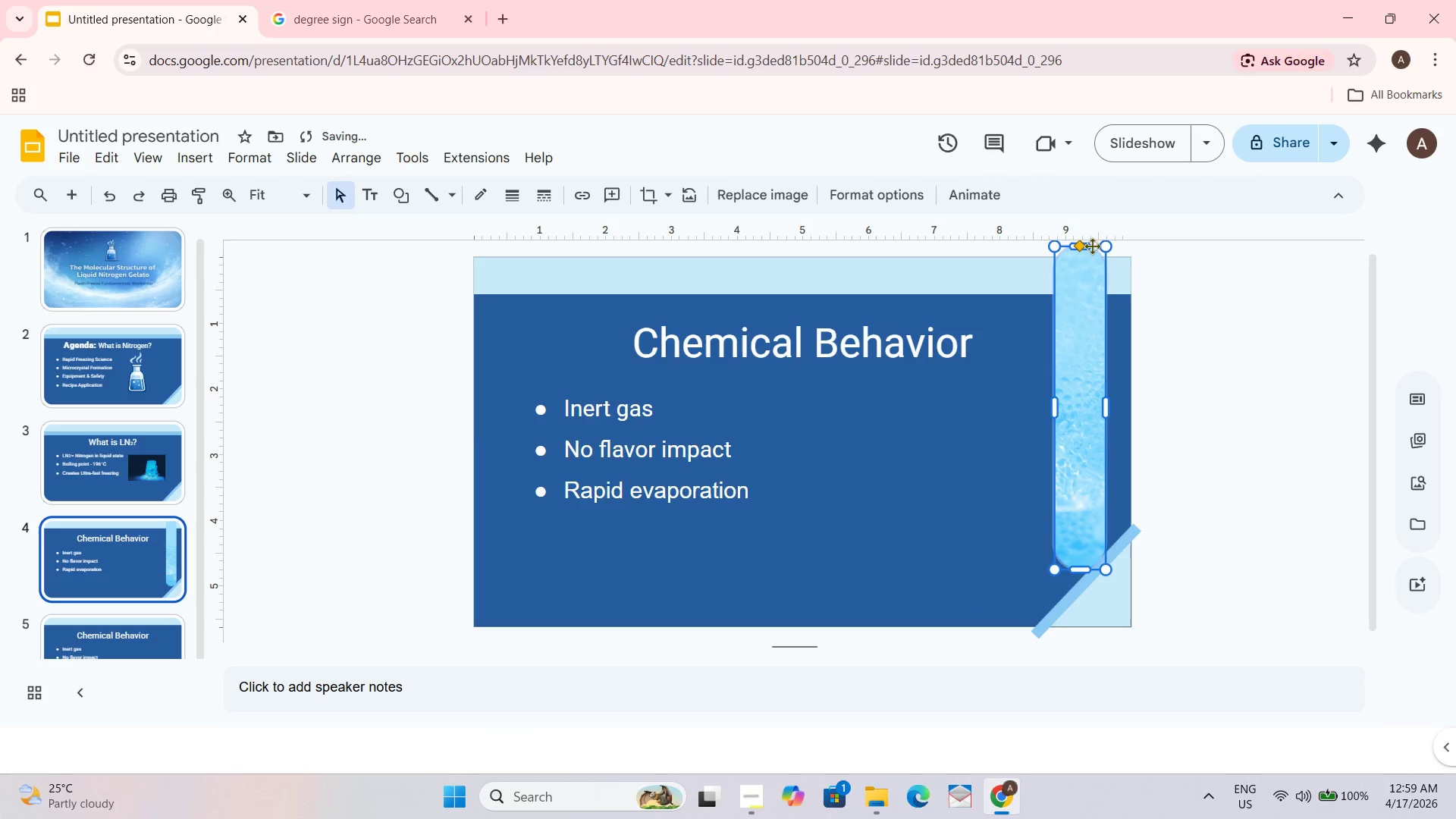 
left_click_drag(start_coordinate=[1089, 246], to_coordinate=[1090, 287])
 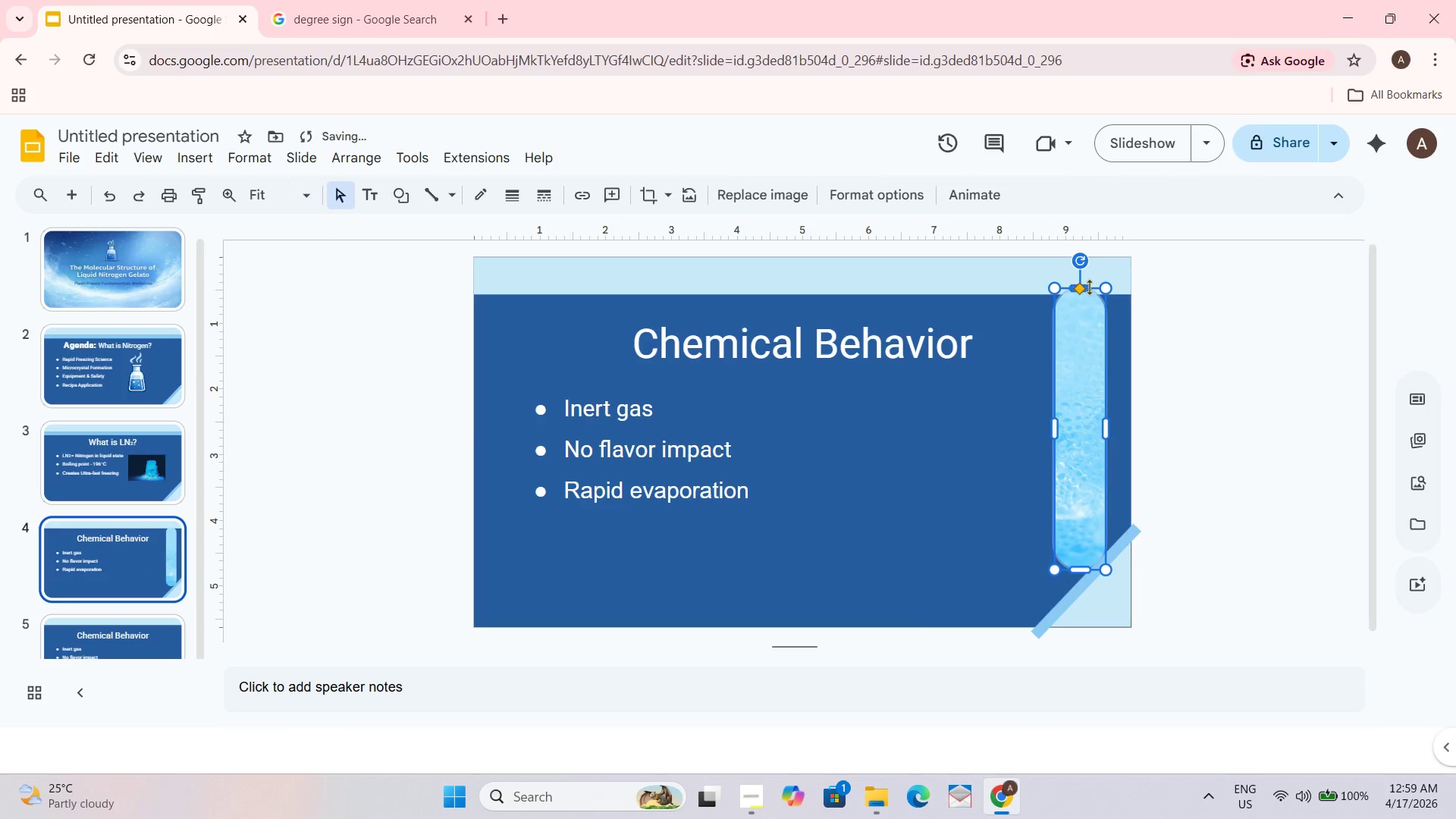 
left_click_drag(start_coordinate=[1087, 287], to_coordinate=[1088, 297])
 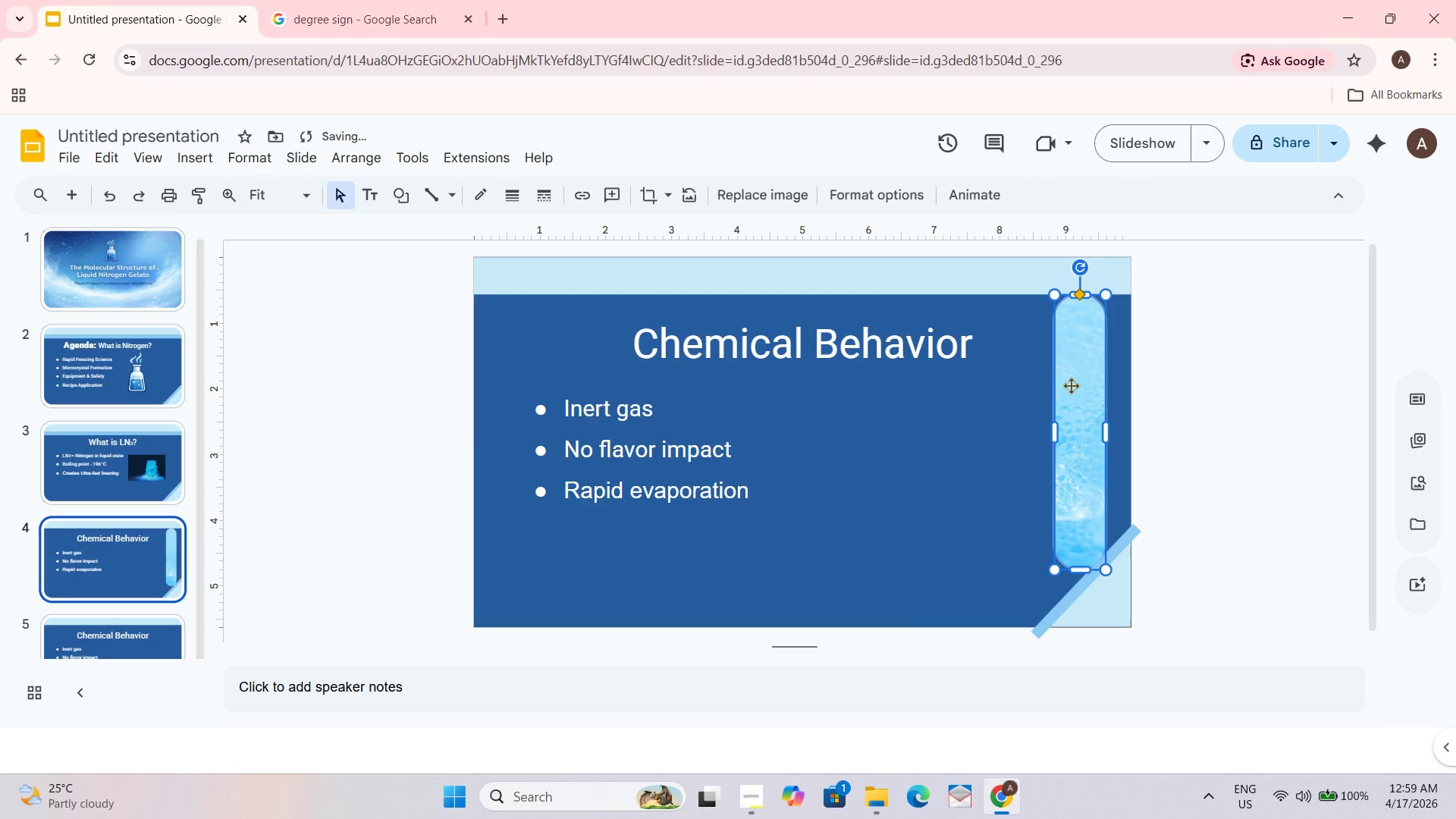 
left_click_drag(start_coordinate=[1078, 392], to_coordinate=[1105, 375])
 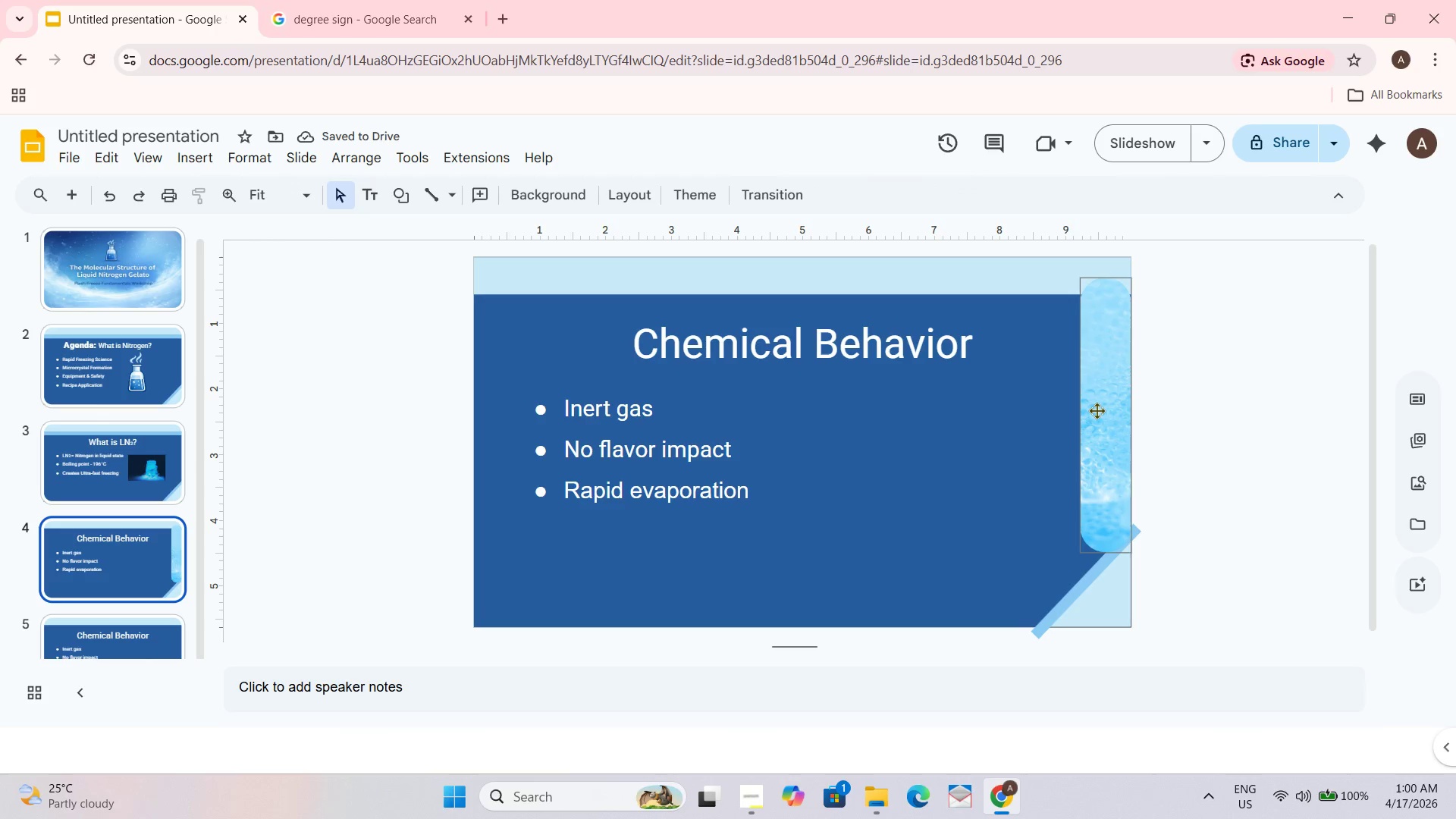 
left_click_drag(start_coordinate=[1097, 409], to_coordinate=[1095, 416])
 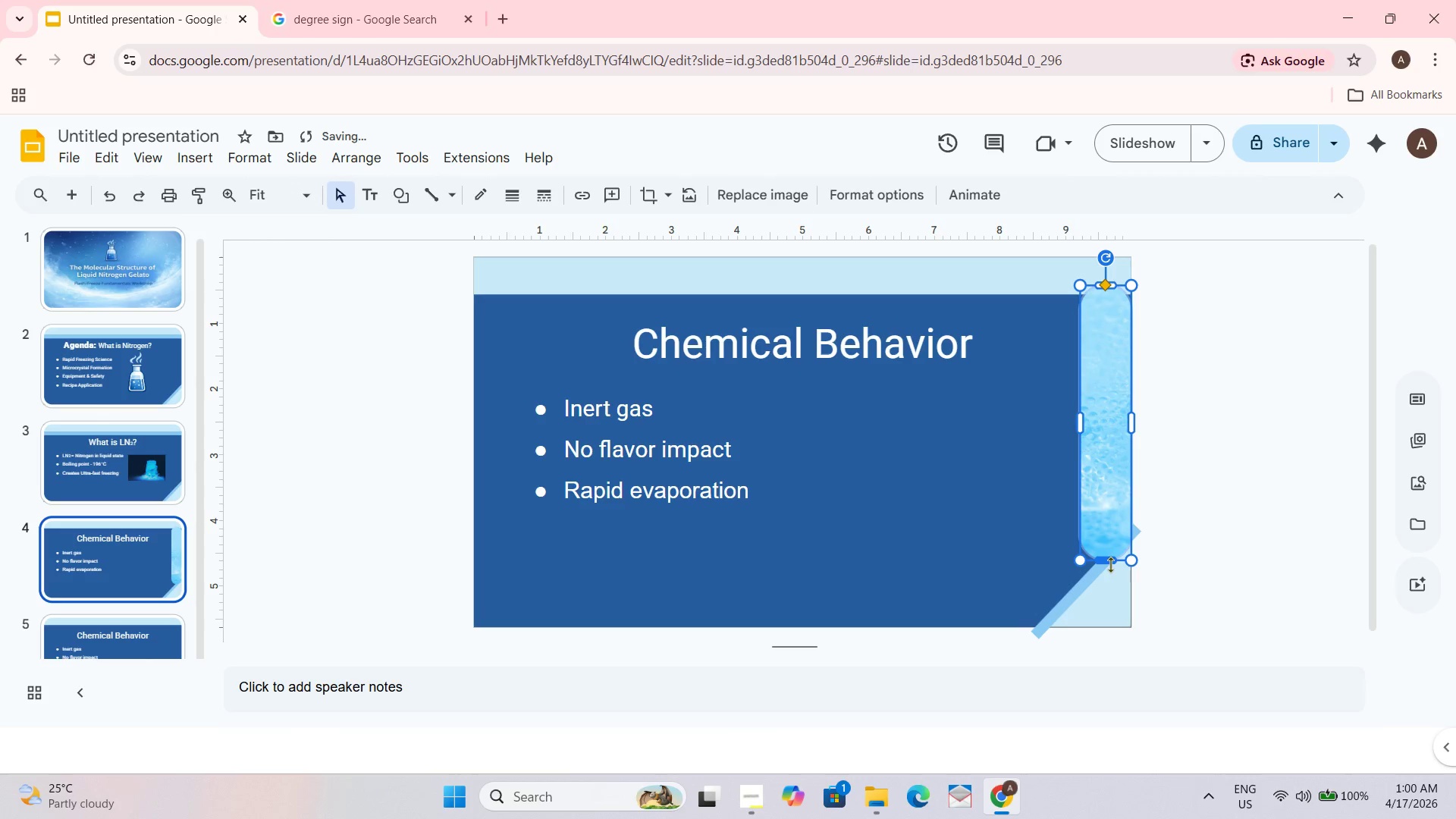 
left_click_drag(start_coordinate=[1110, 556], to_coordinate=[1110, 538])
 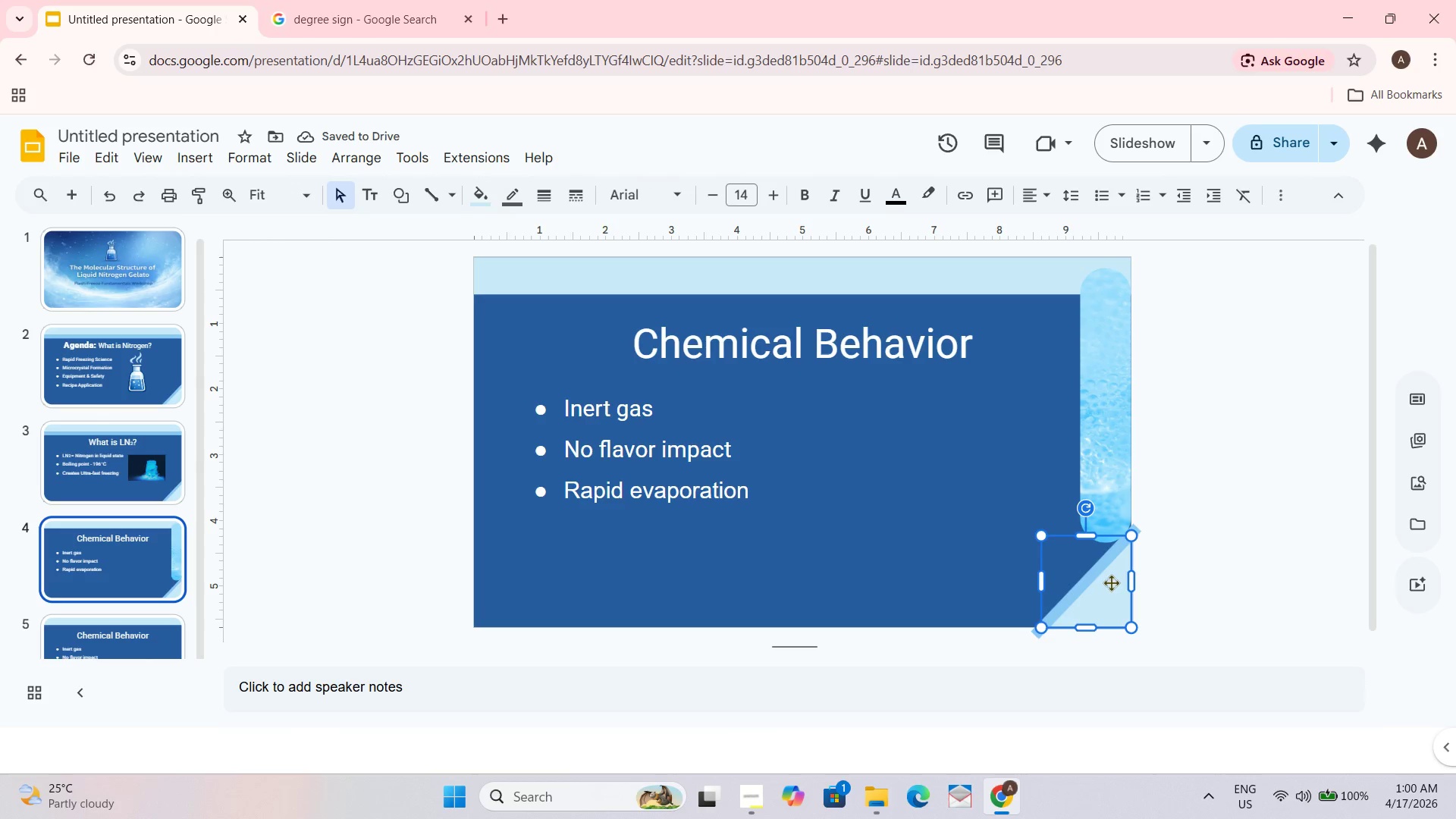 
wait(5.72)
 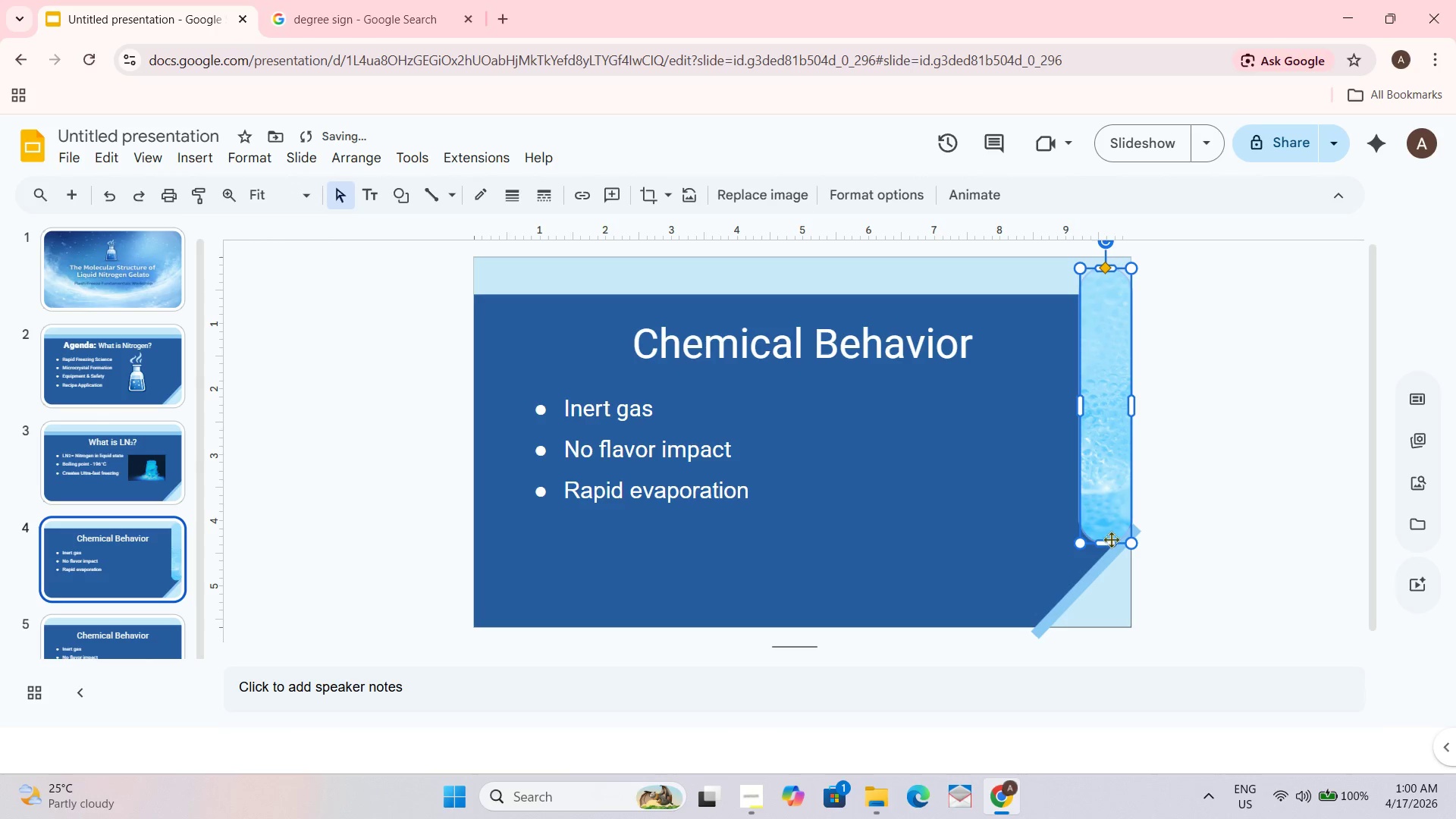 
key(Control+D)
 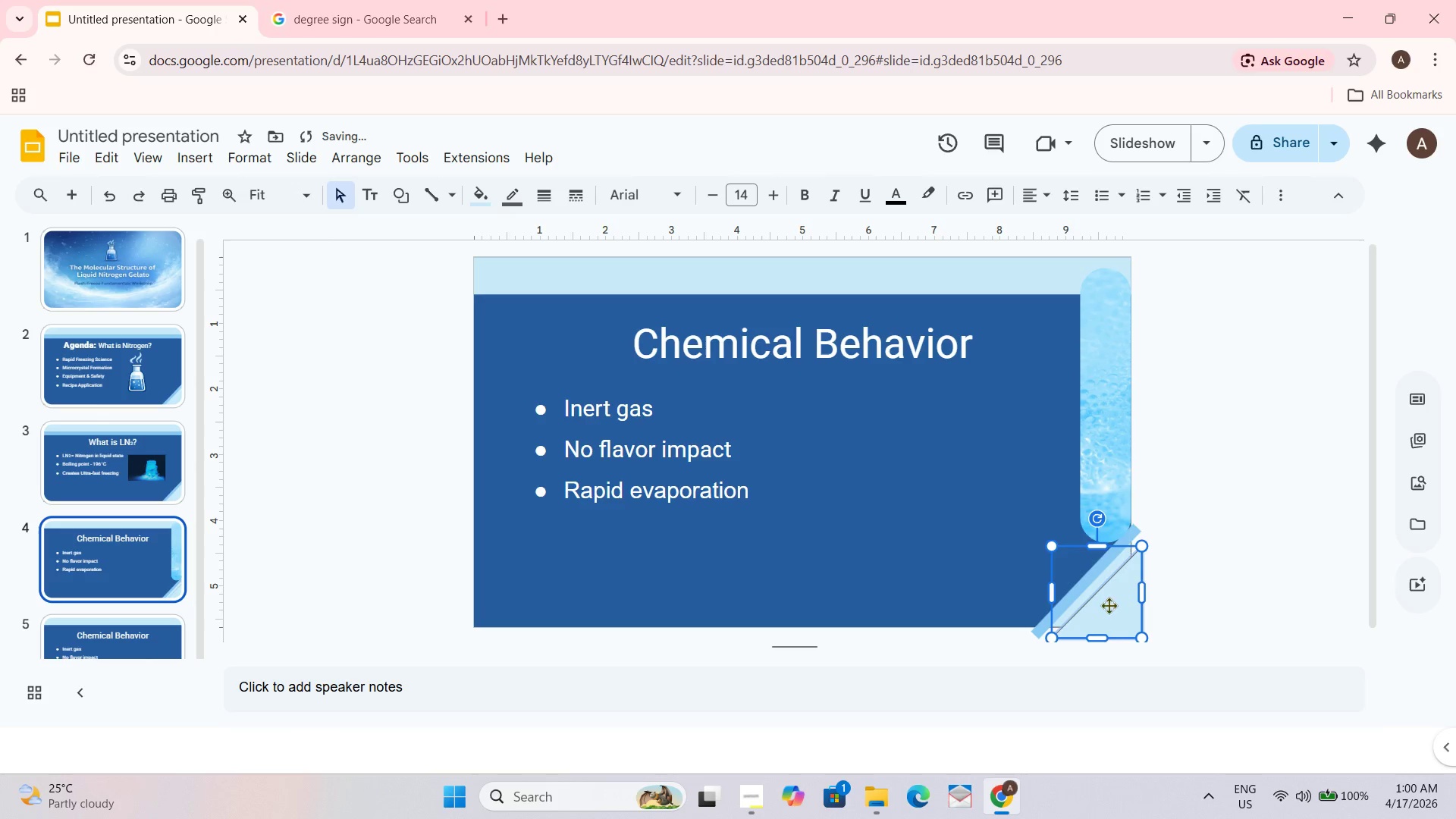 
left_click_drag(start_coordinate=[1111, 608], to_coordinate=[536, 595])
 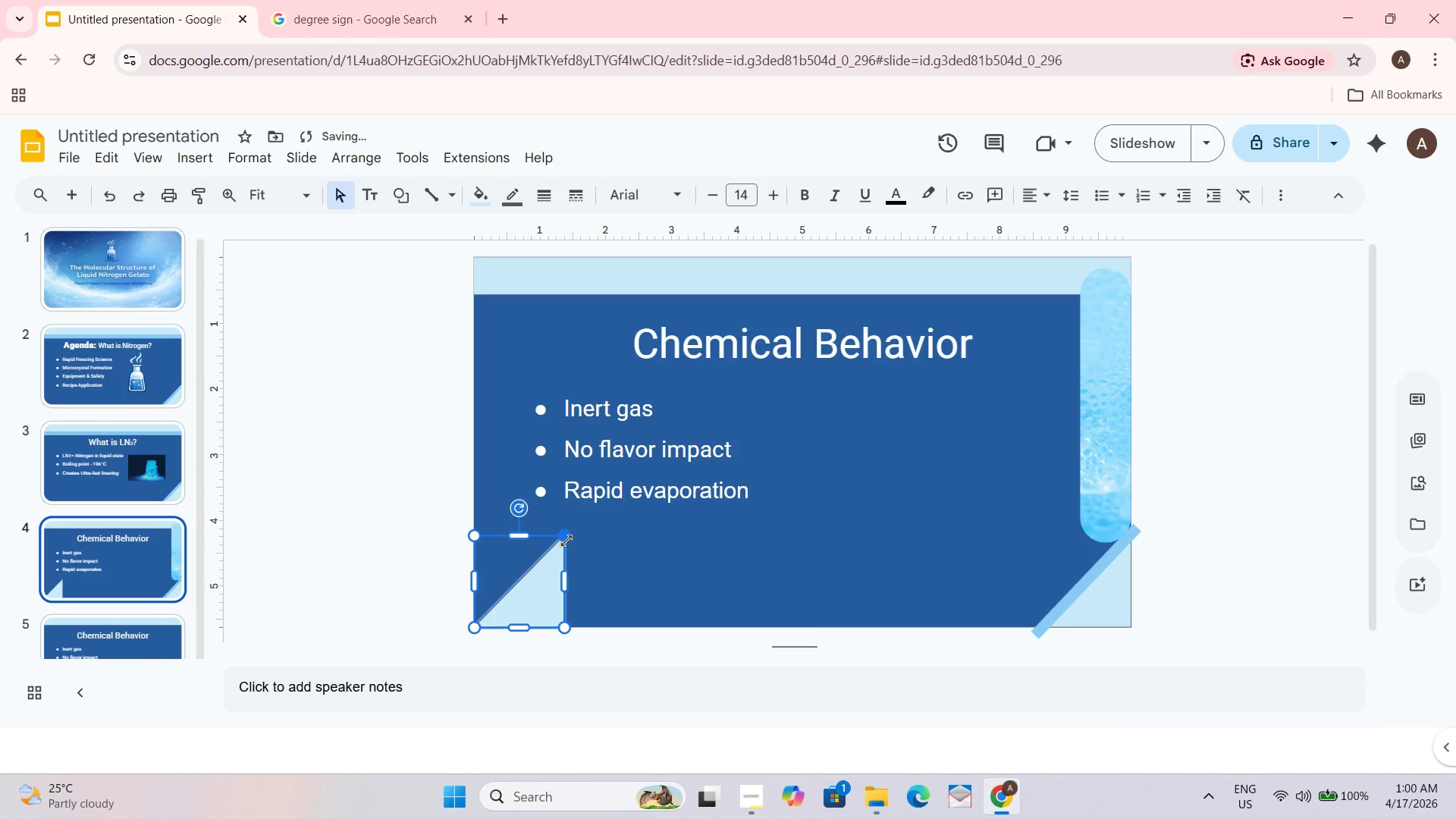 
left_click_drag(start_coordinate=[566, 540], to_coordinate=[381, 538])
 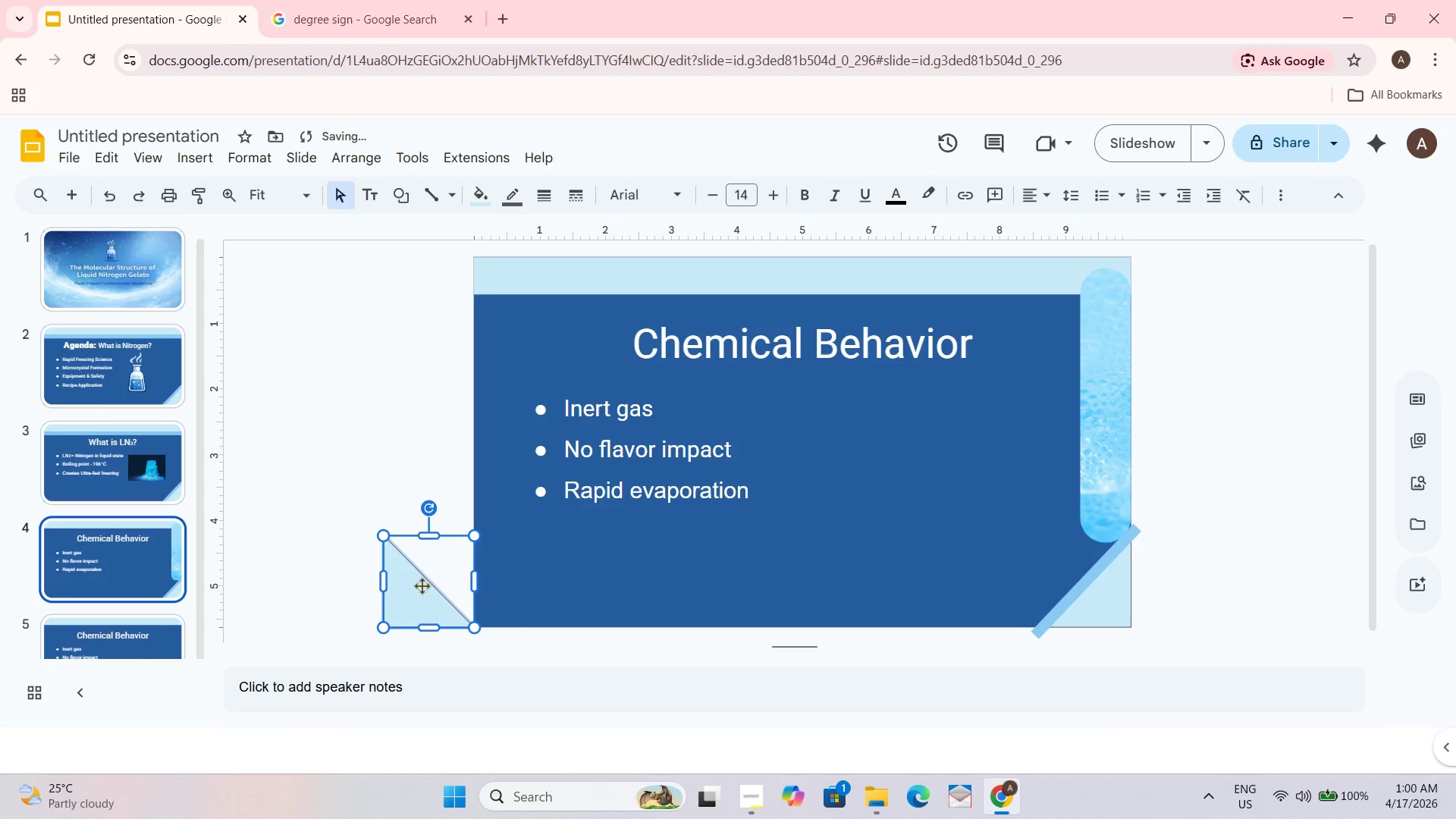 
left_click_drag(start_coordinate=[413, 588], to_coordinate=[505, 585])
 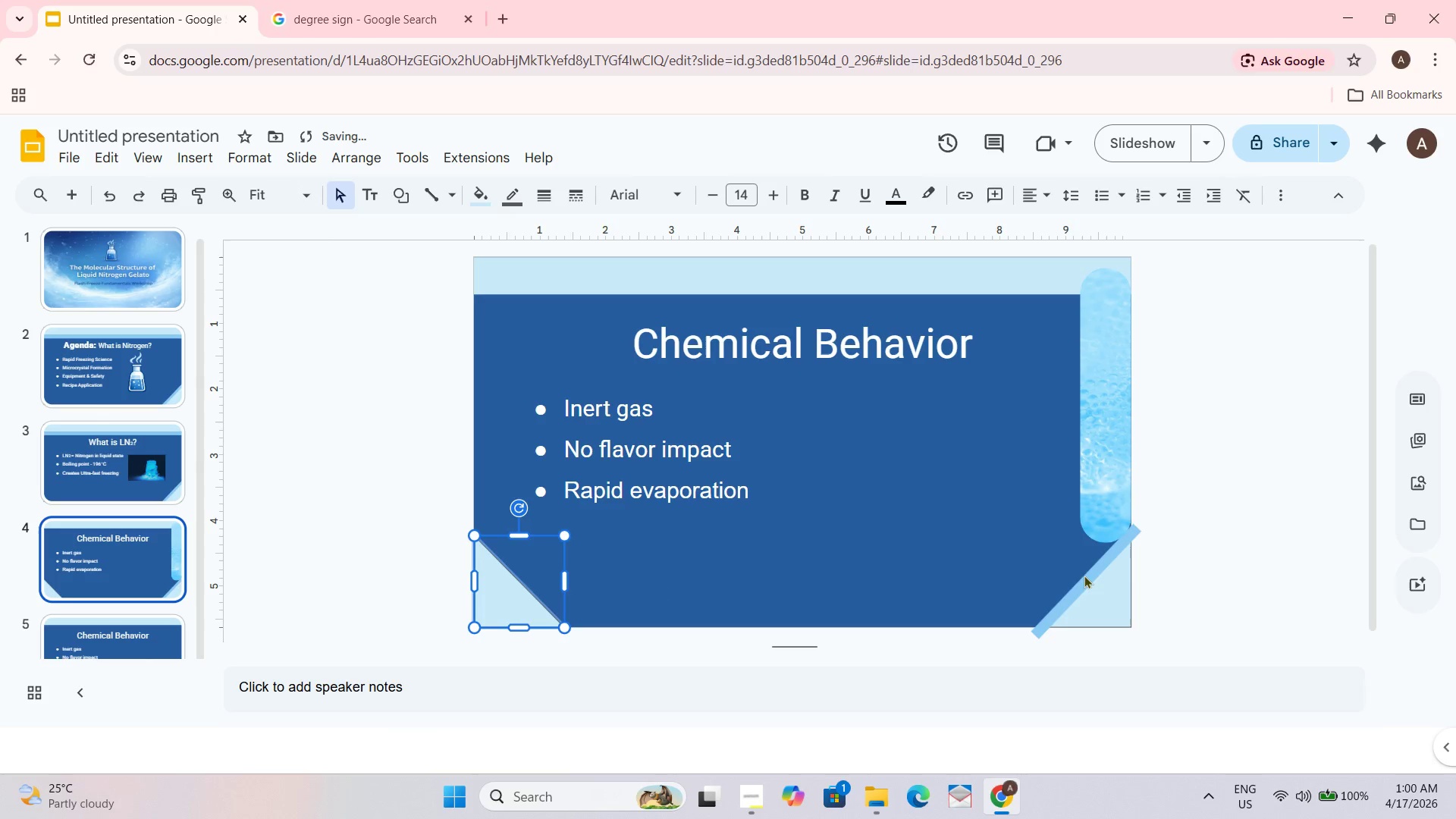 
left_click([1085, 576])
 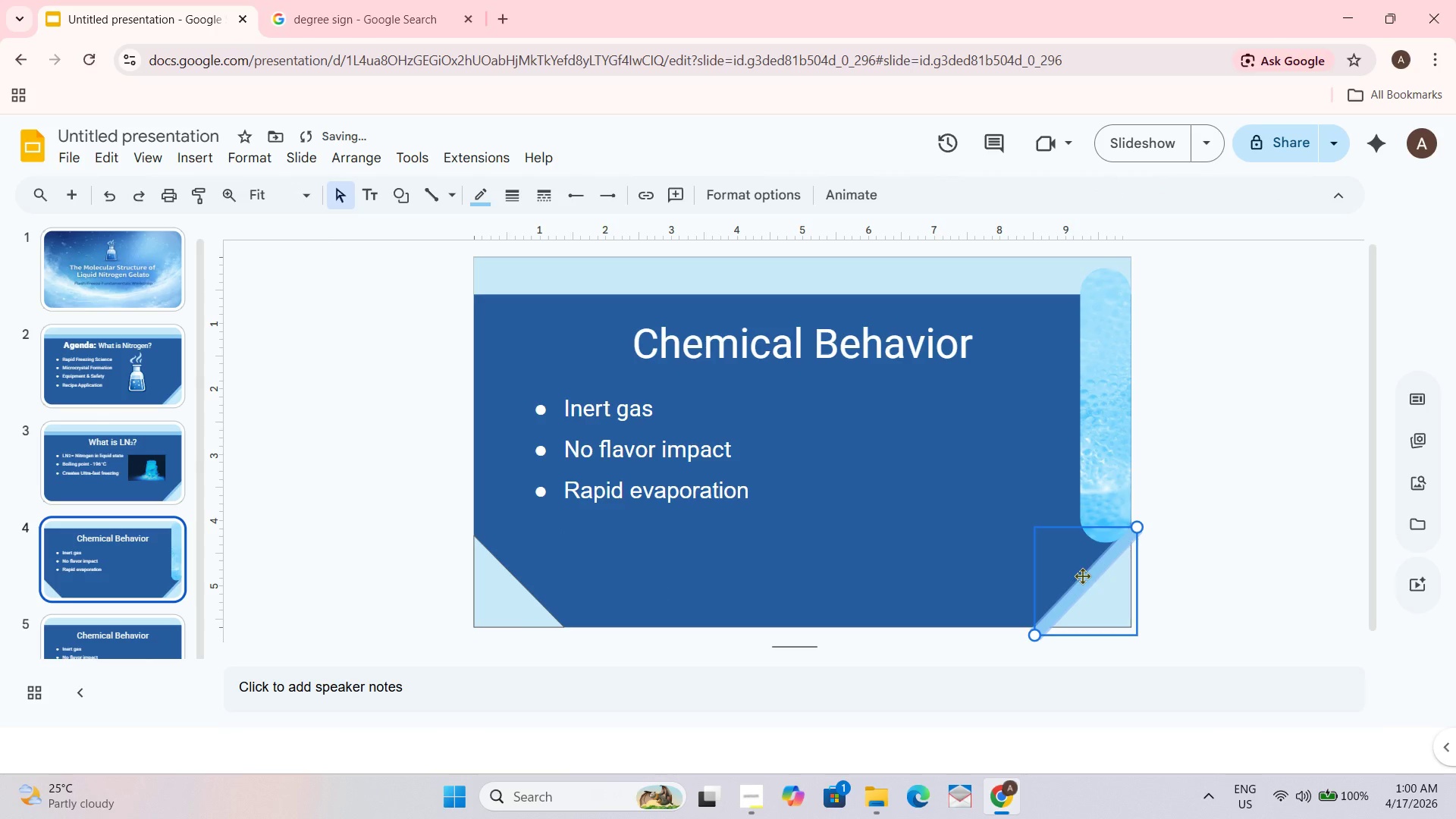 
key(Control+D)
 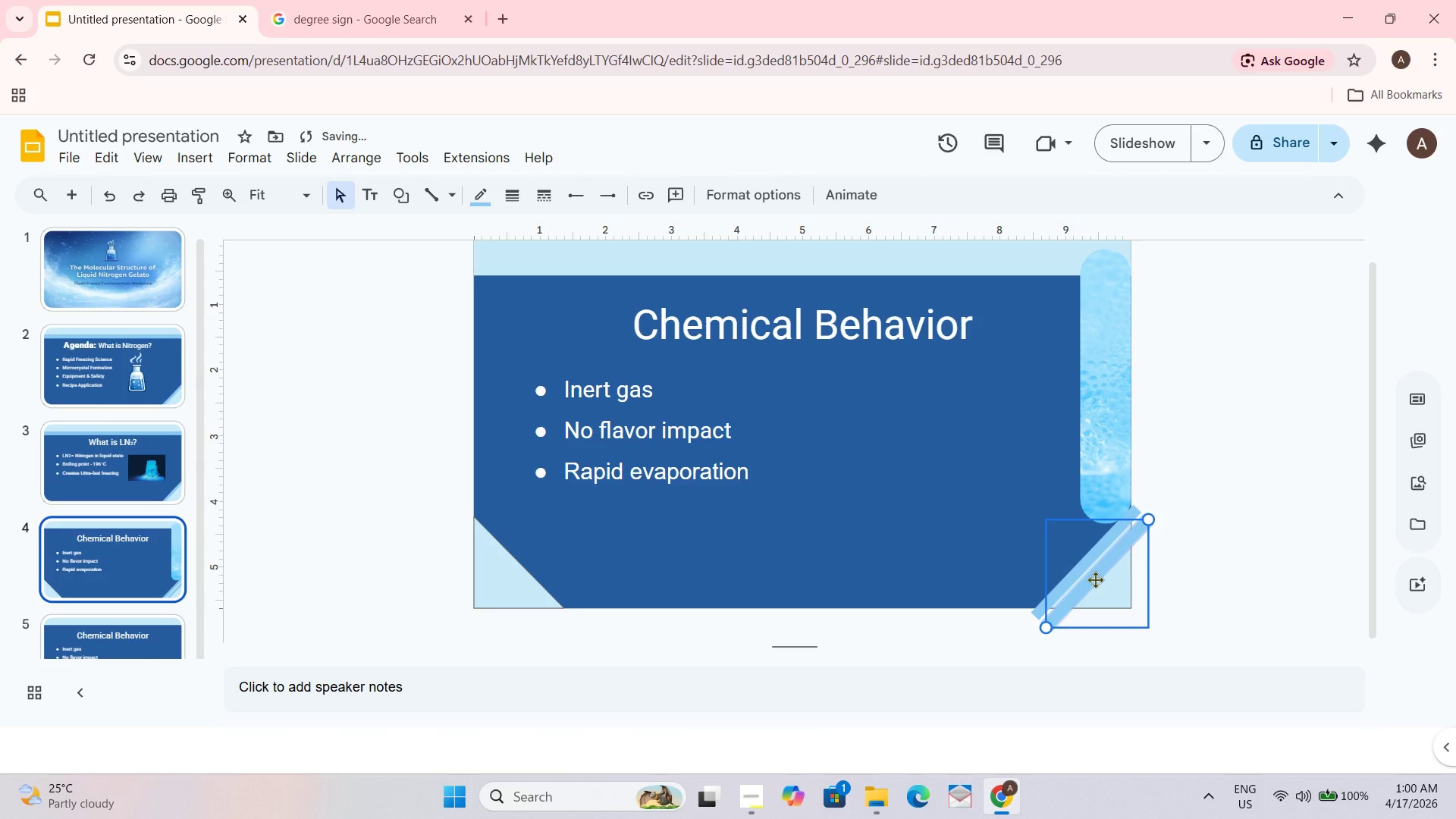 
left_click_drag(start_coordinate=[1093, 579], to_coordinate=[613, 559])
 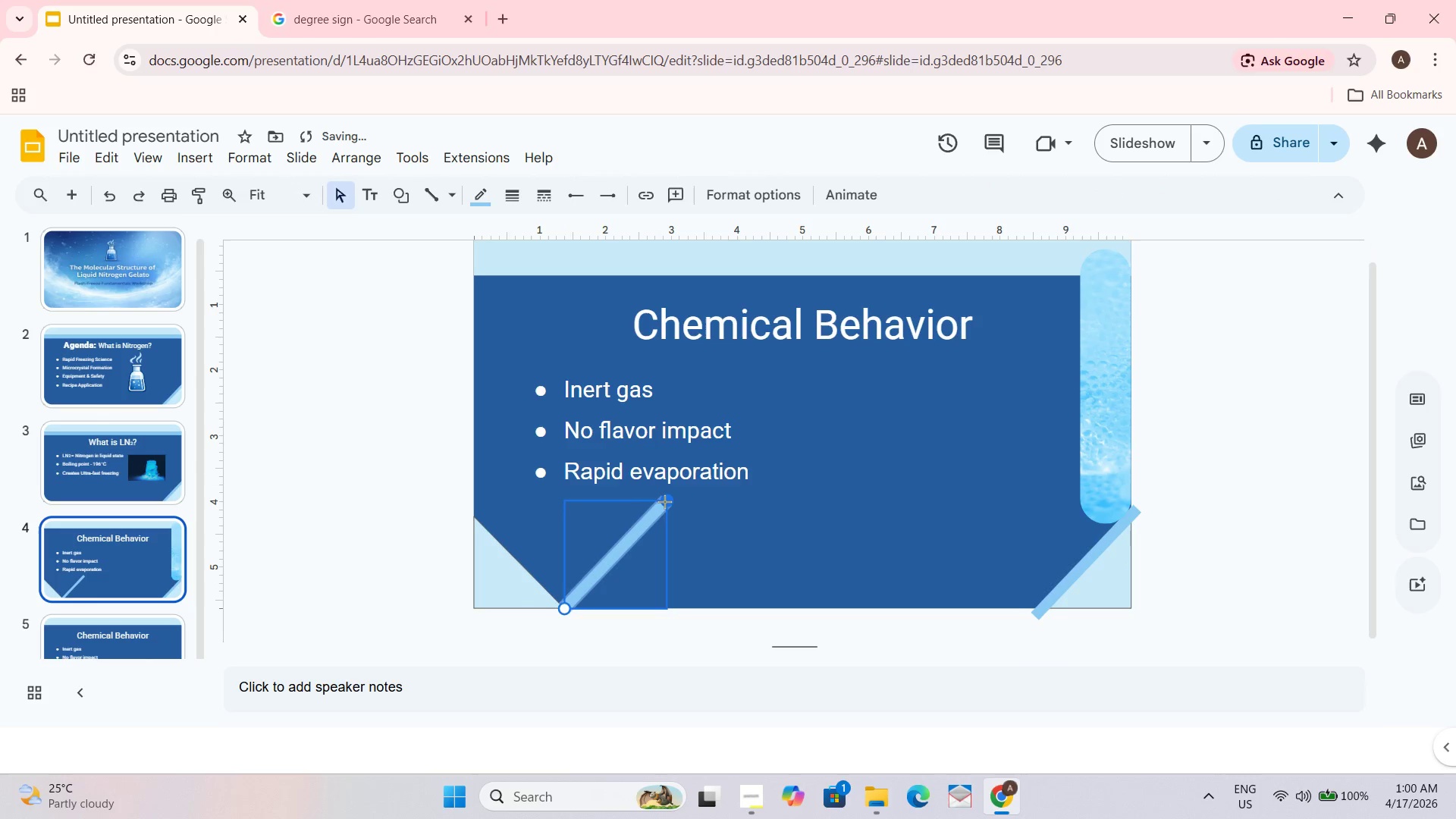 
left_click_drag(start_coordinate=[667, 501], to_coordinate=[476, 509])
 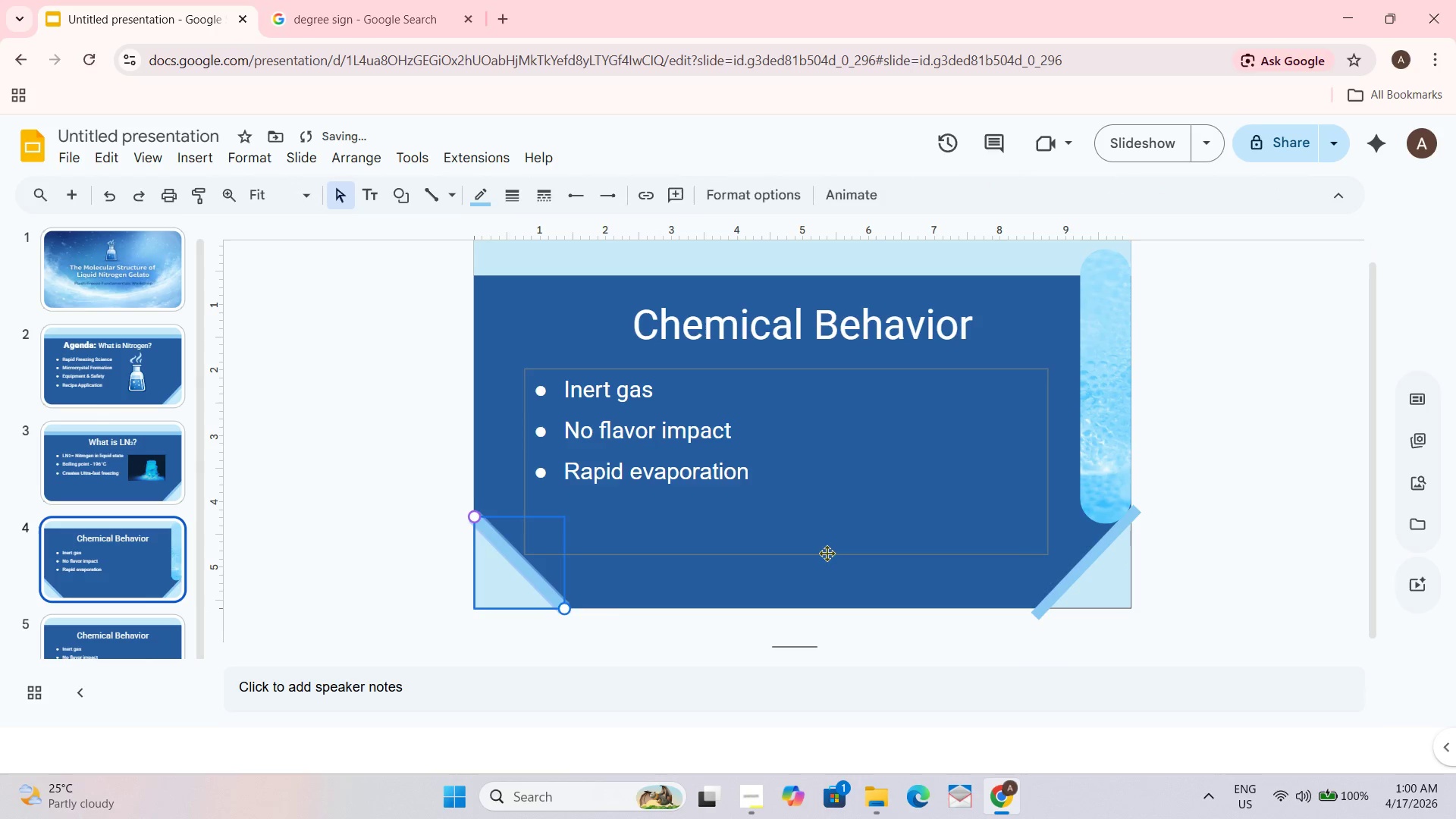 
left_click([826, 553])
 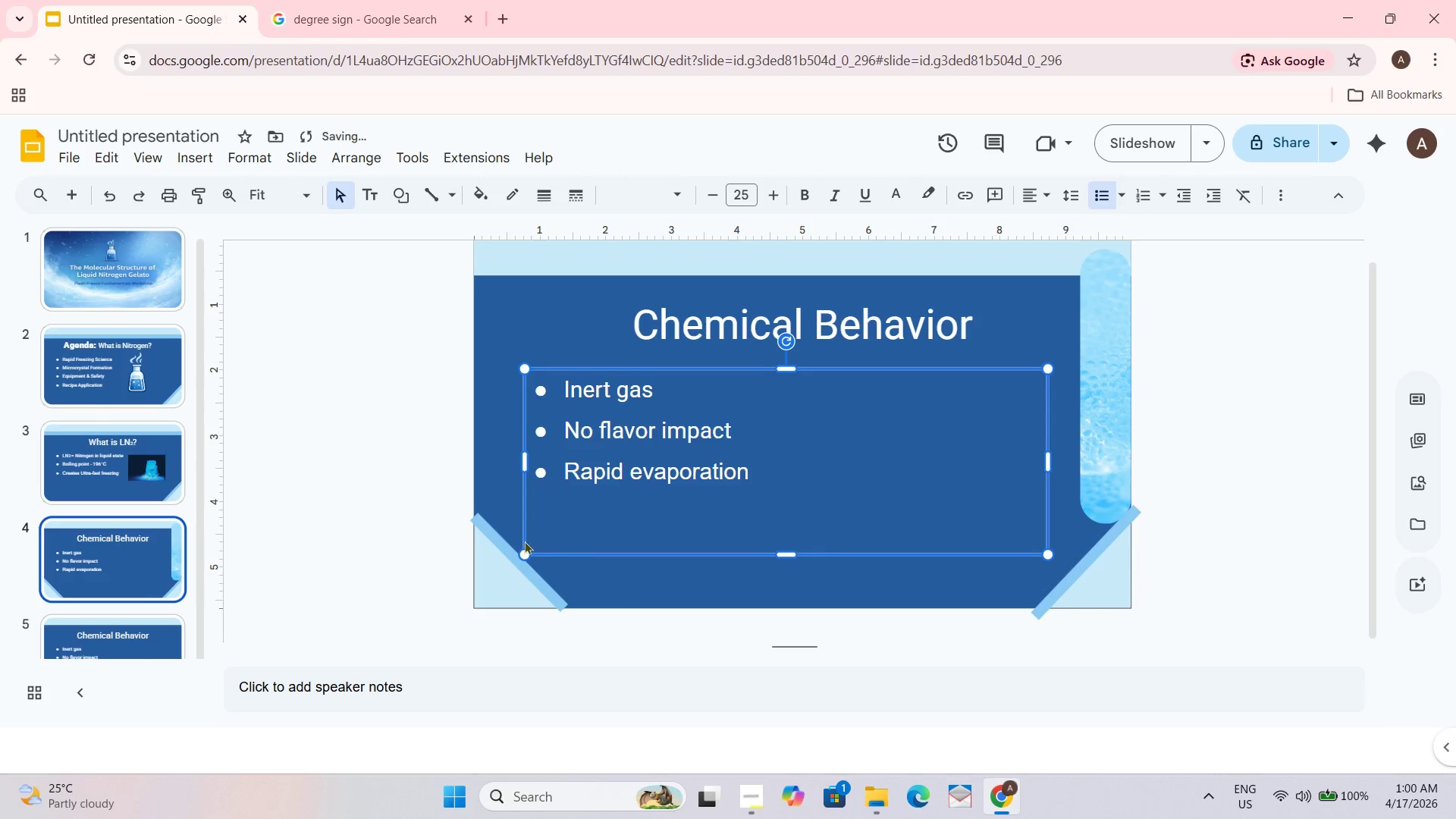 
left_click([478, 526])
 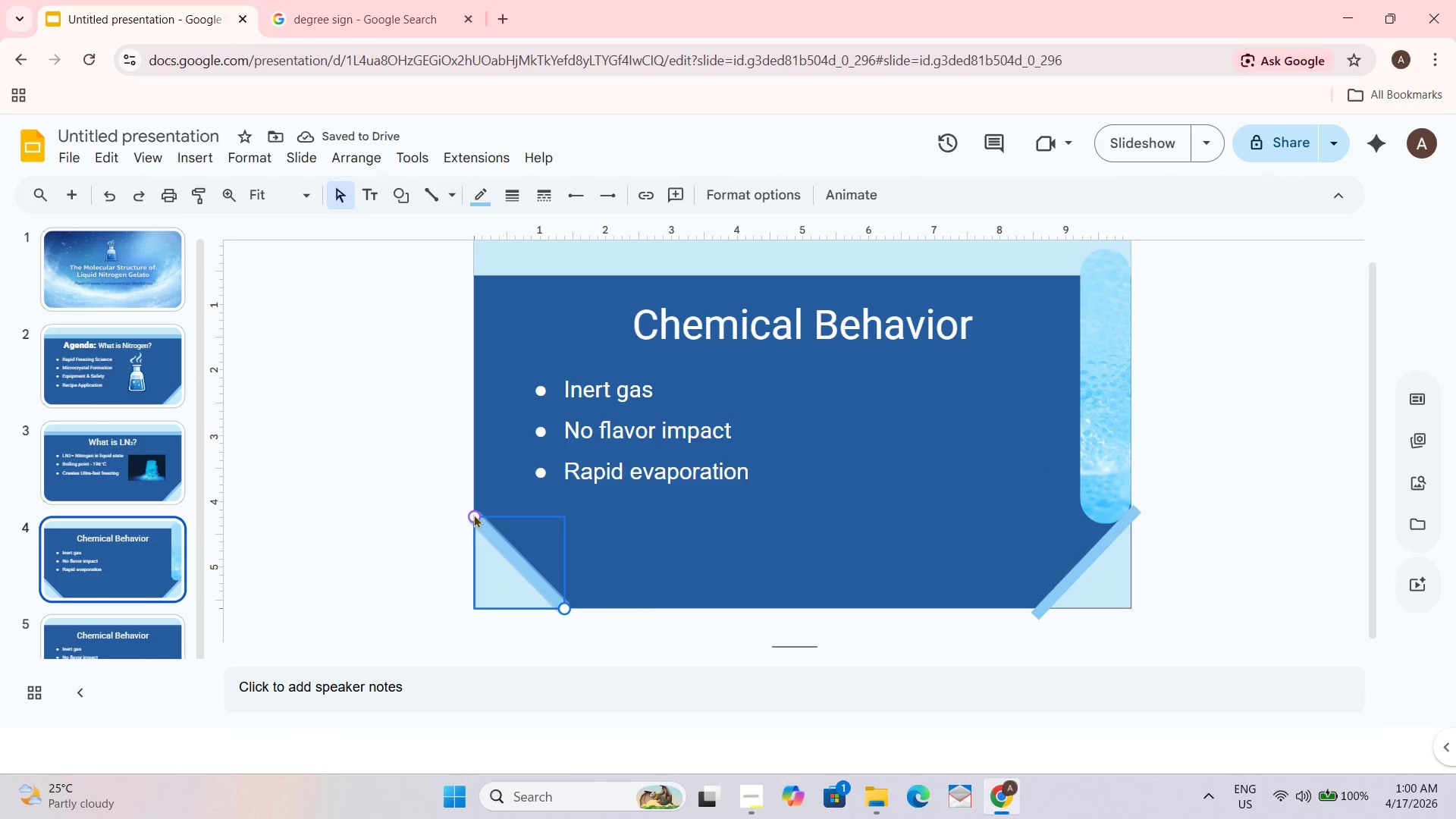 
left_click_drag(start_coordinate=[473, 514], to_coordinate=[468, 513])
 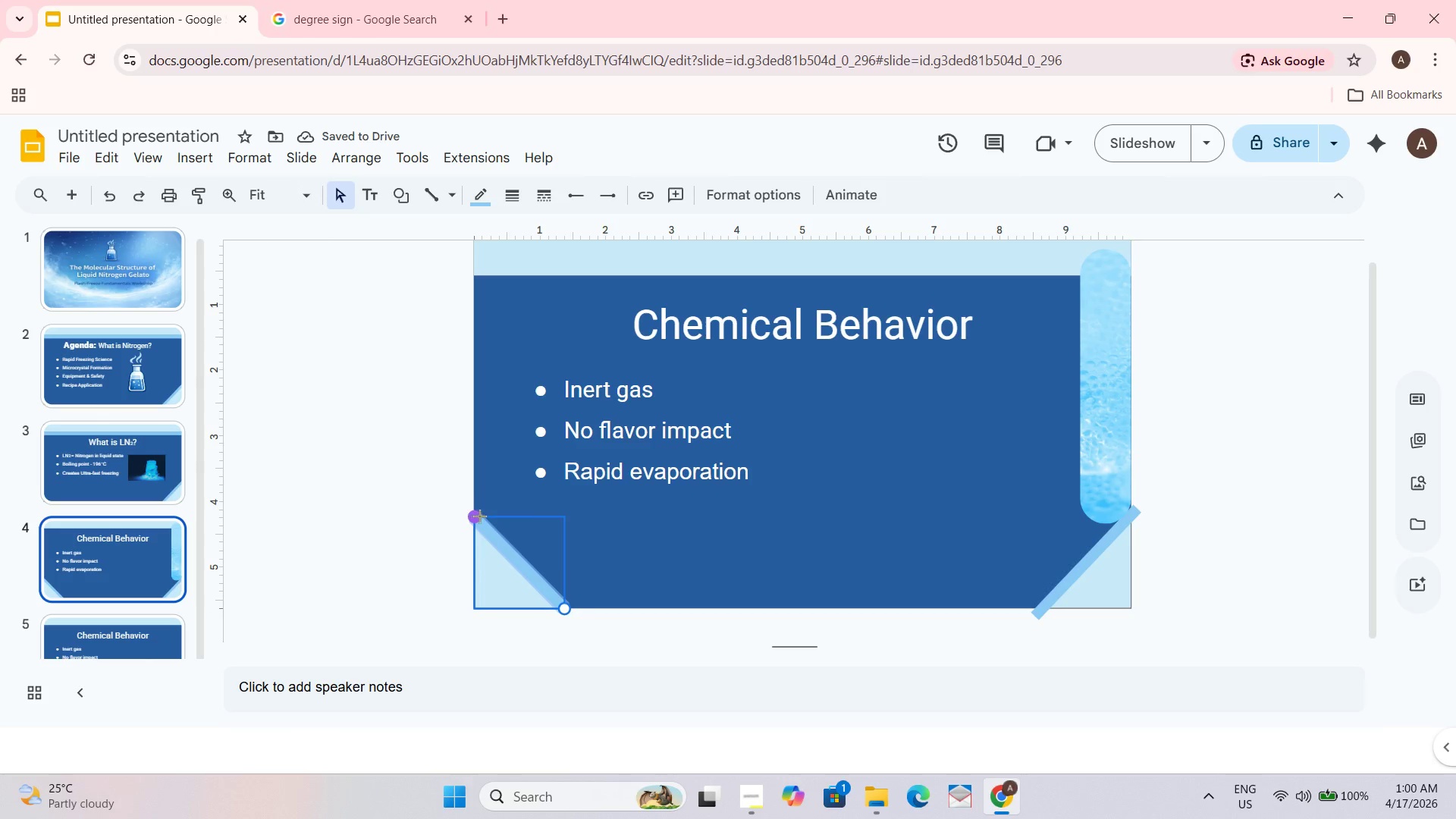 
left_click([479, 516])
 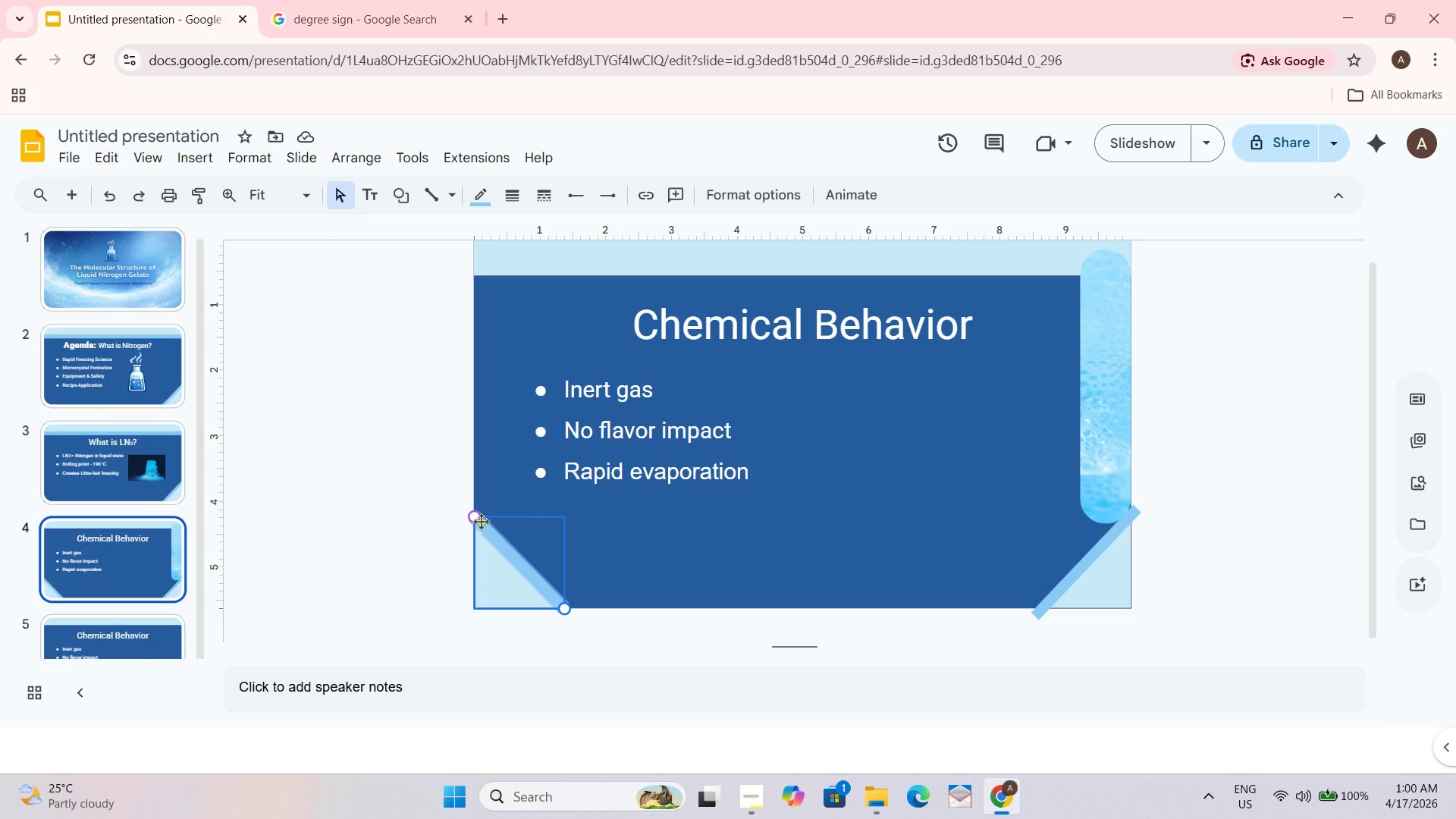 
left_click_drag(start_coordinate=[477, 517], to_coordinate=[472, 510])
 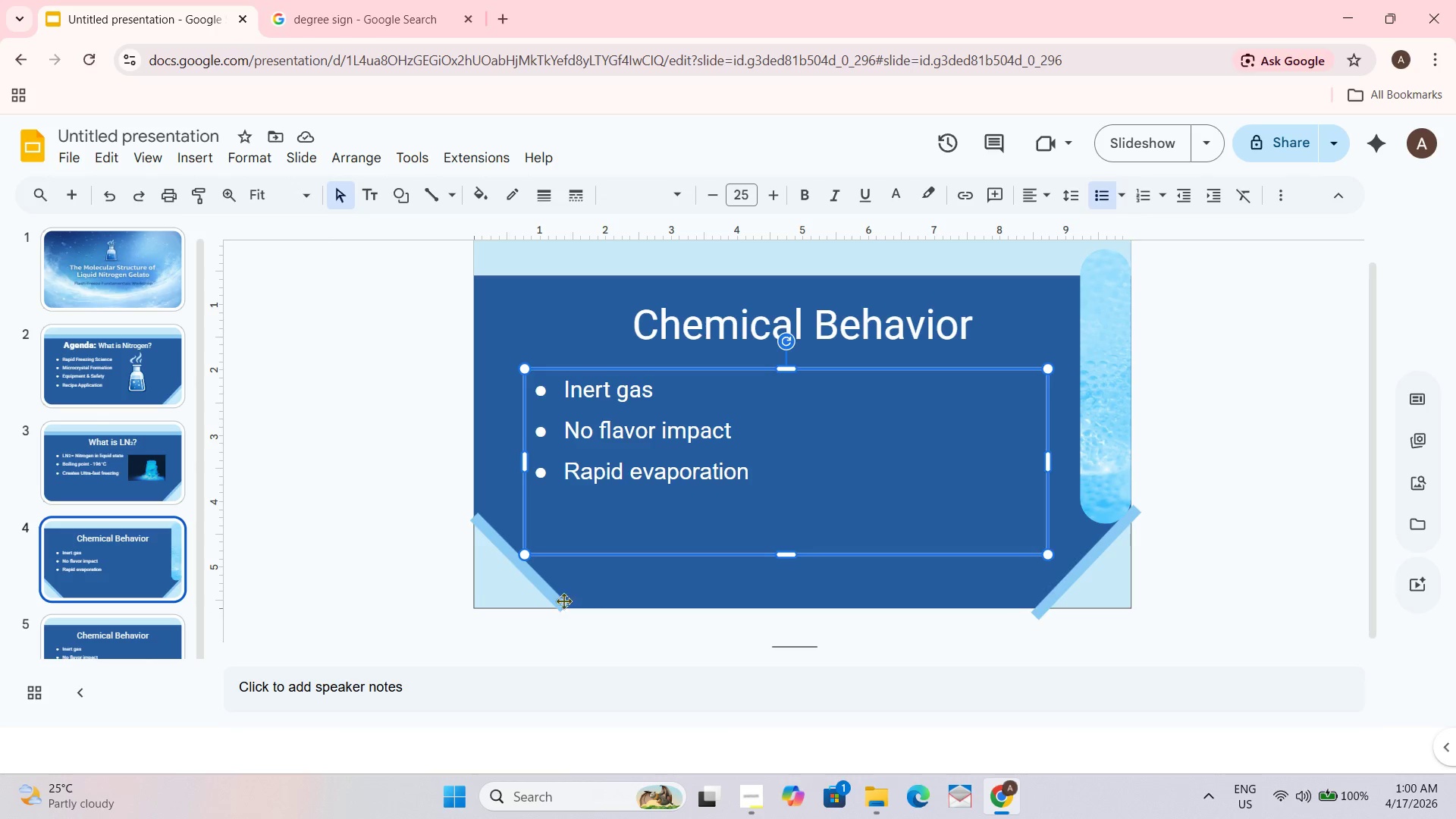 
left_click([560, 599])
 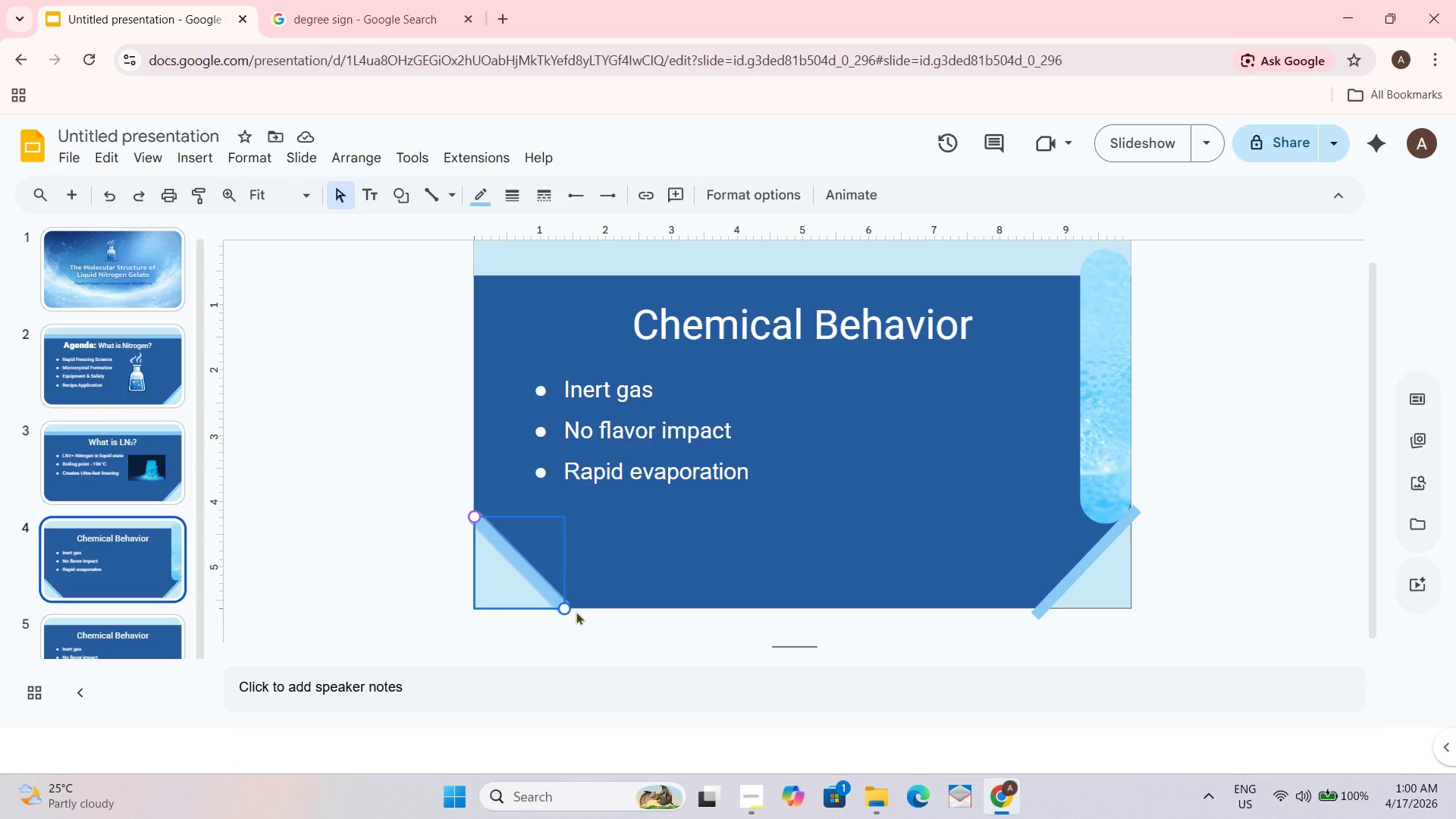 
left_click_drag(start_coordinate=[567, 608], to_coordinate=[576, 618])
 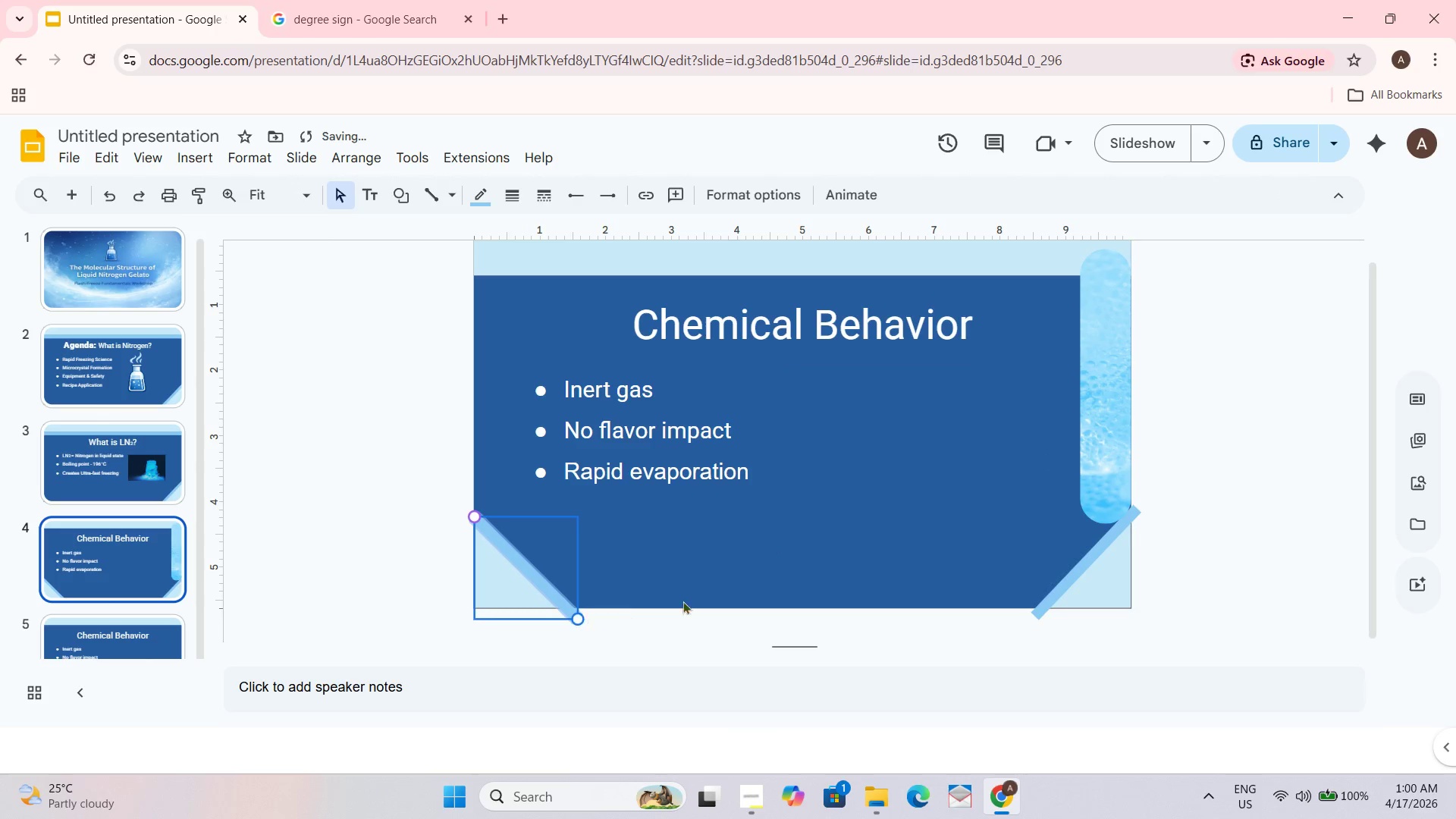 
left_click_drag(start_coordinate=[689, 584], to_coordinate=[689, 578])
 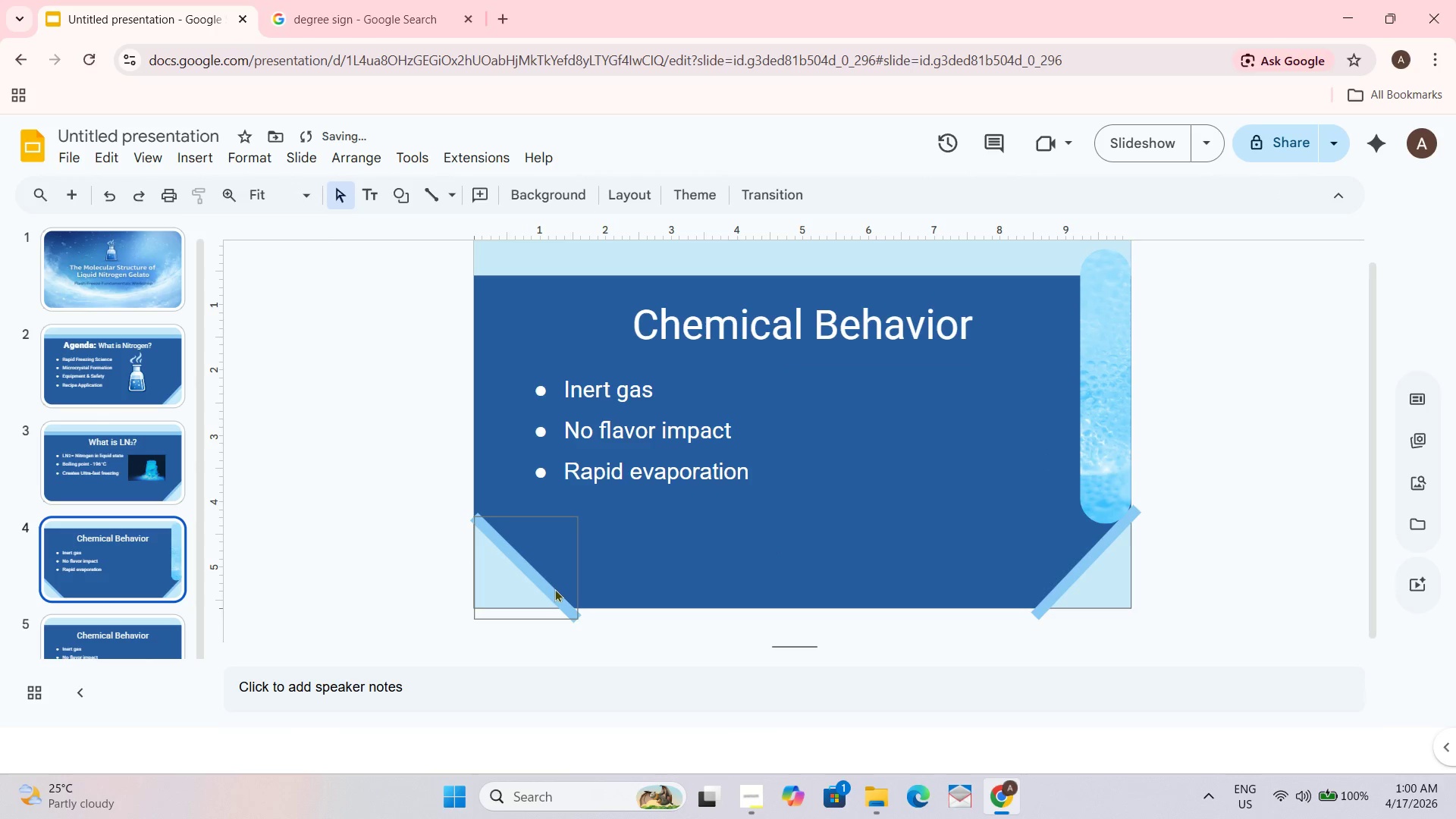 
left_click_drag(start_coordinate=[554, 588], to_coordinate=[549, 586])
 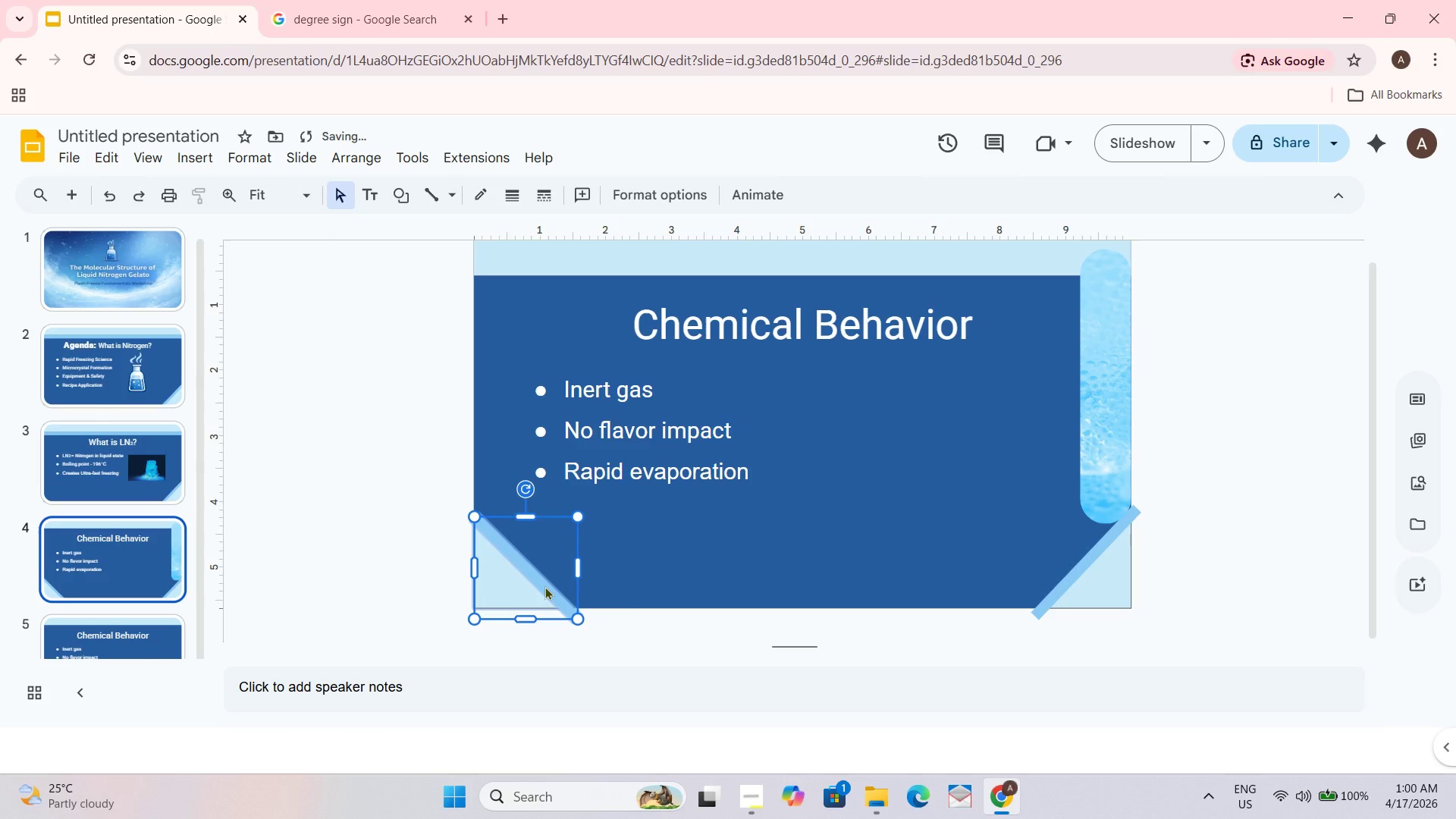 
left_click([544, 586])
 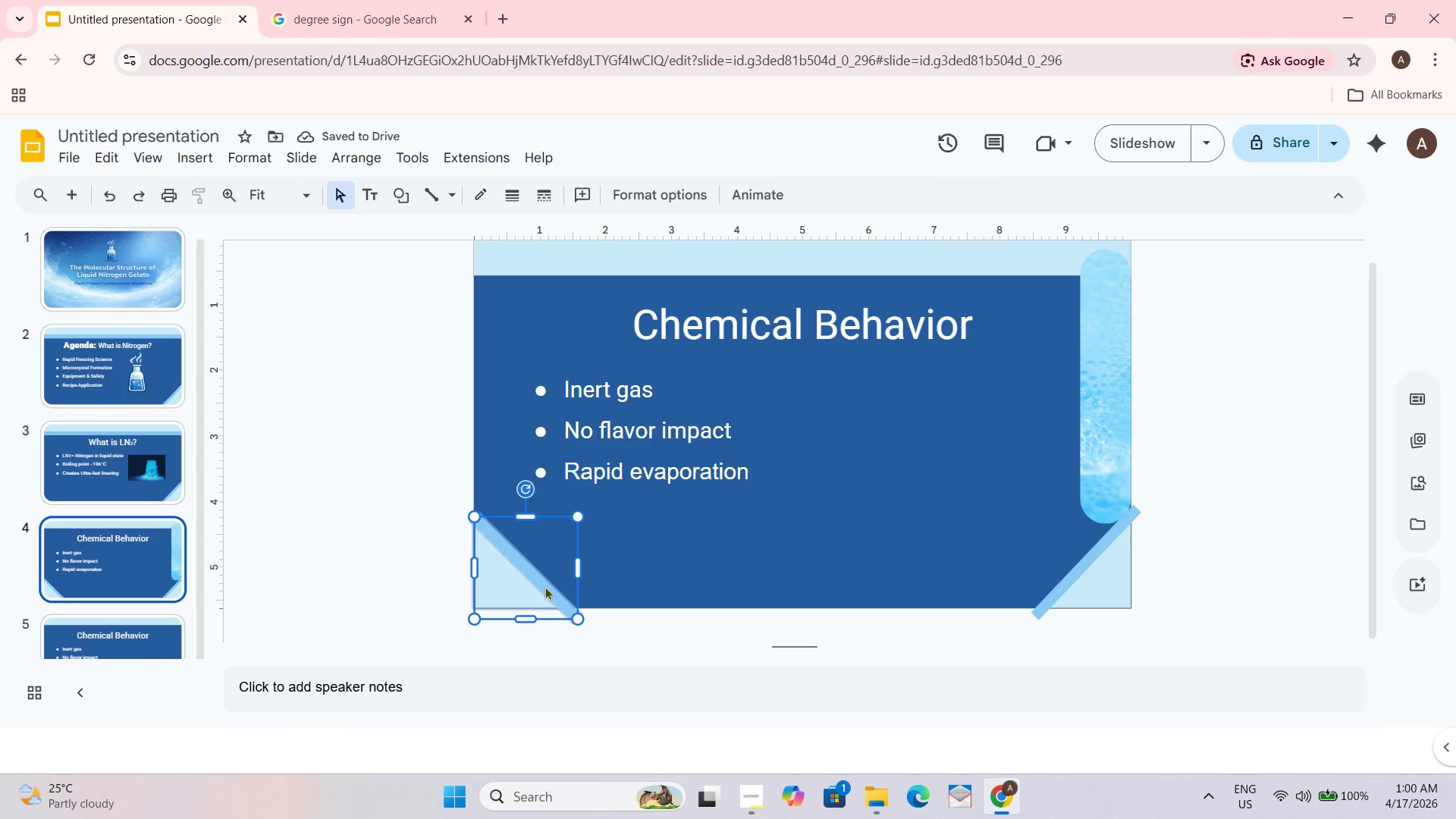 
left_click_drag(start_coordinate=[544, 586], to_coordinate=[539, 579])
 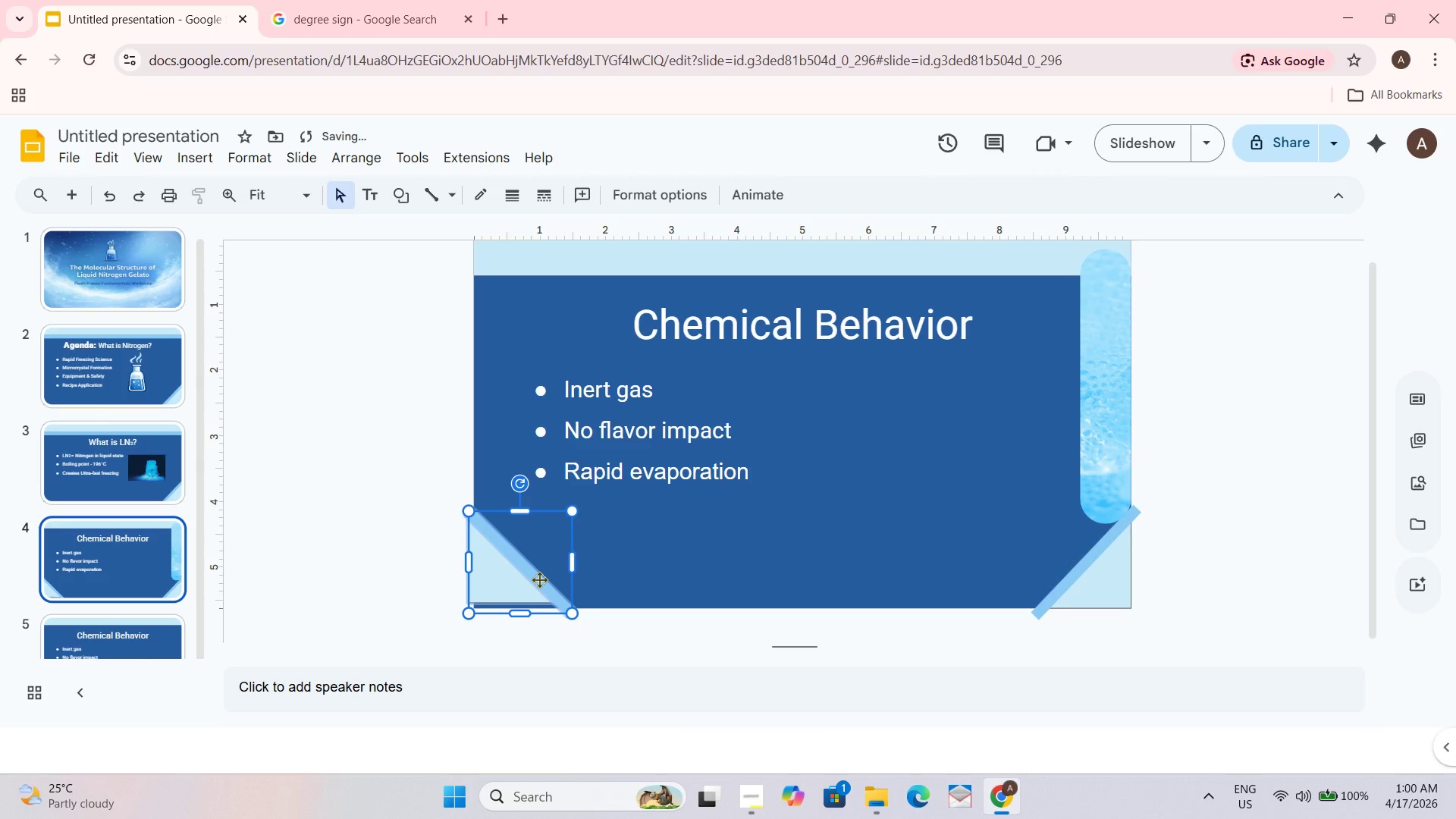 
key(Control+Z)
 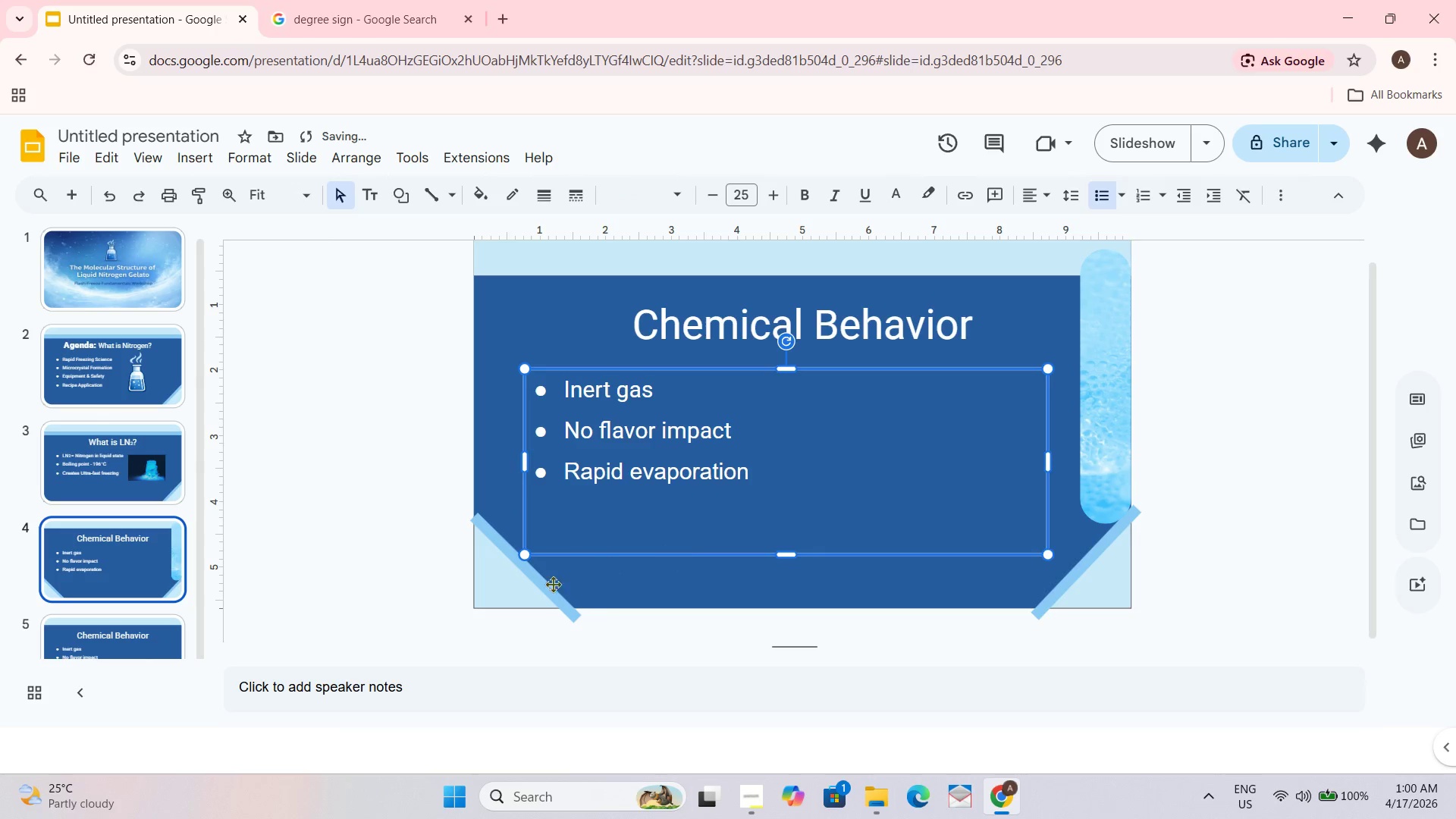 
left_click_drag(start_coordinate=[554, 592], to_coordinate=[549, 582])
 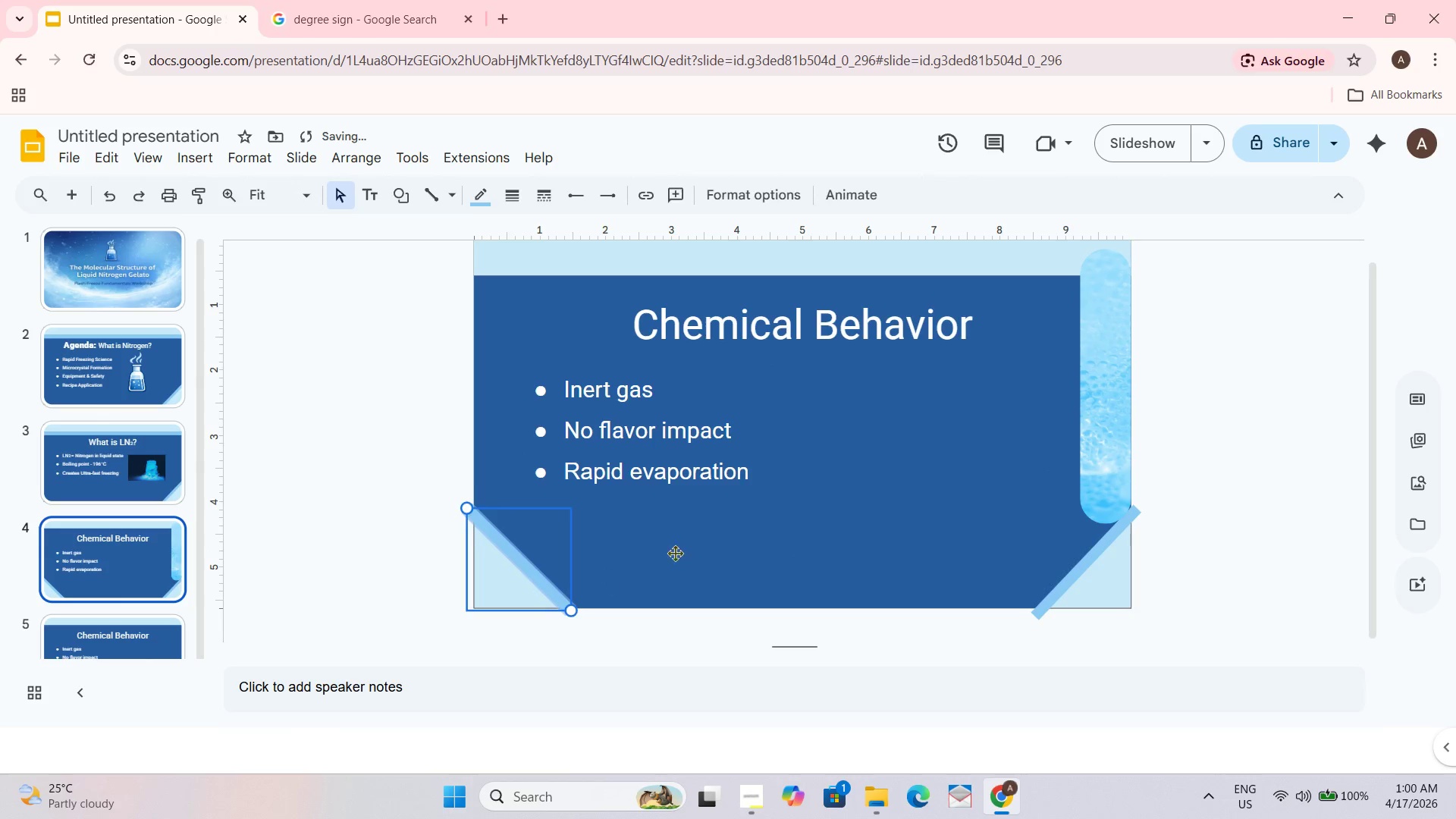 
left_click_drag(start_coordinate=[666, 555], to_coordinate=[679, 553])
 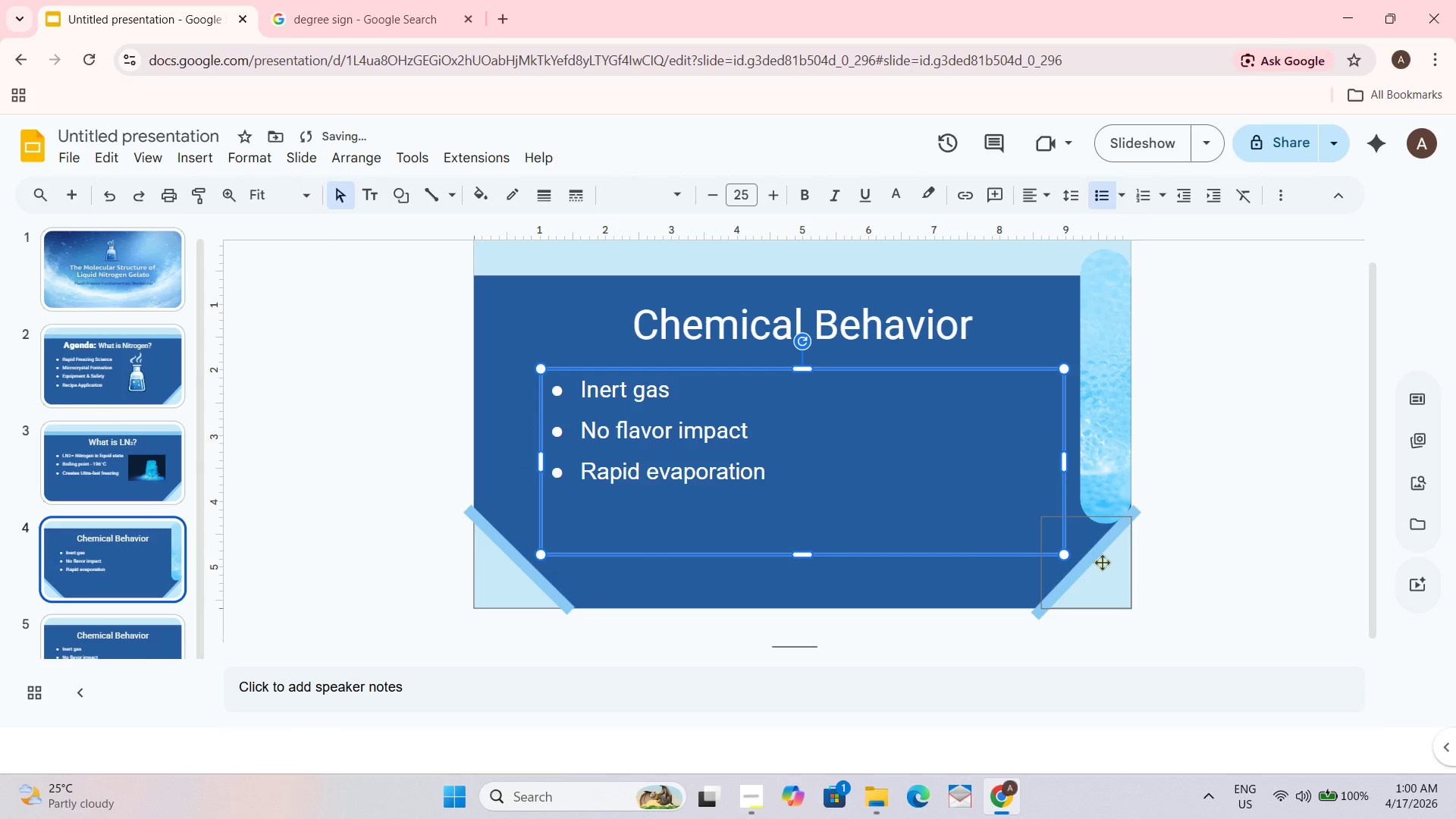 
left_click([1093, 558])
 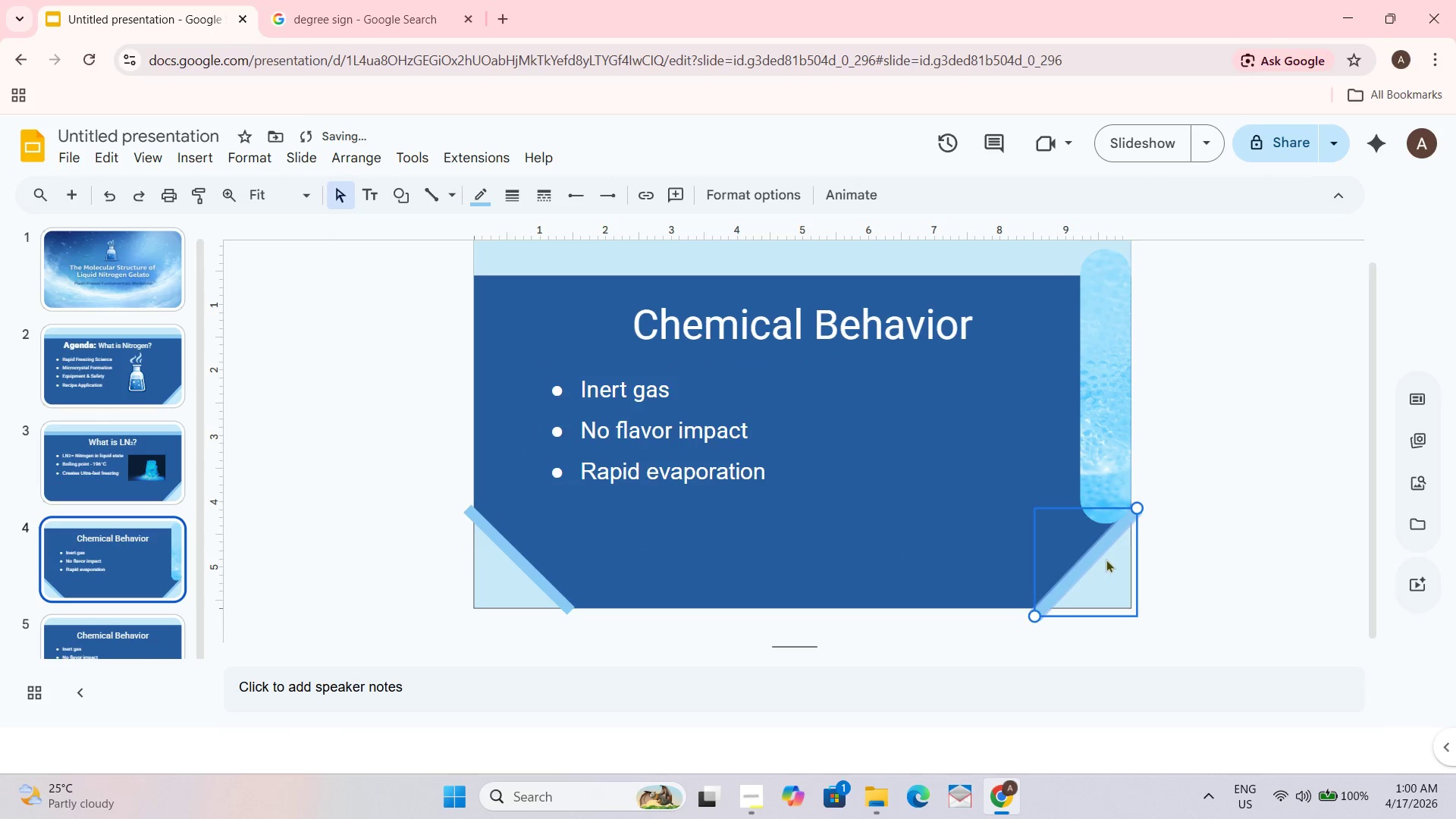 
right_click([1100, 559])
 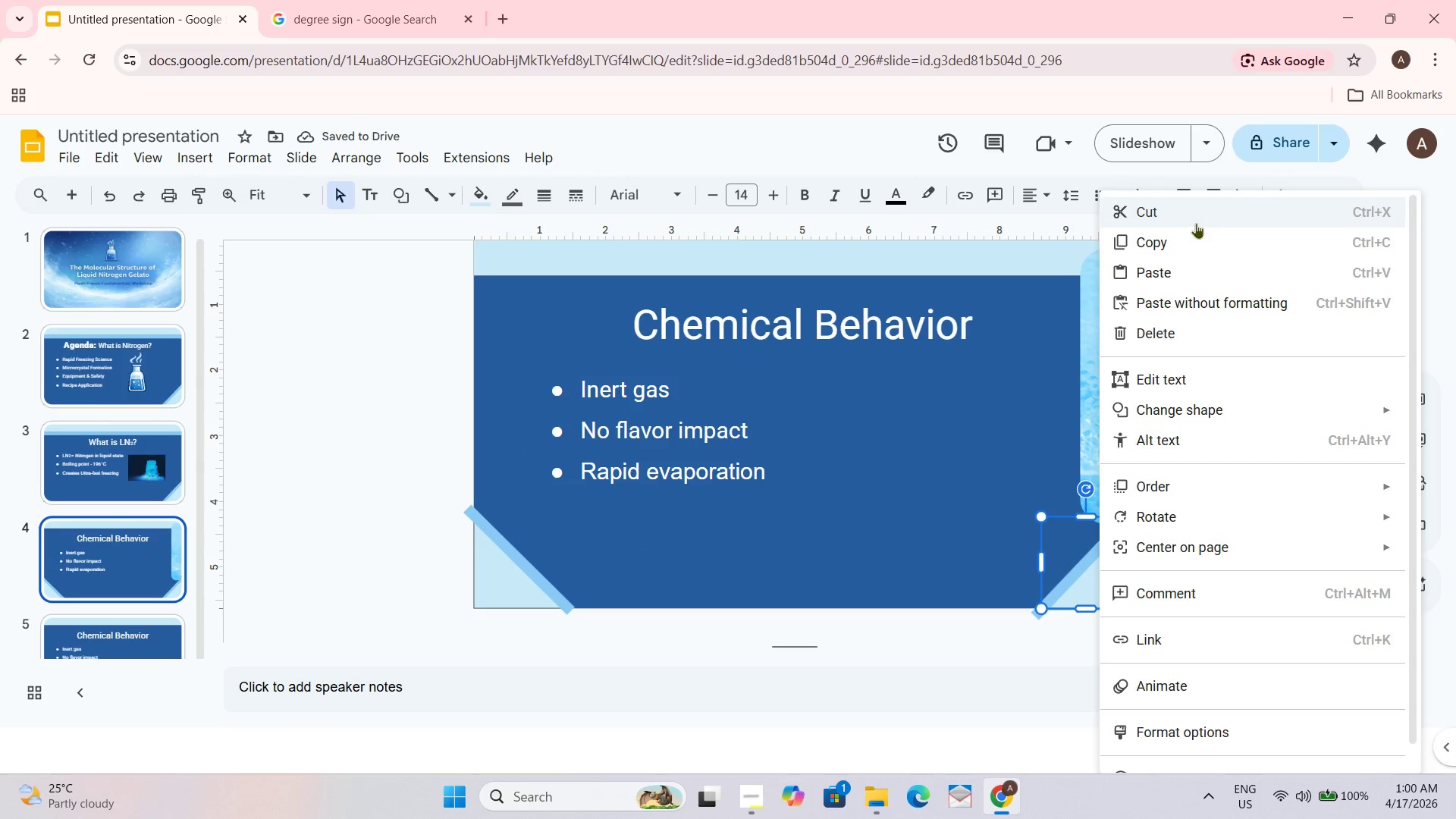 
left_click([1191, 213])
 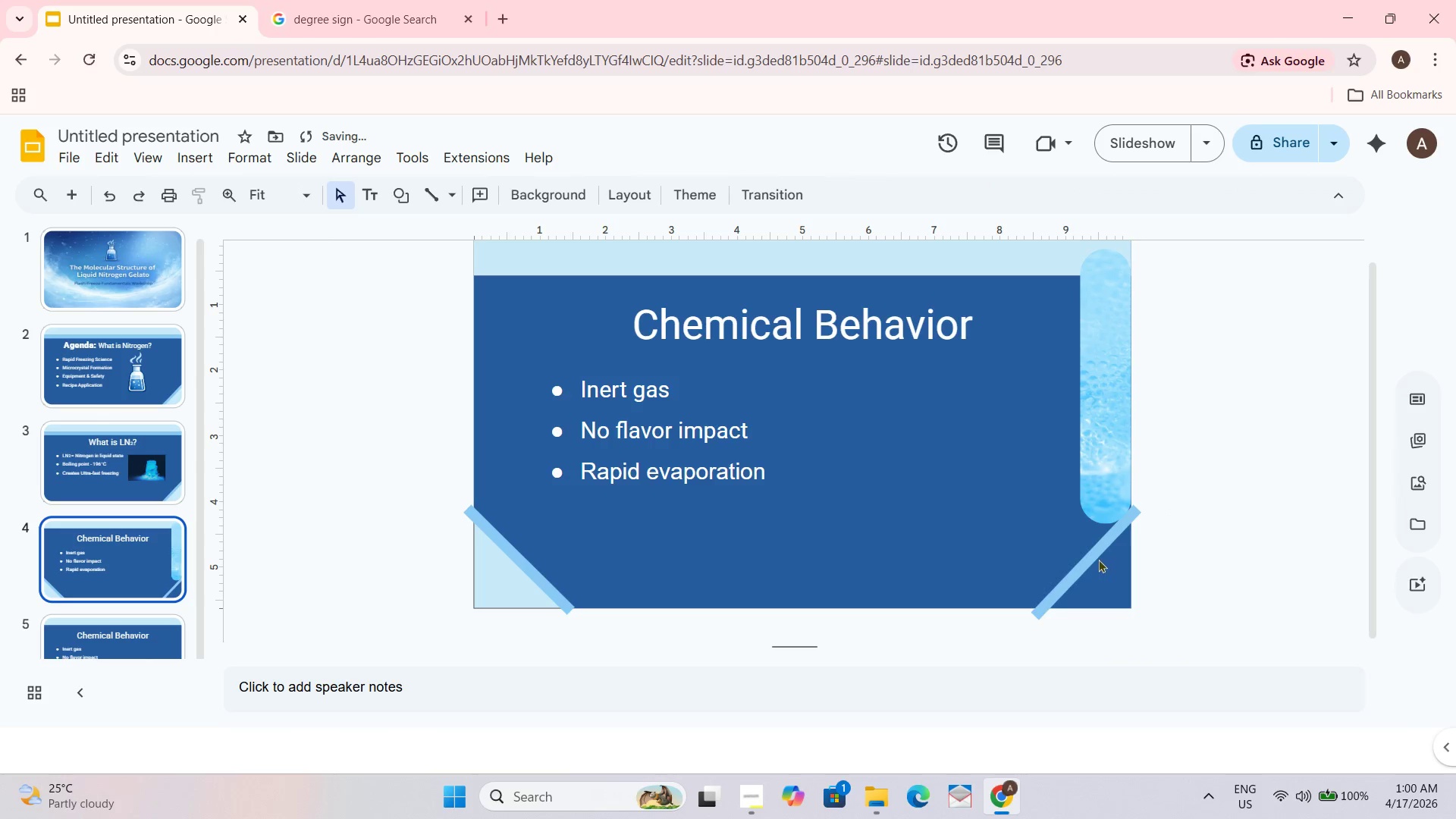 
right_click([1091, 556])
 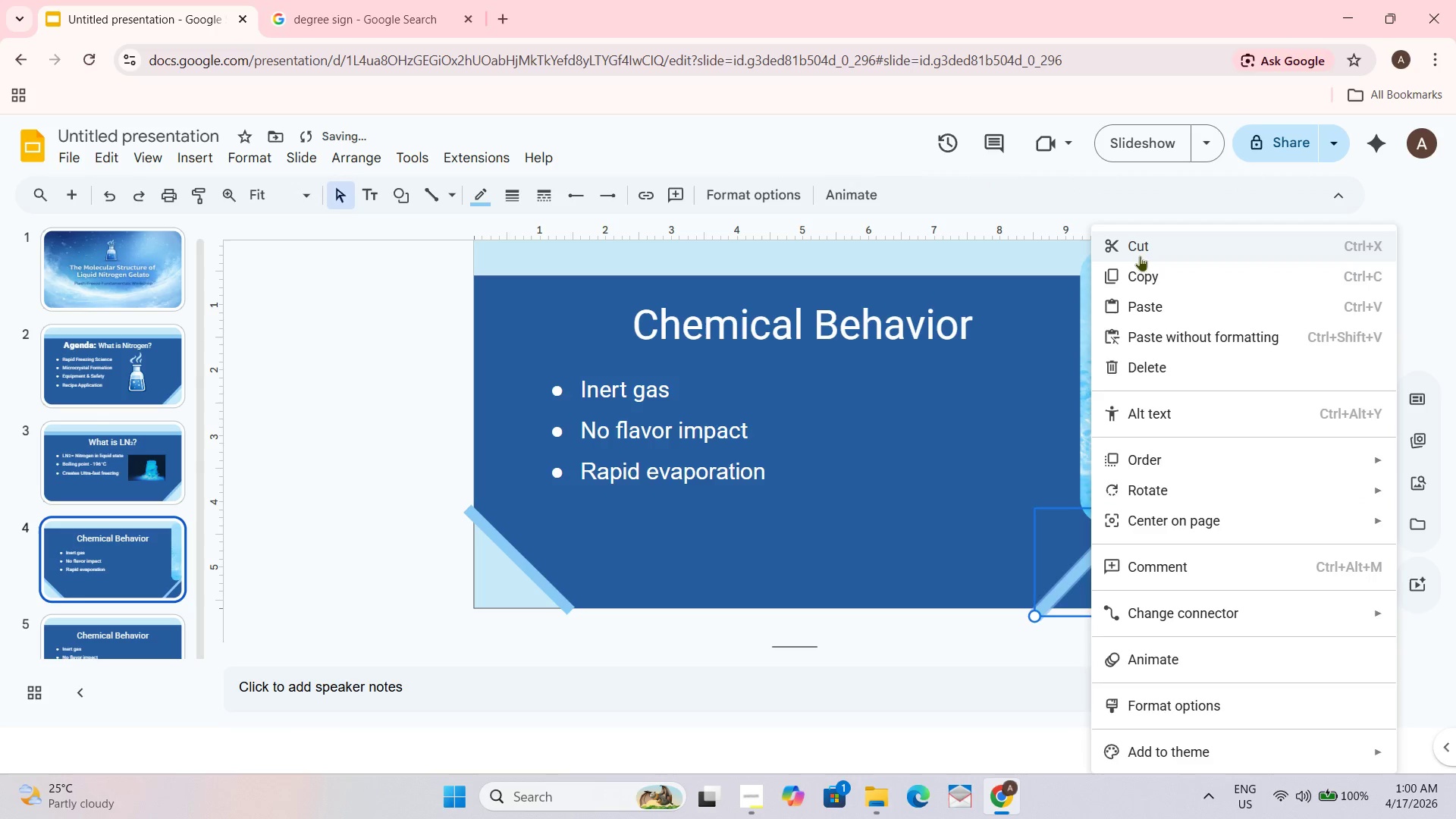 
left_click([1141, 250])
 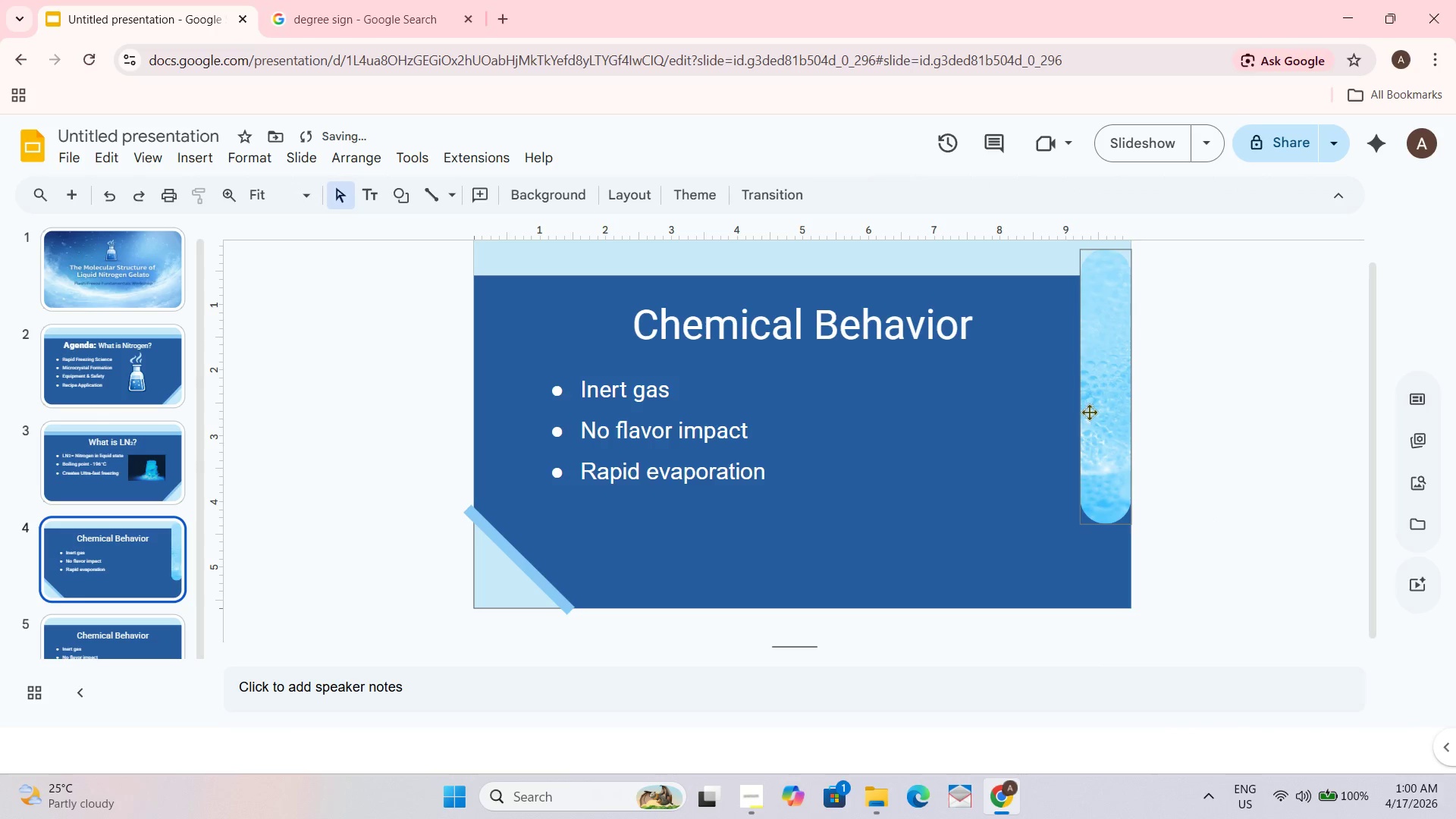 
left_click_drag(start_coordinate=[1097, 413], to_coordinate=[1100, 441])
 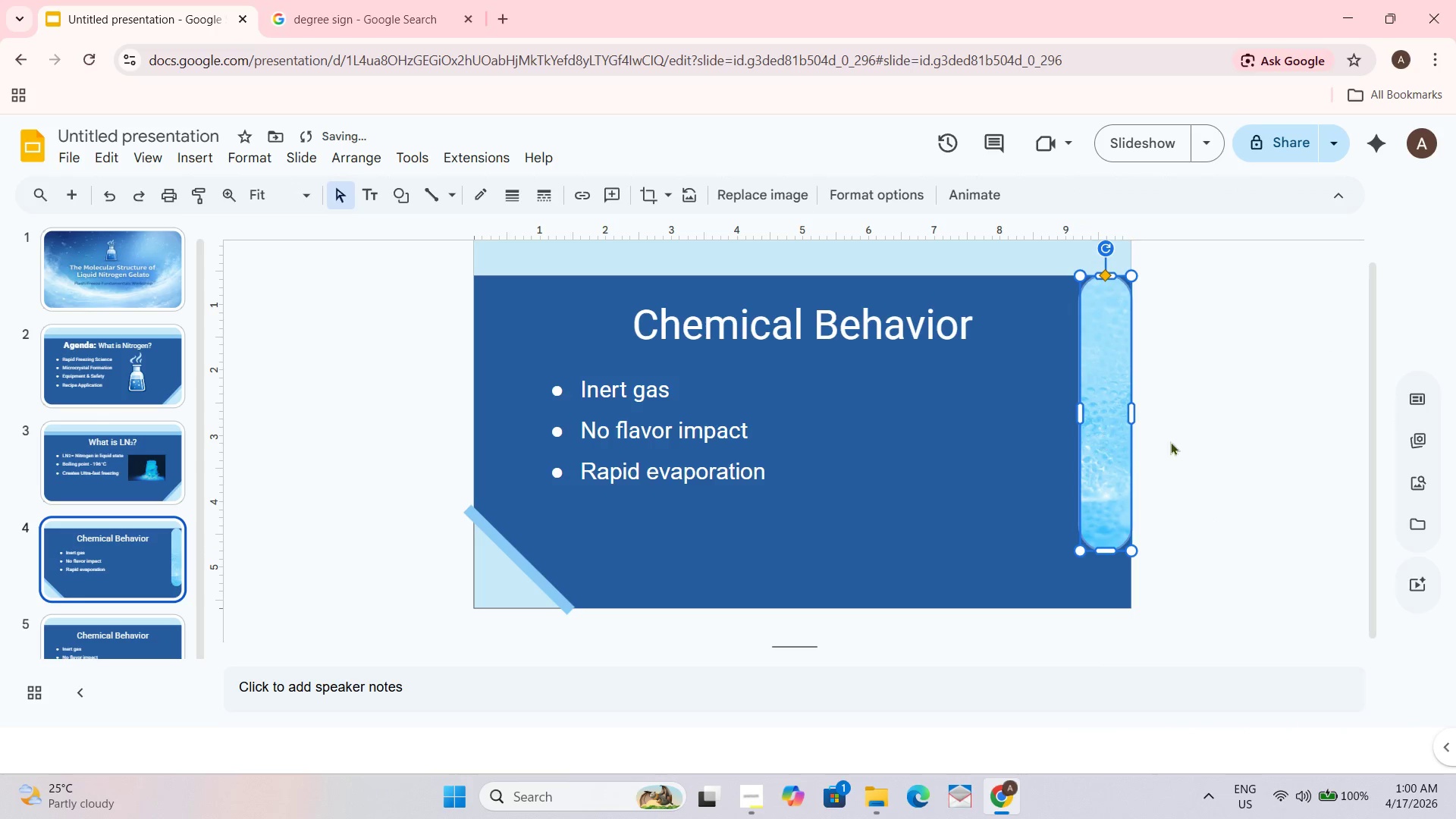 
left_click([1244, 441])
 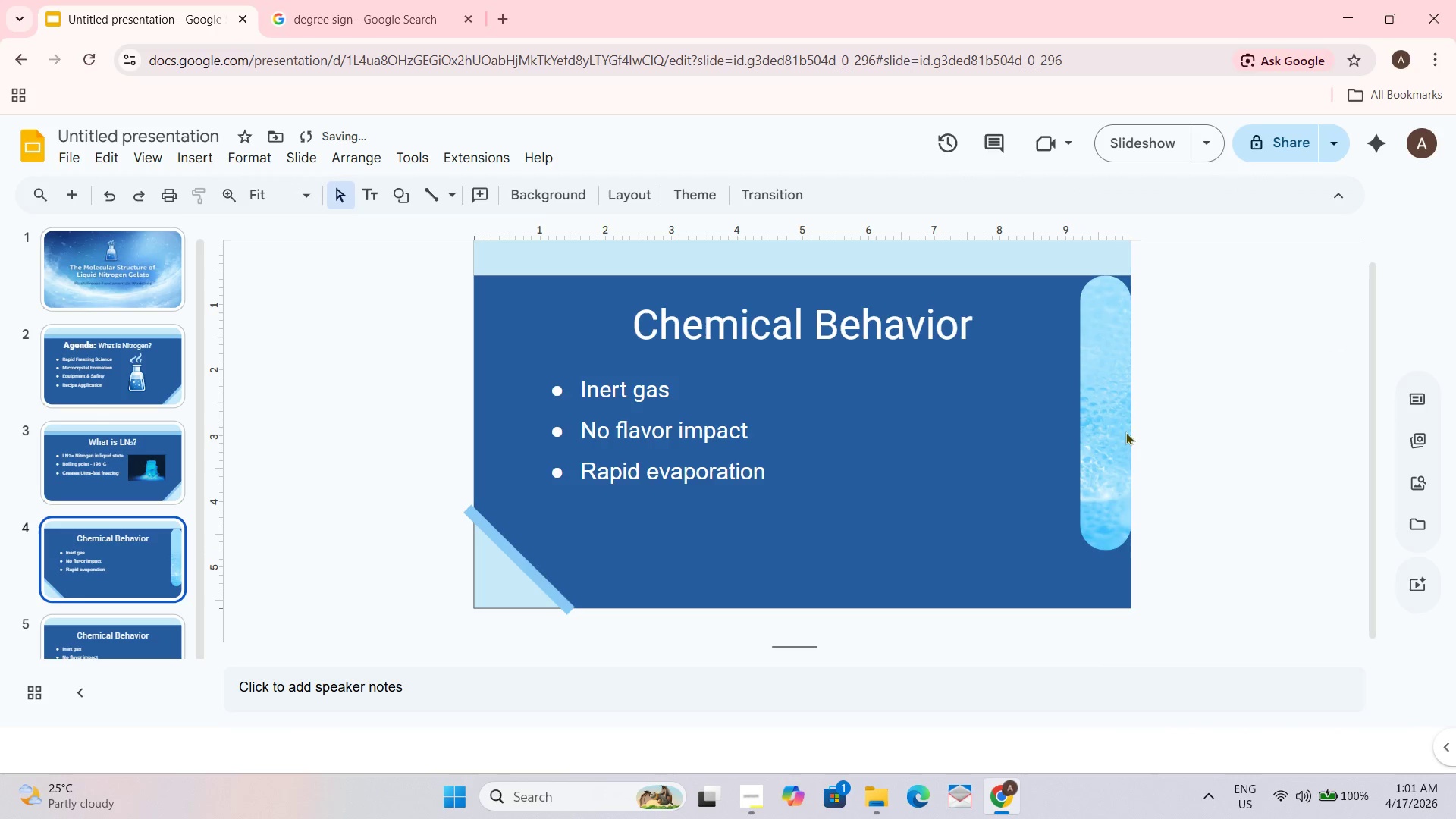 
left_click_drag(start_coordinate=[1119, 434], to_coordinate=[1134, 431])
 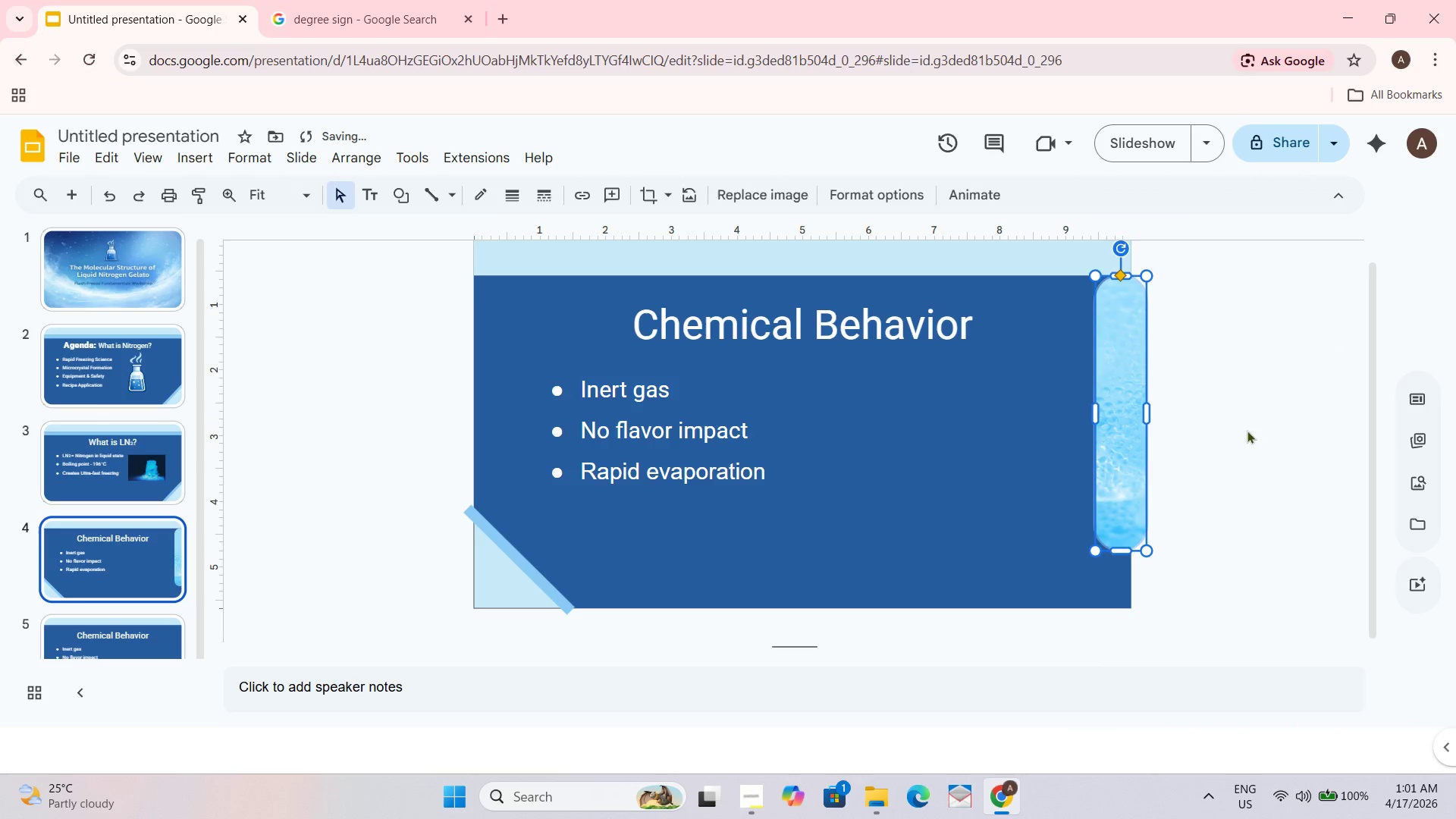 
left_click([1260, 429])
 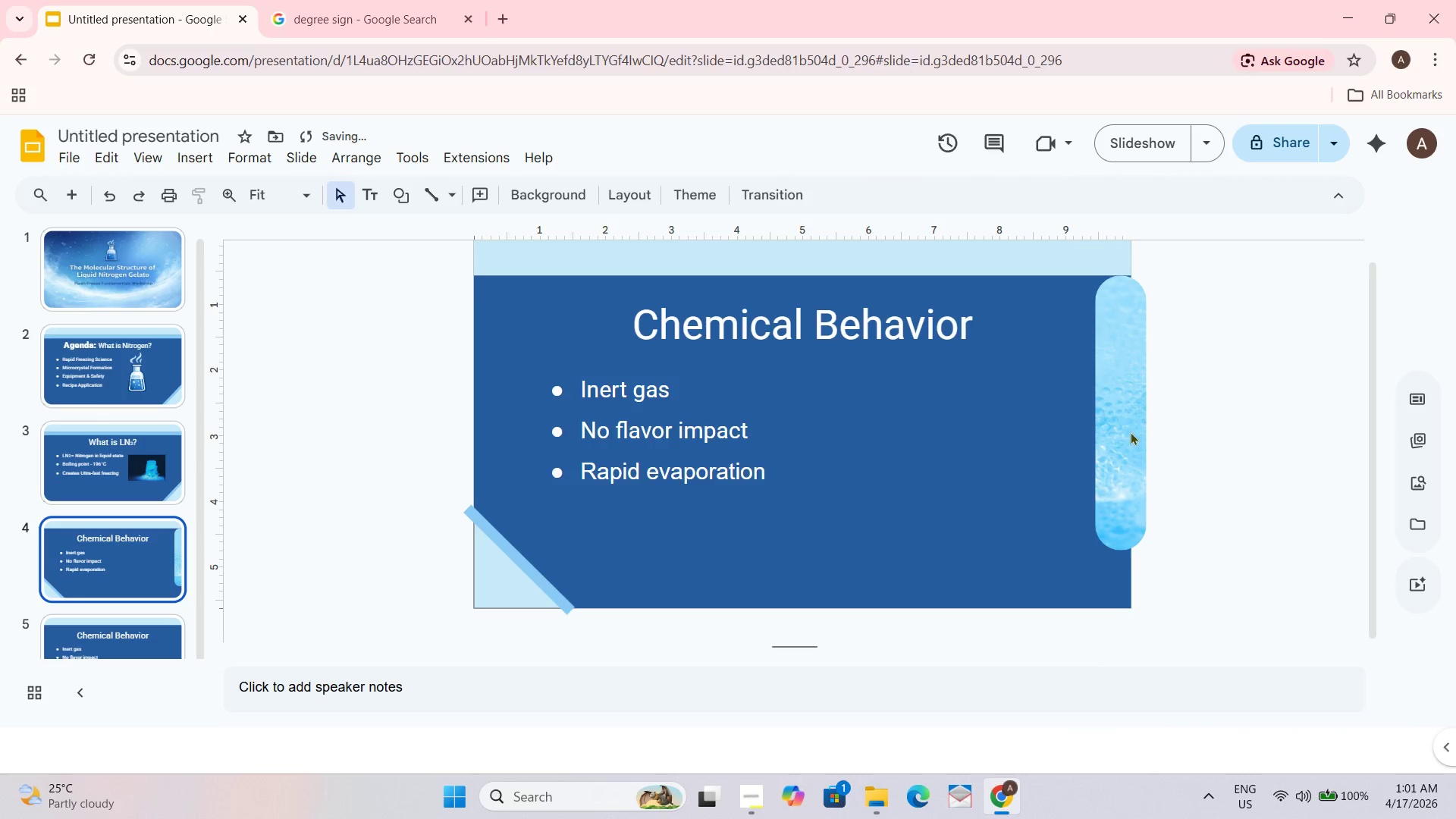 
left_click([1129, 431])
 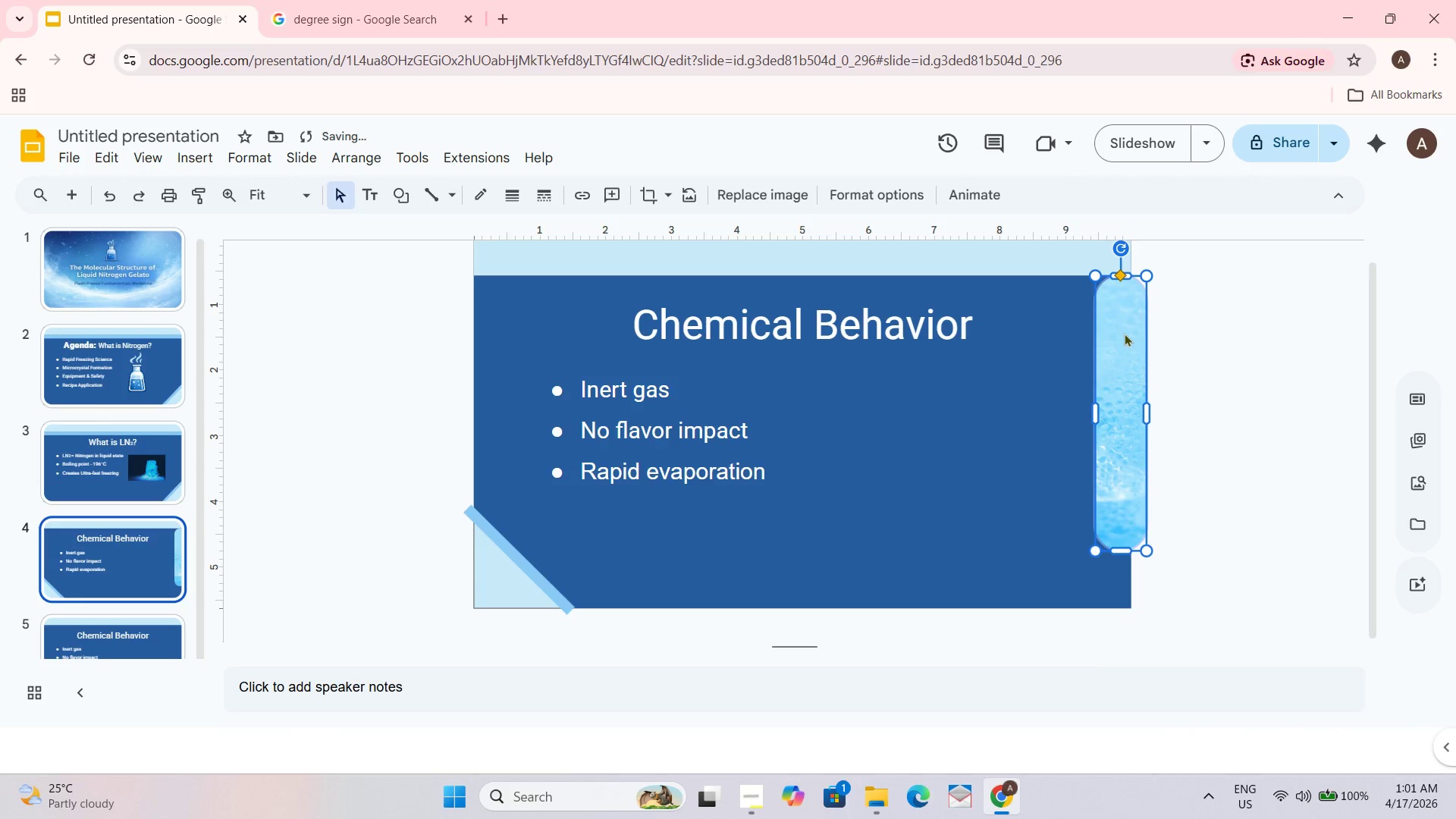 
key(Control+D)
 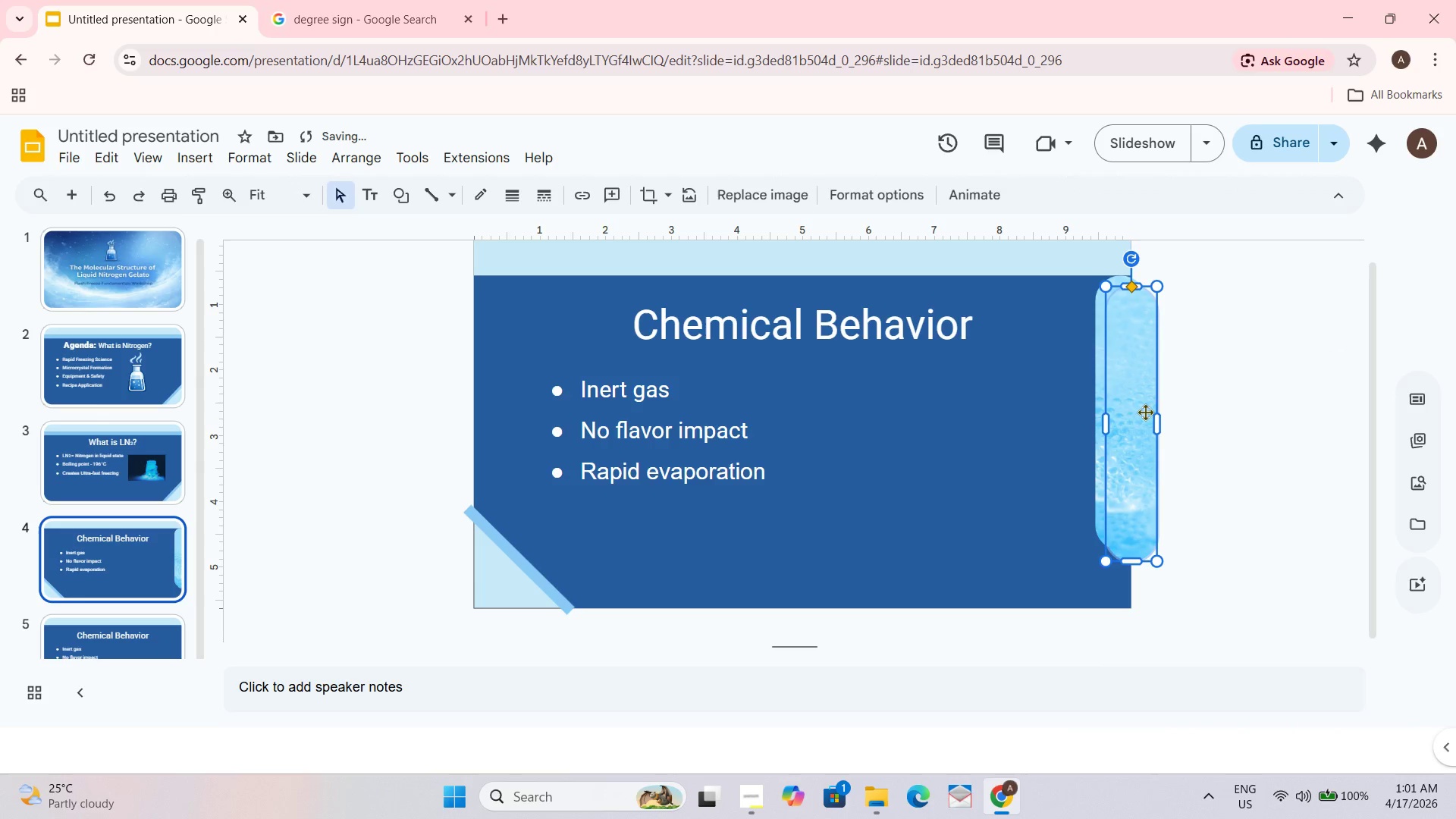 
left_click_drag(start_coordinate=[1137, 410], to_coordinate=[1125, 397])
 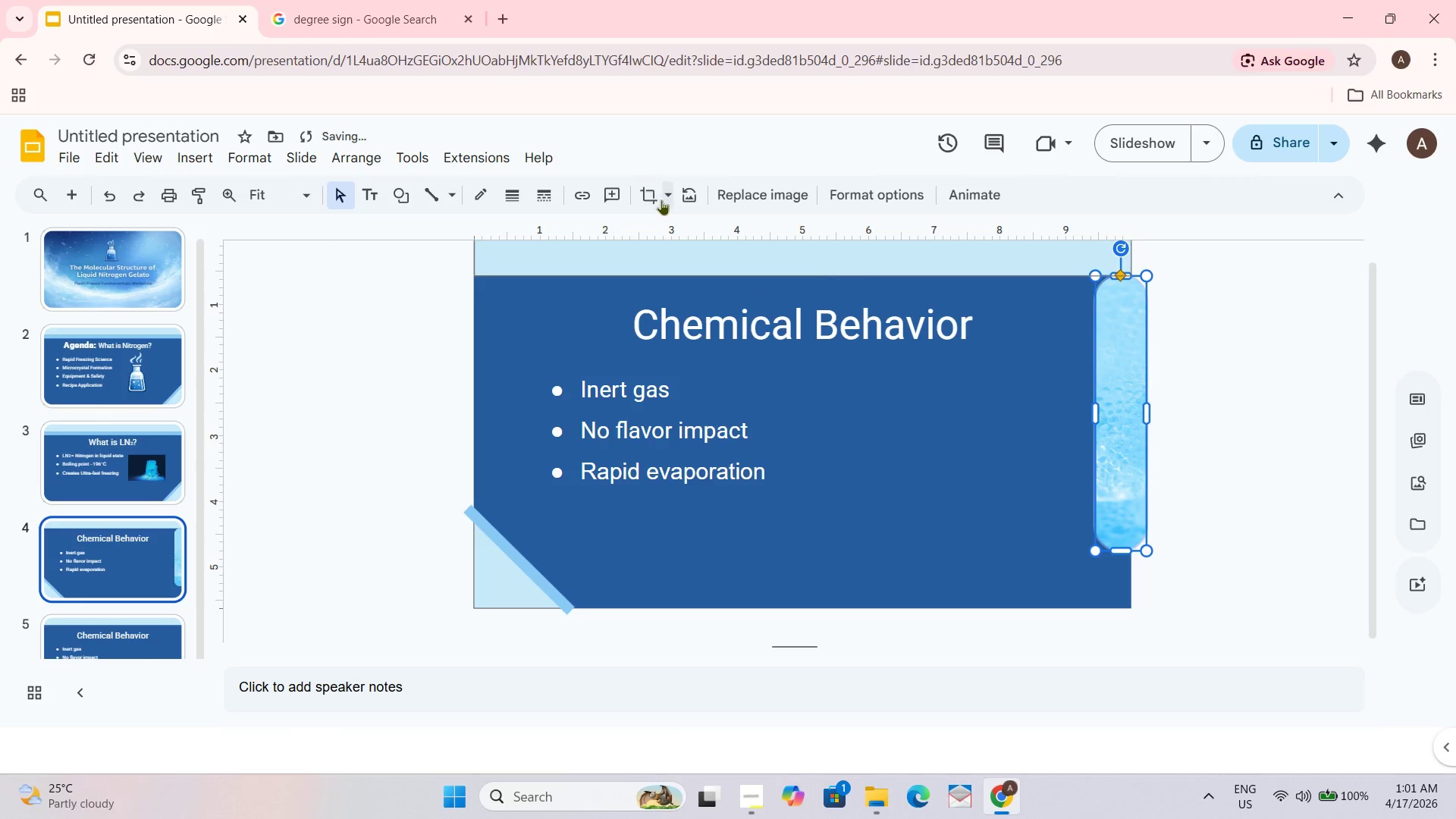 
left_click([653, 197])
 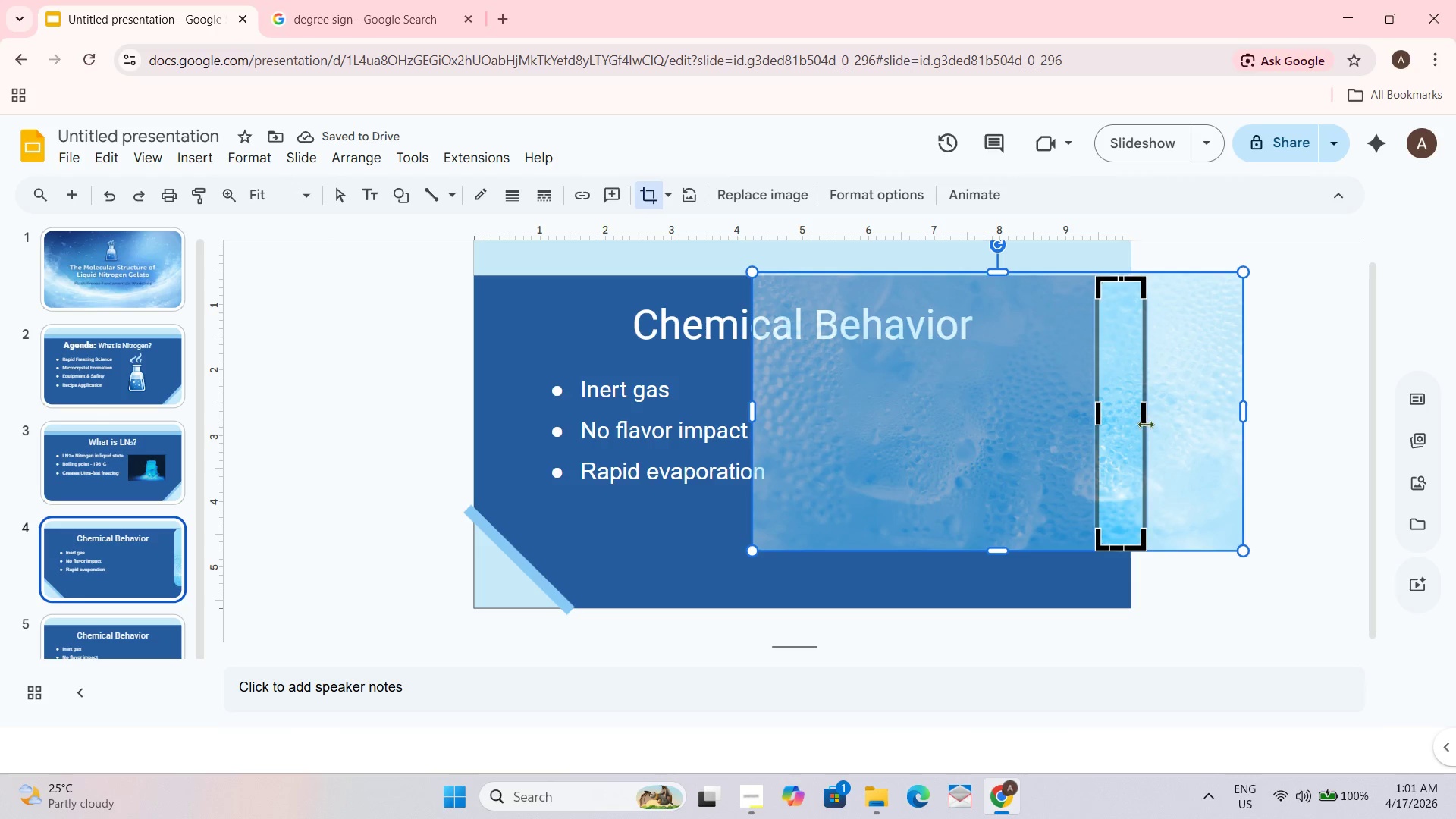 
left_click_drag(start_coordinate=[1144, 421], to_coordinate=[1046, 427])
 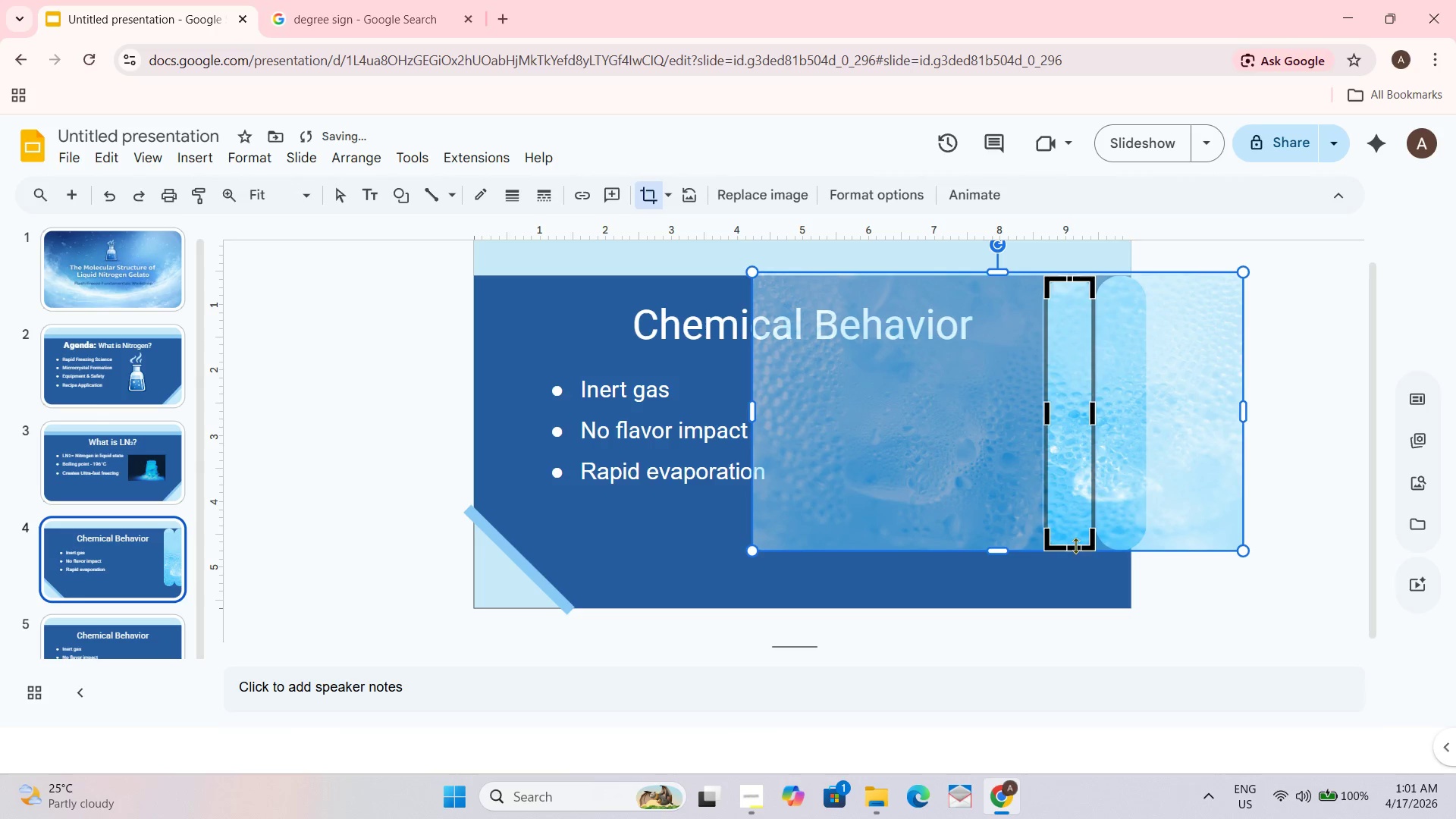 
left_click_drag(start_coordinate=[1075, 545], to_coordinate=[1072, 526])
 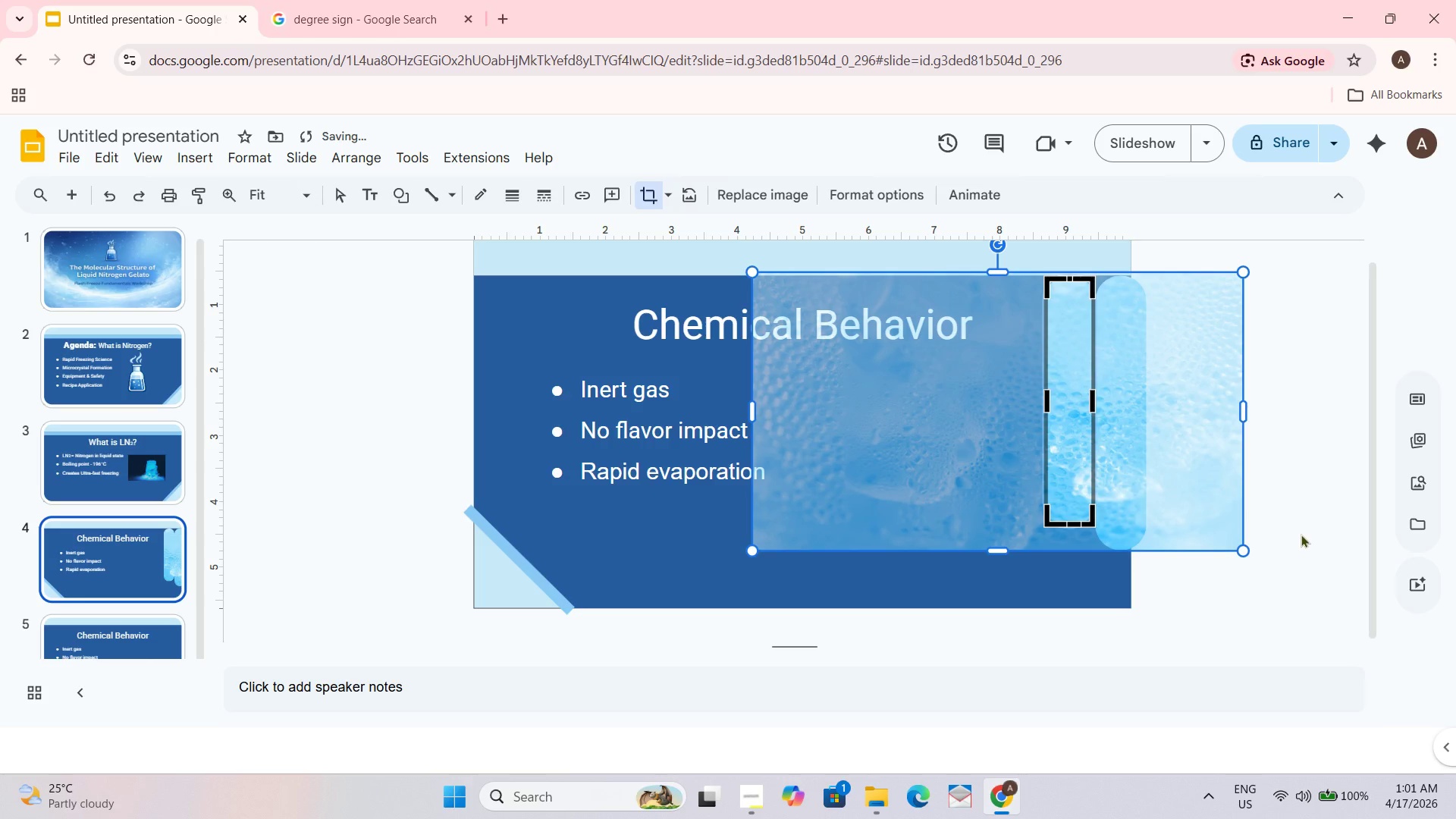 
left_click([1313, 529])
 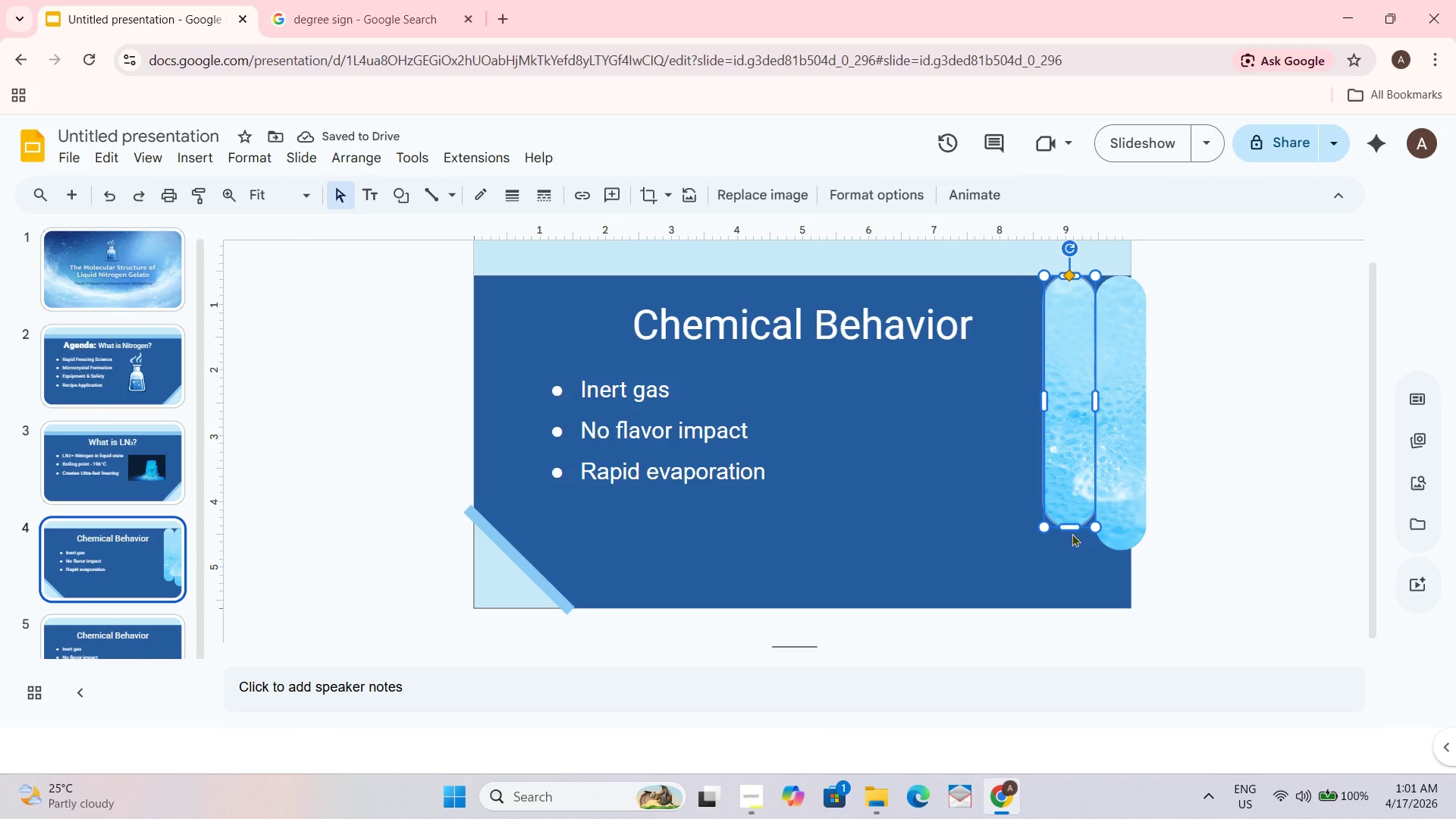 
left_click_drag(start_coordinate=[1072, 527], to_coordinate=[1075, 516])
 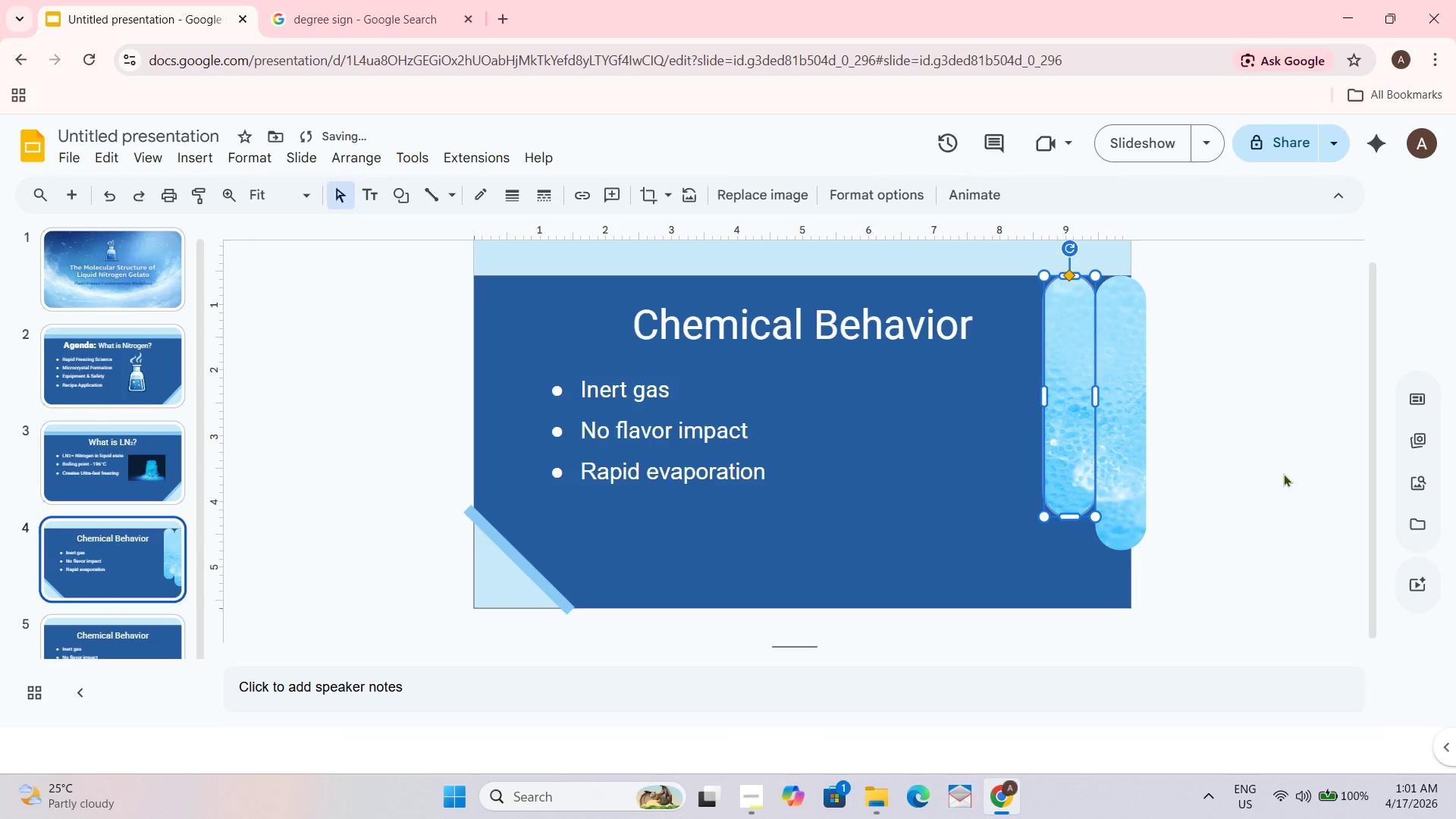 
left_click([1276, 469])
 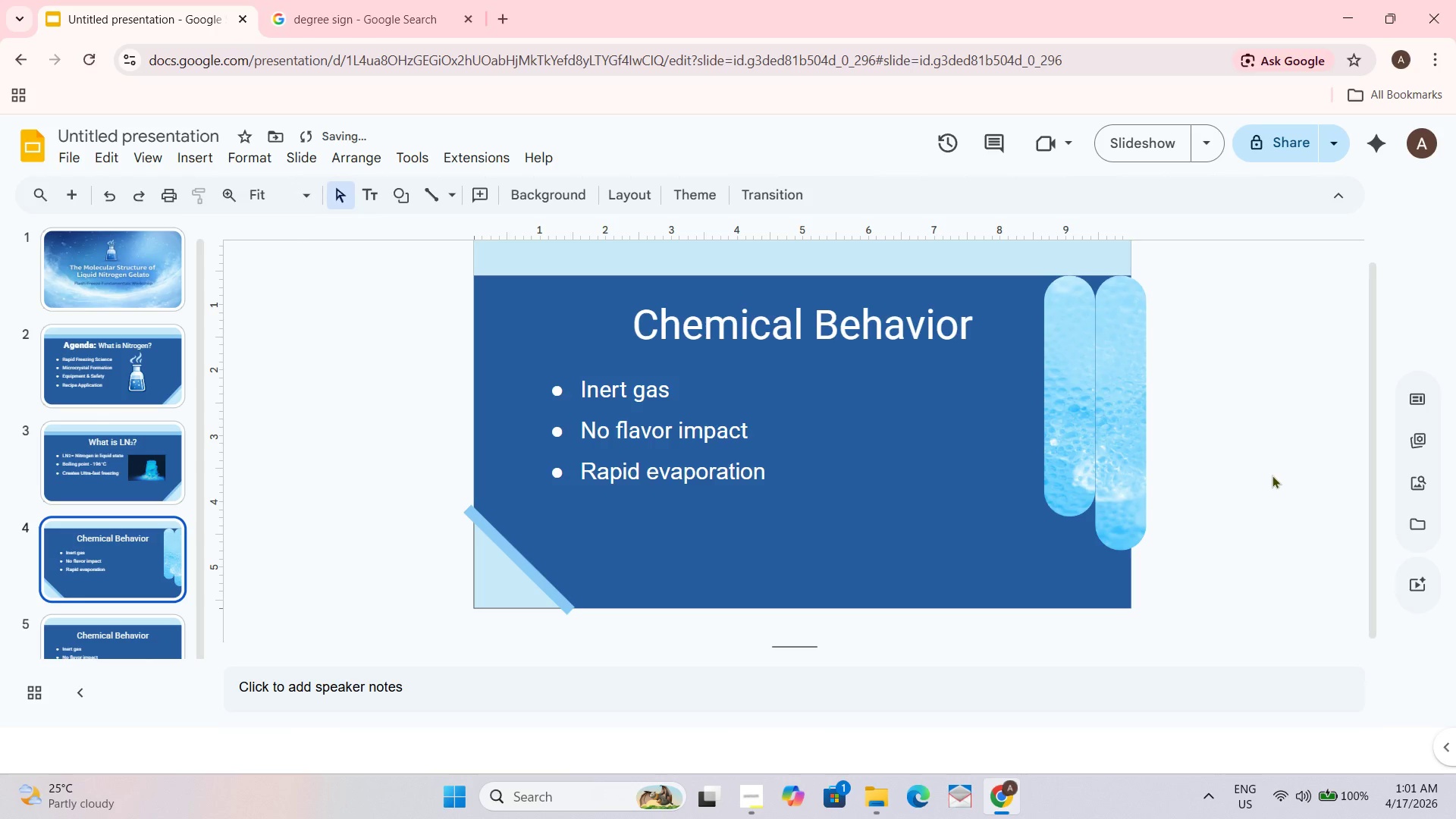 
key(Control+Z)
 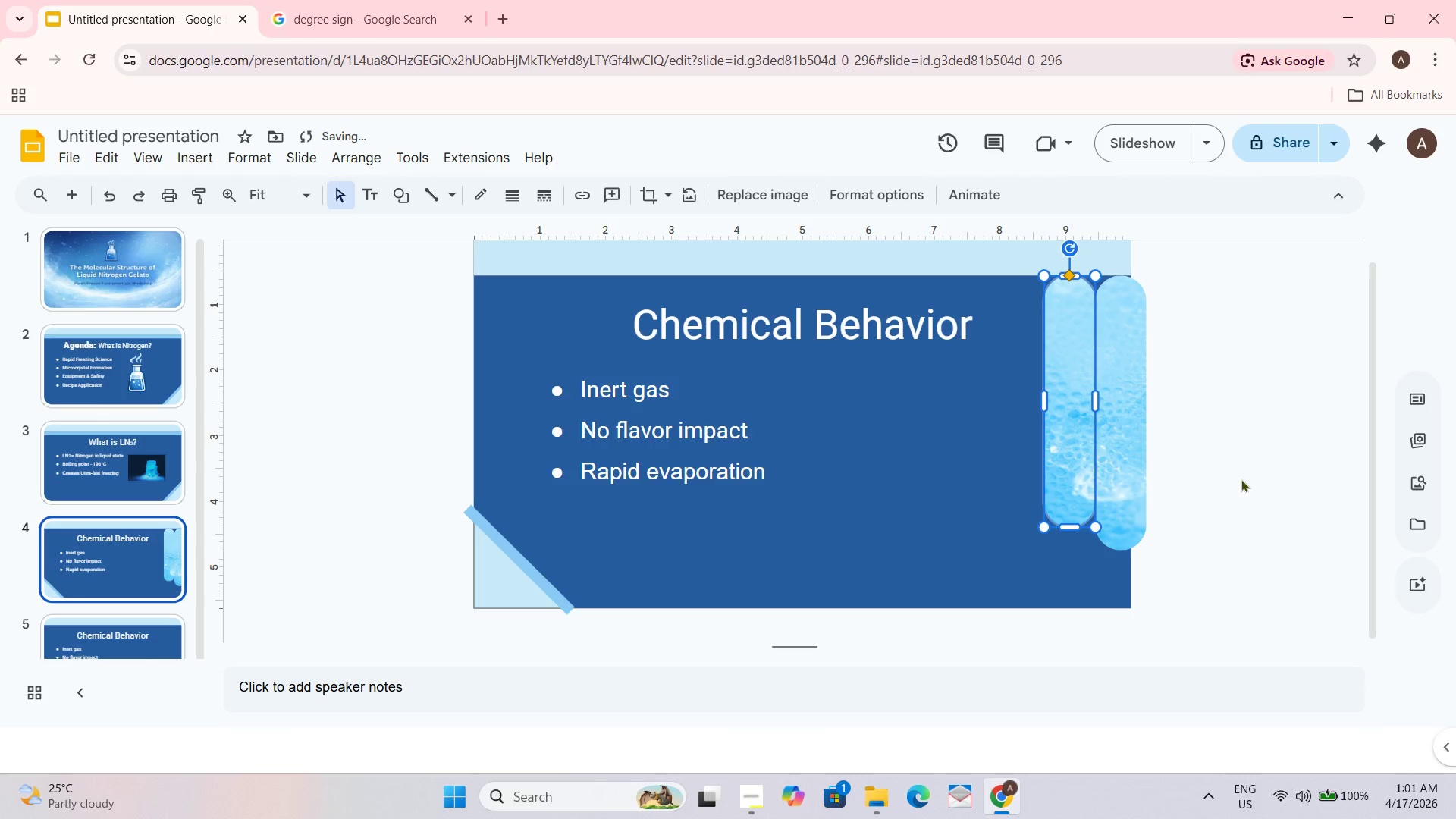 
key(Control+ControlLeft)
 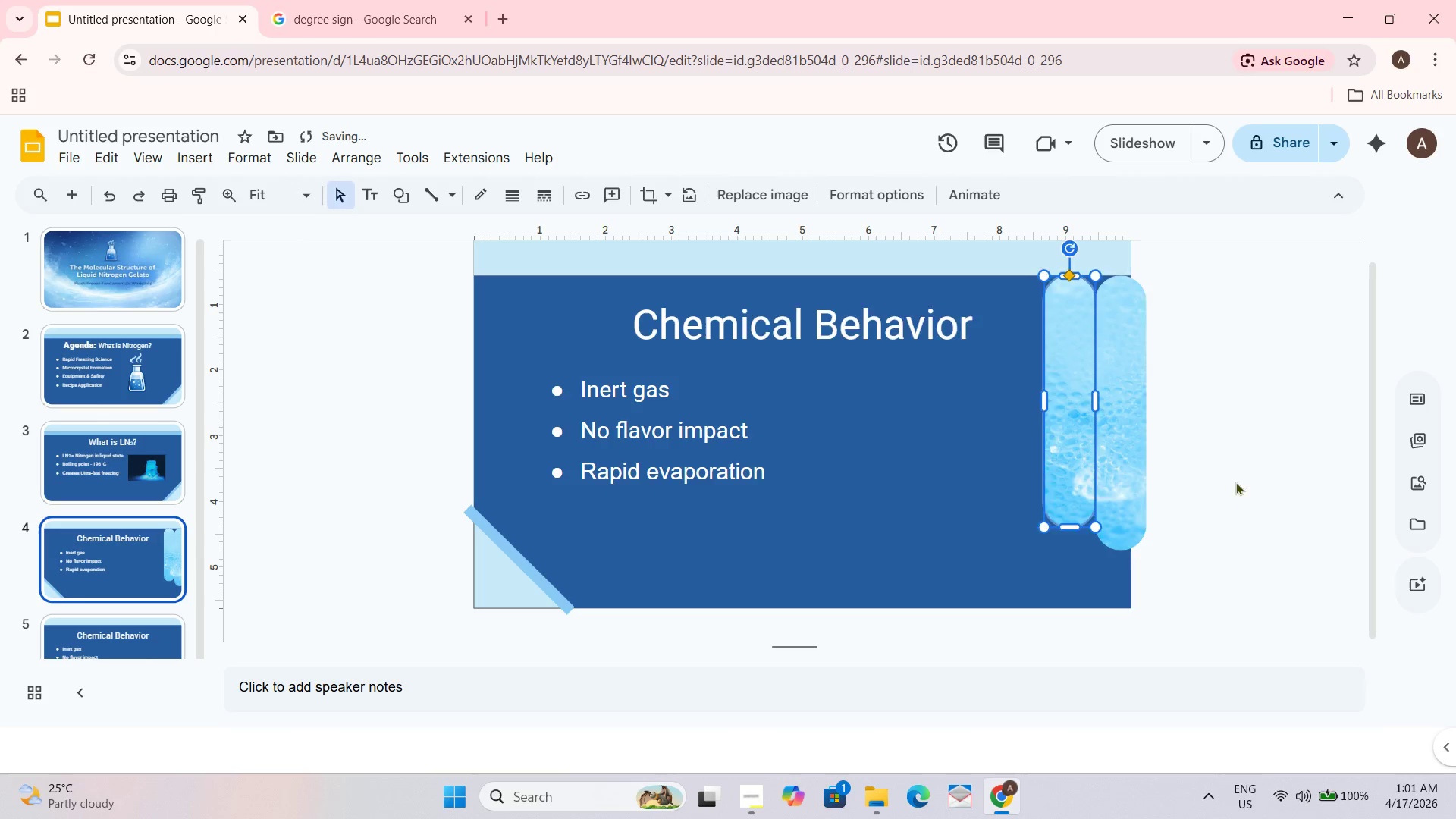 
key(Control+Z)
 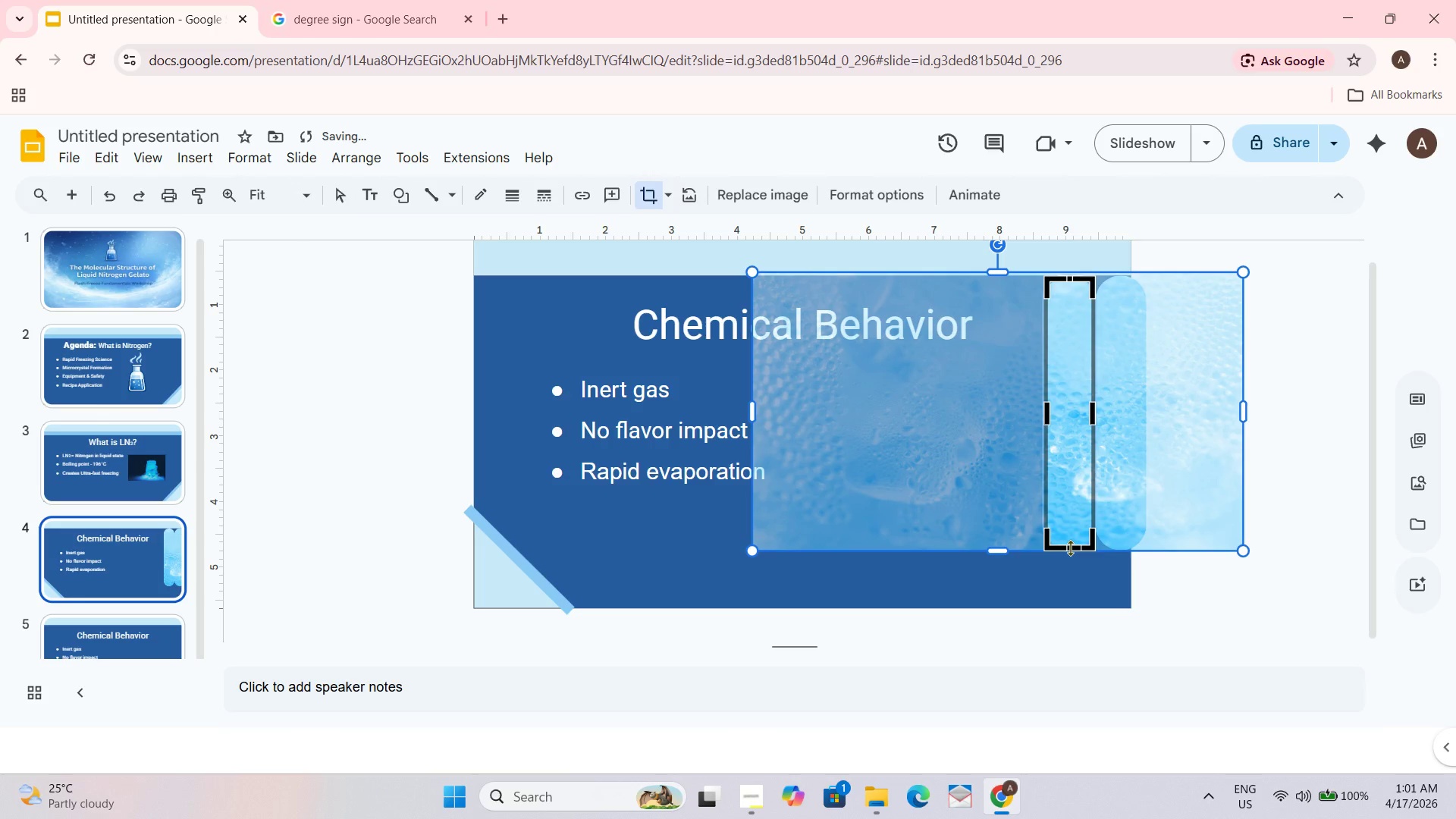 
left_click_drag(start_coordinate=[1072, 549], to_coordinate=[1074, 527])
 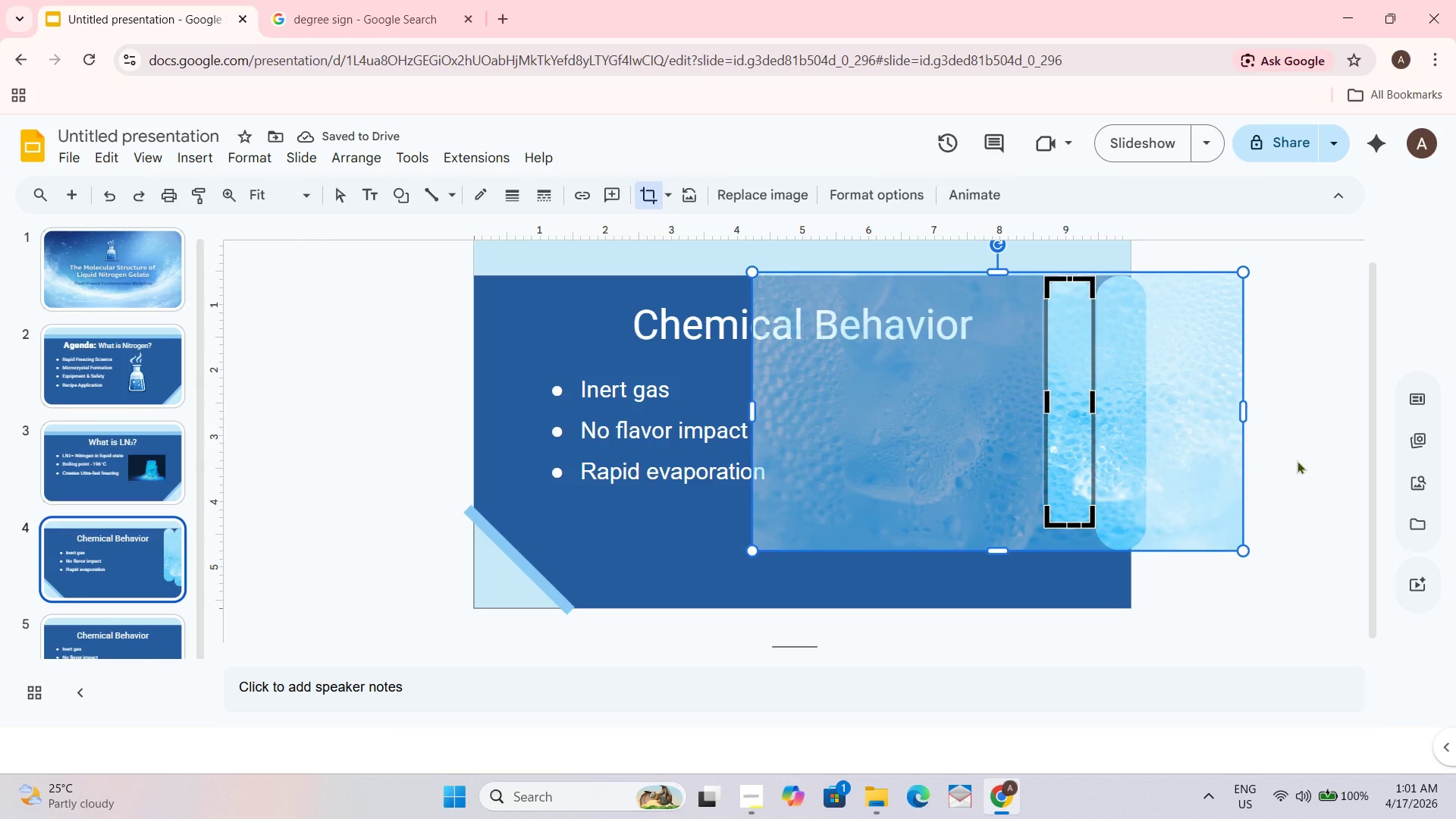 
key(Control+Z)
 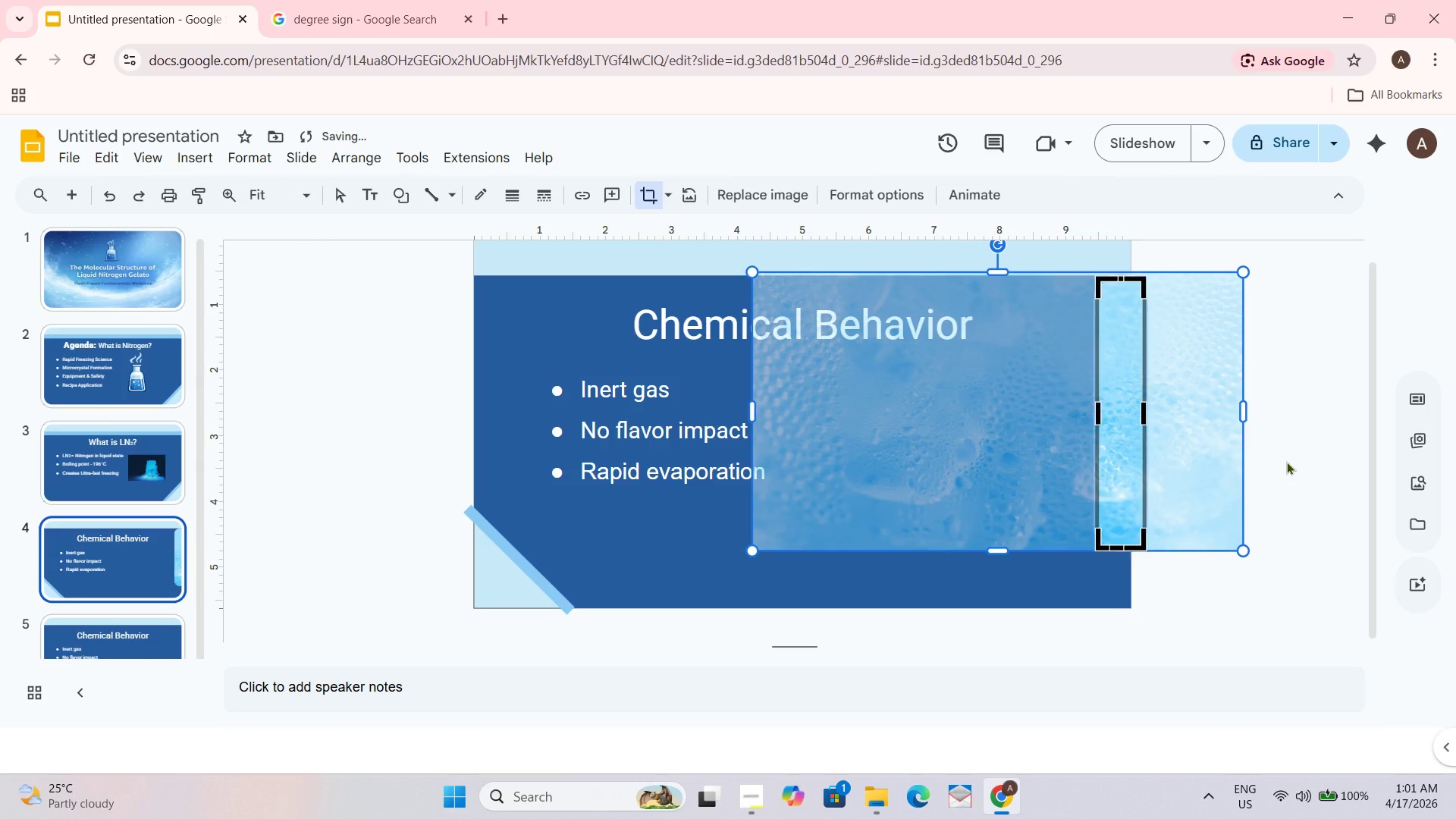 
key(Control+Z)
 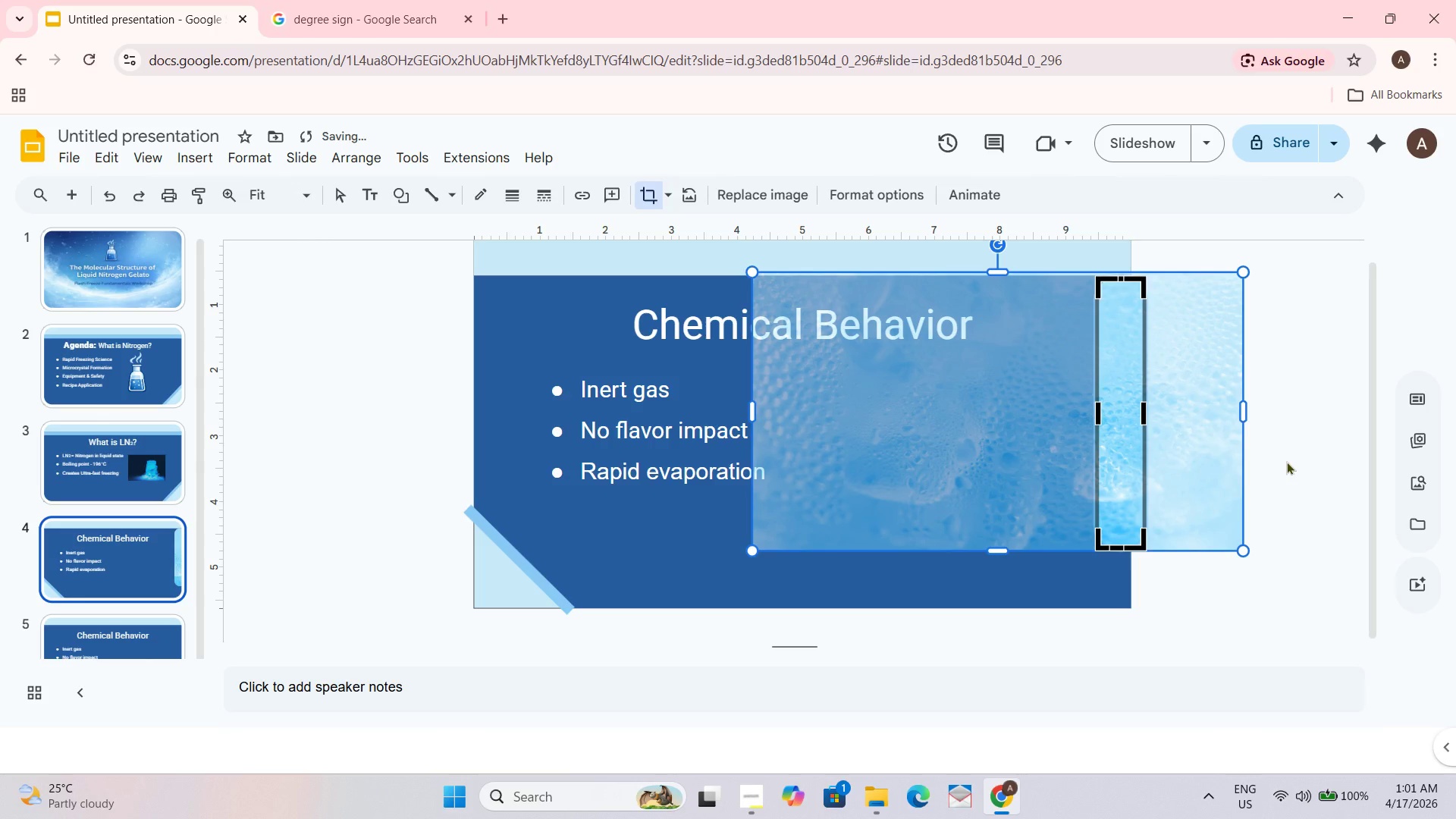 
left_click_drag(start_coordinate=[1329, 415], to_coordinate=[1317, 416])
 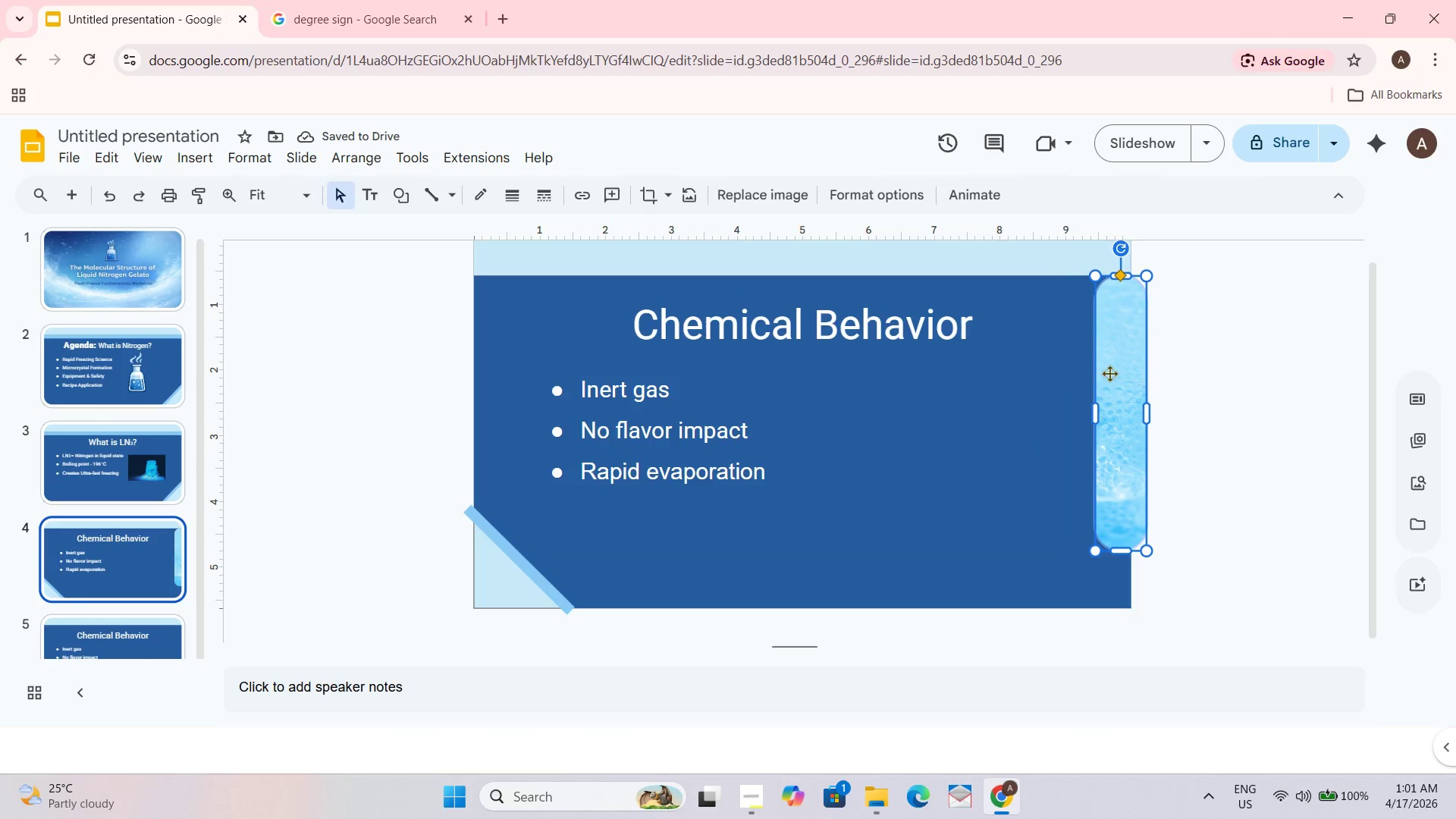 
right_click([1115, 373])
 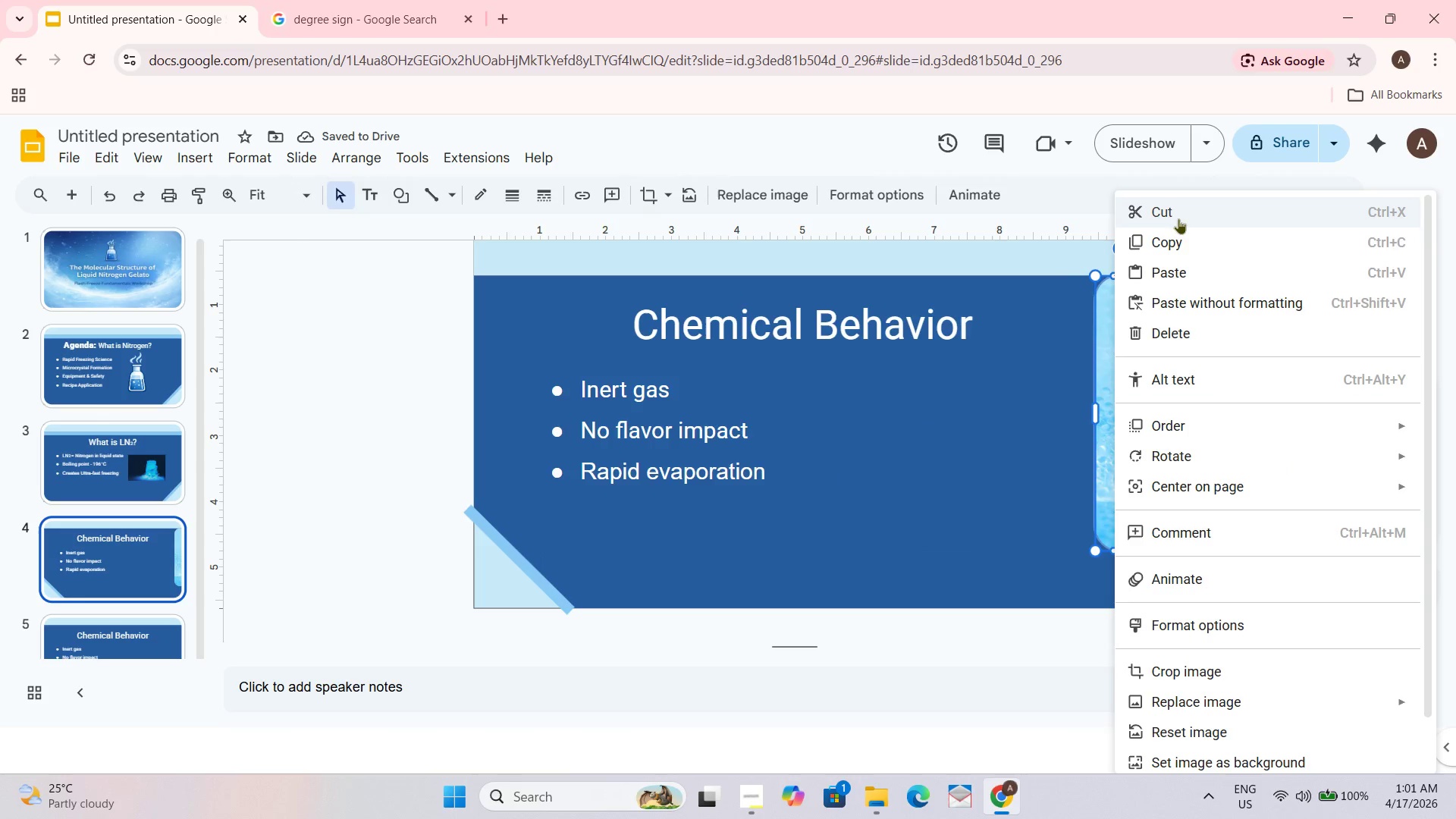 
left_click([1181, 209])
 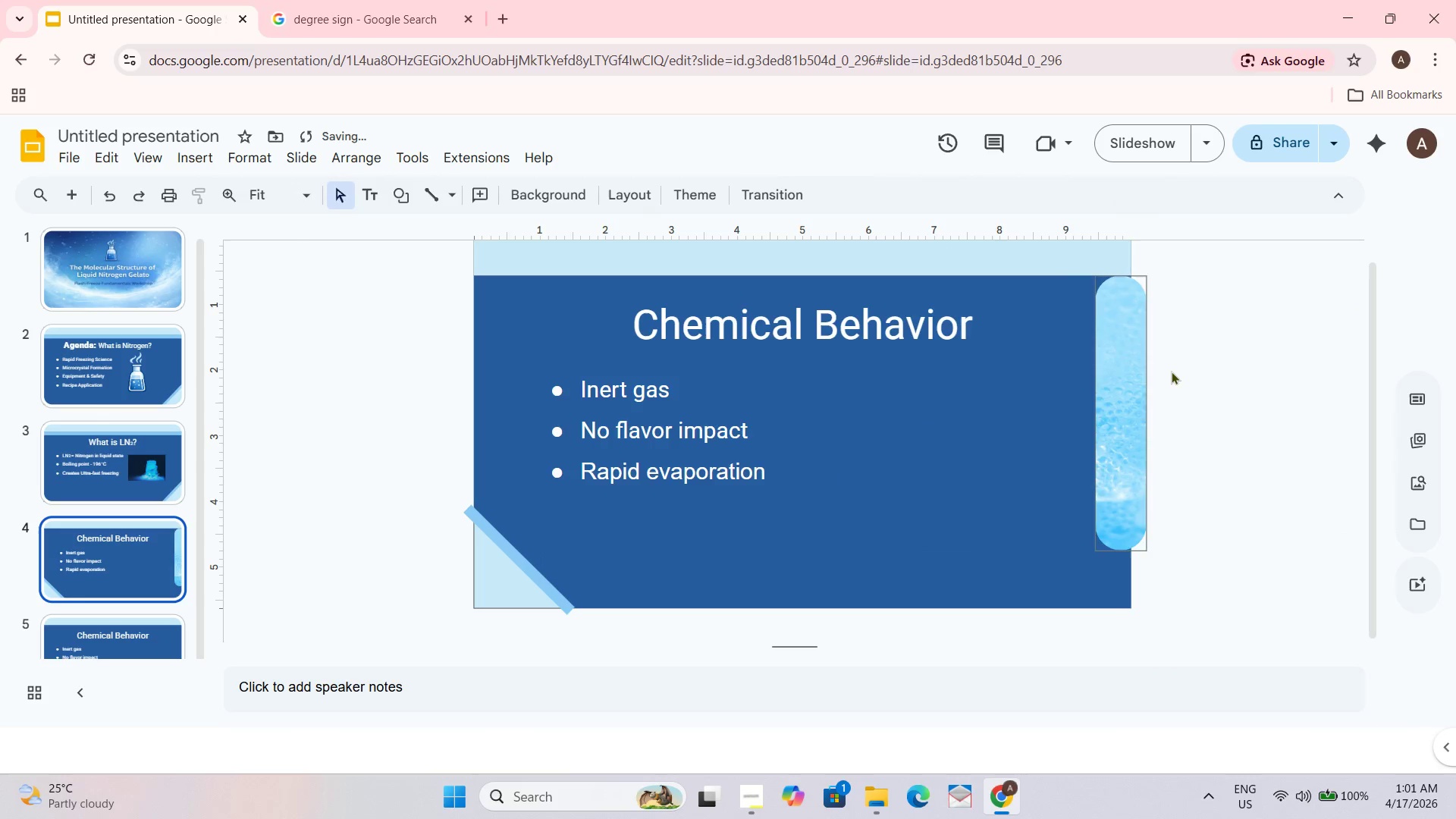 
left_click([1128, 373])
 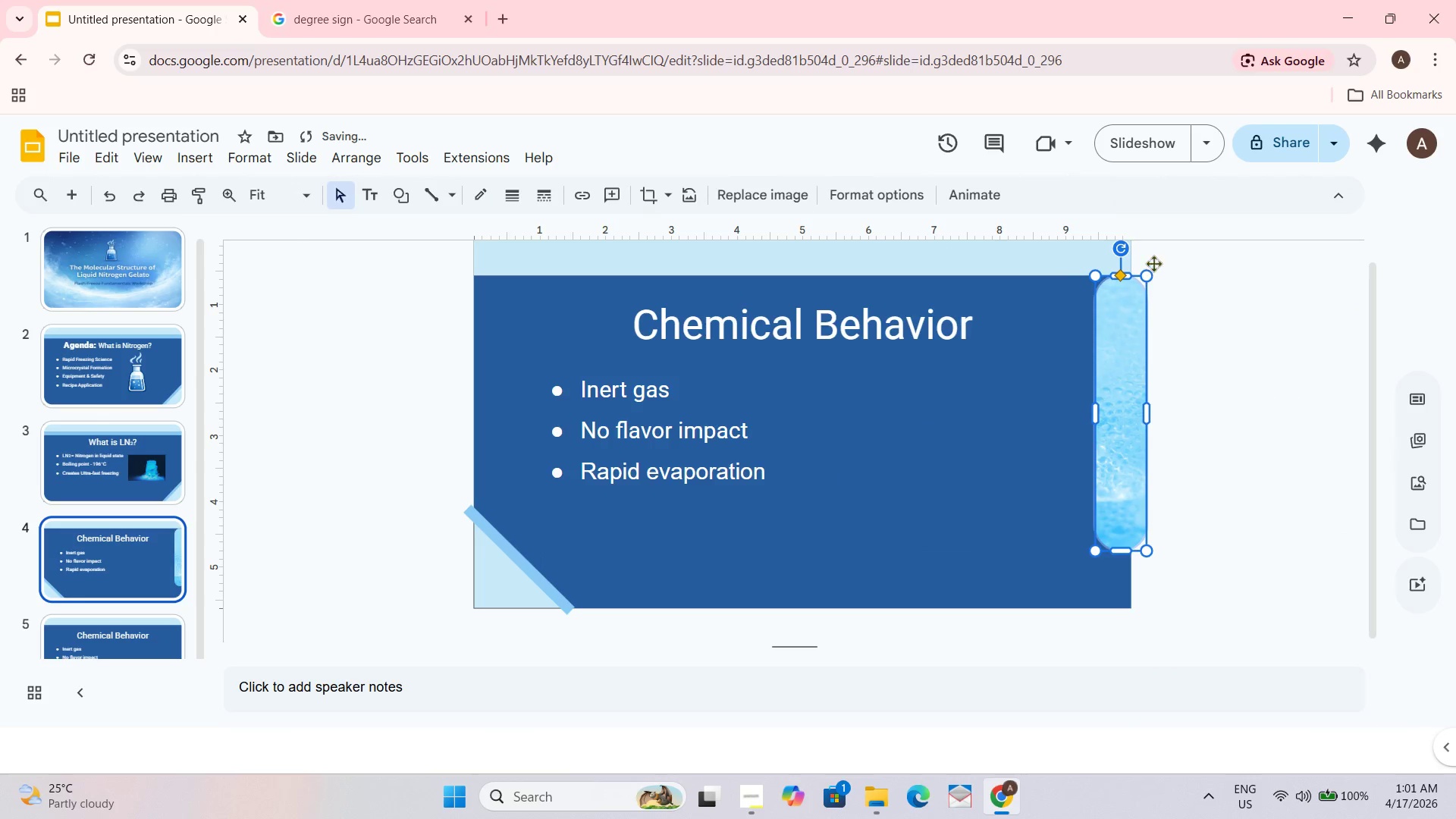 
right_click([1116, 321])
 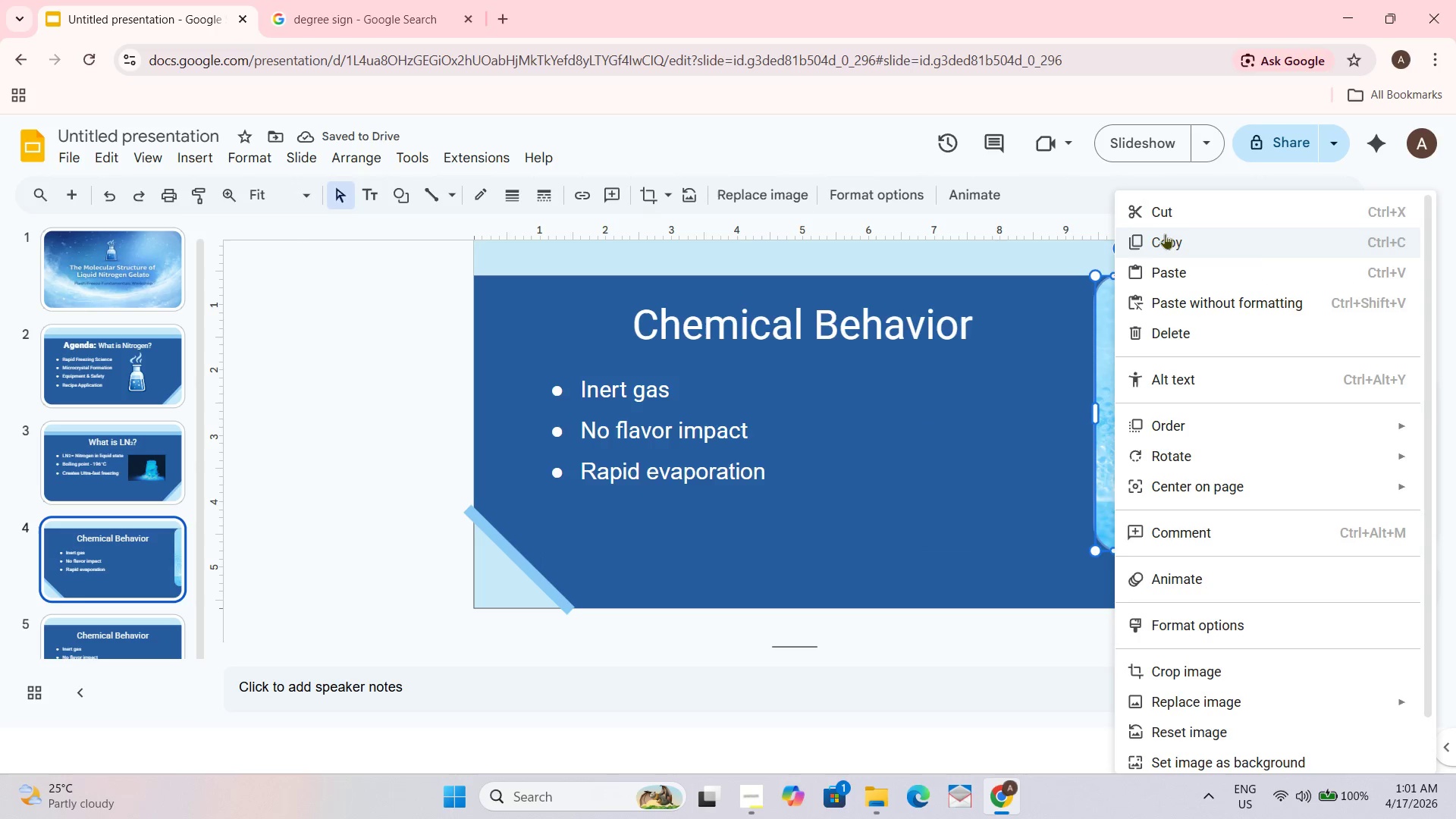 
left_click([1174, 212])
 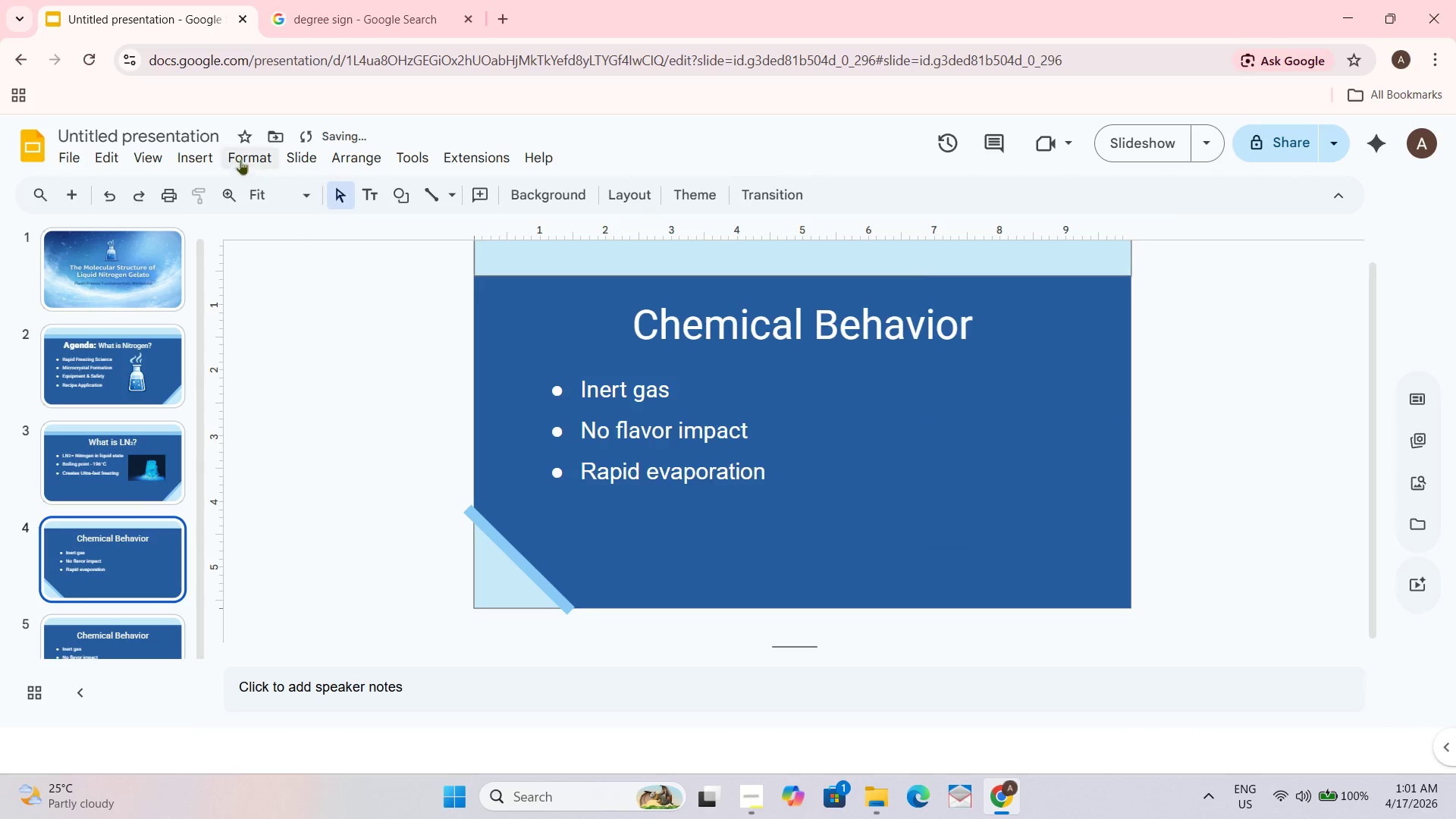 
left_click([198, 152])
 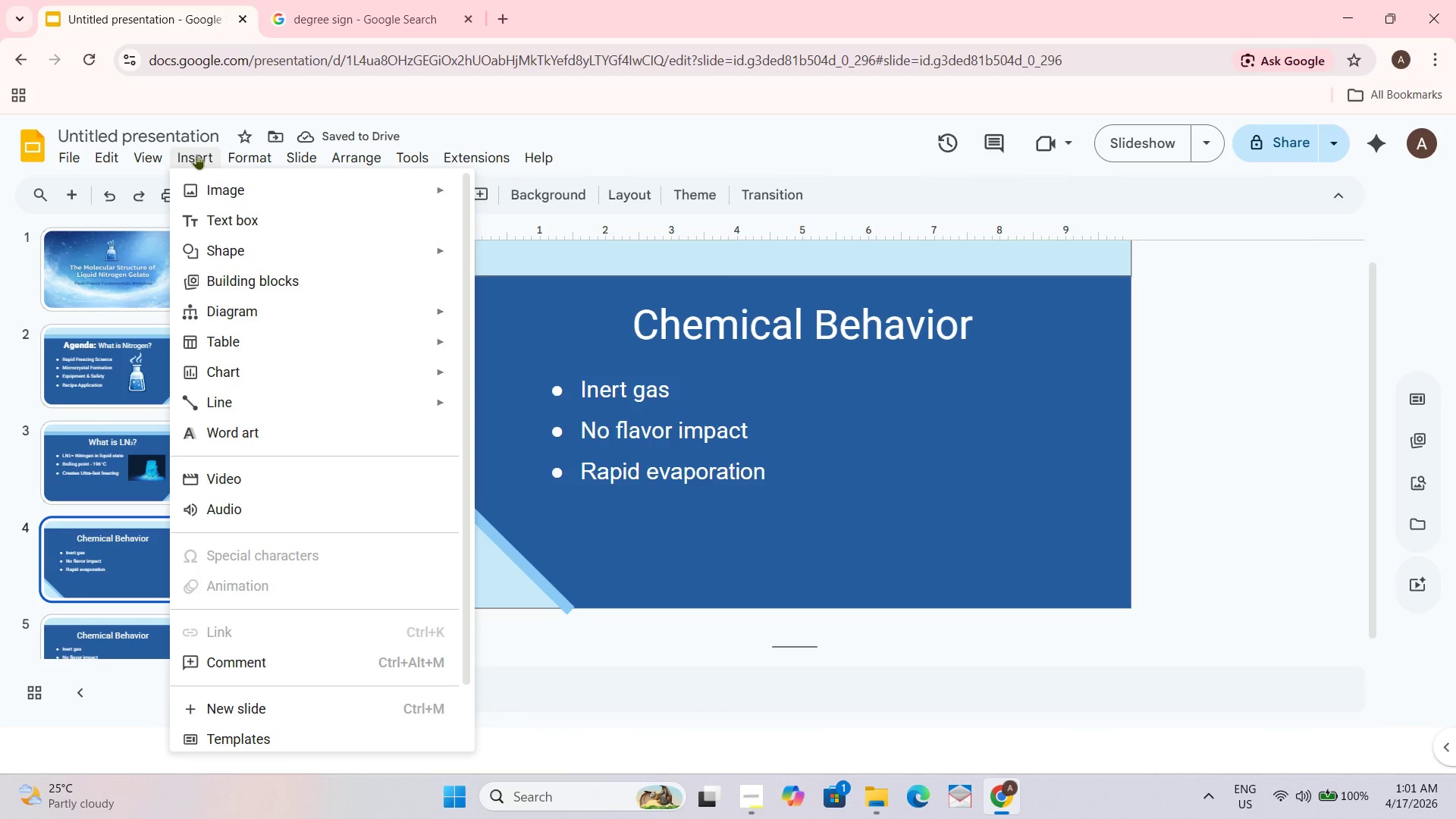 
left_click([206, 177])
 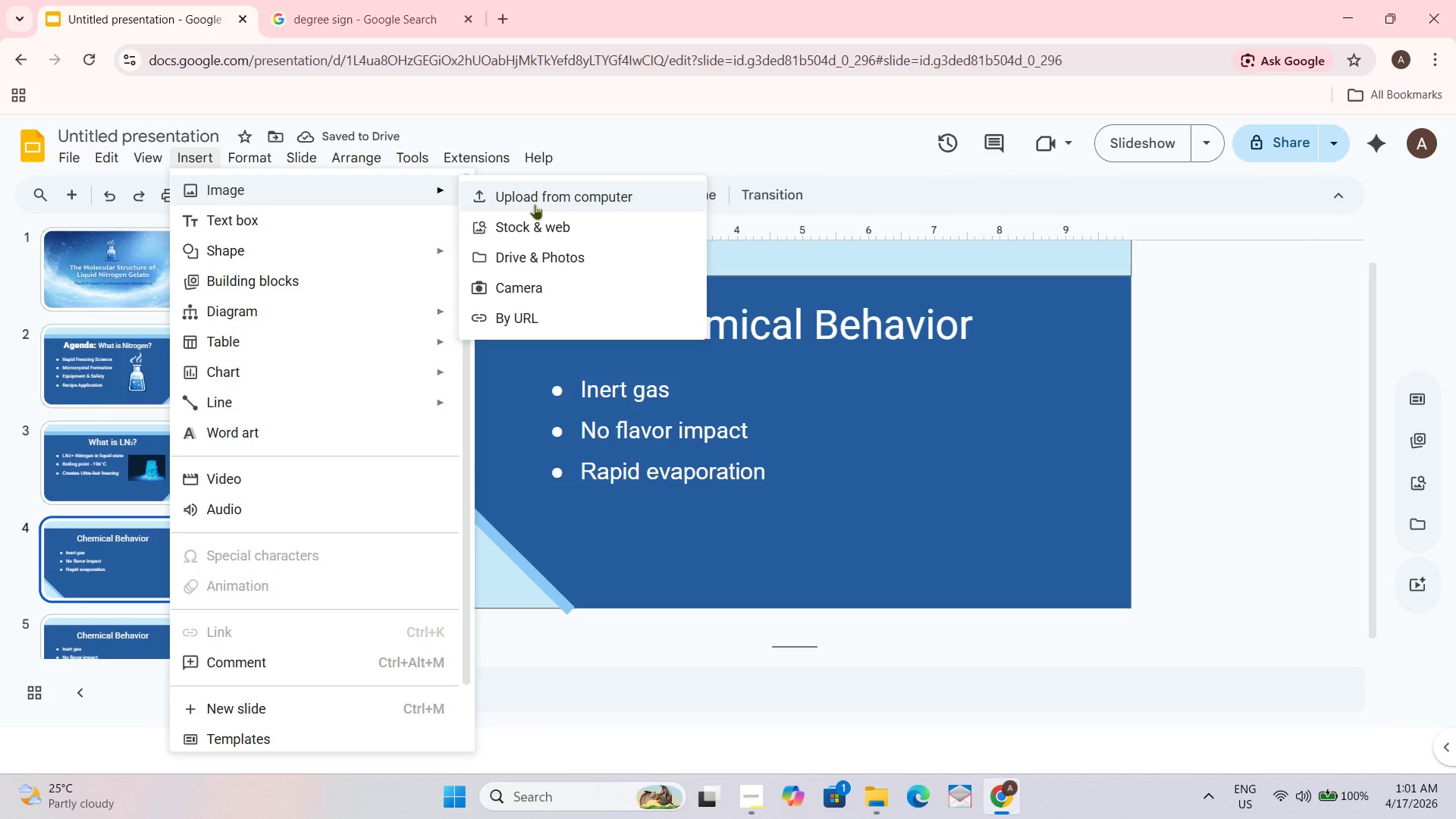 
left_click([538, 199])
 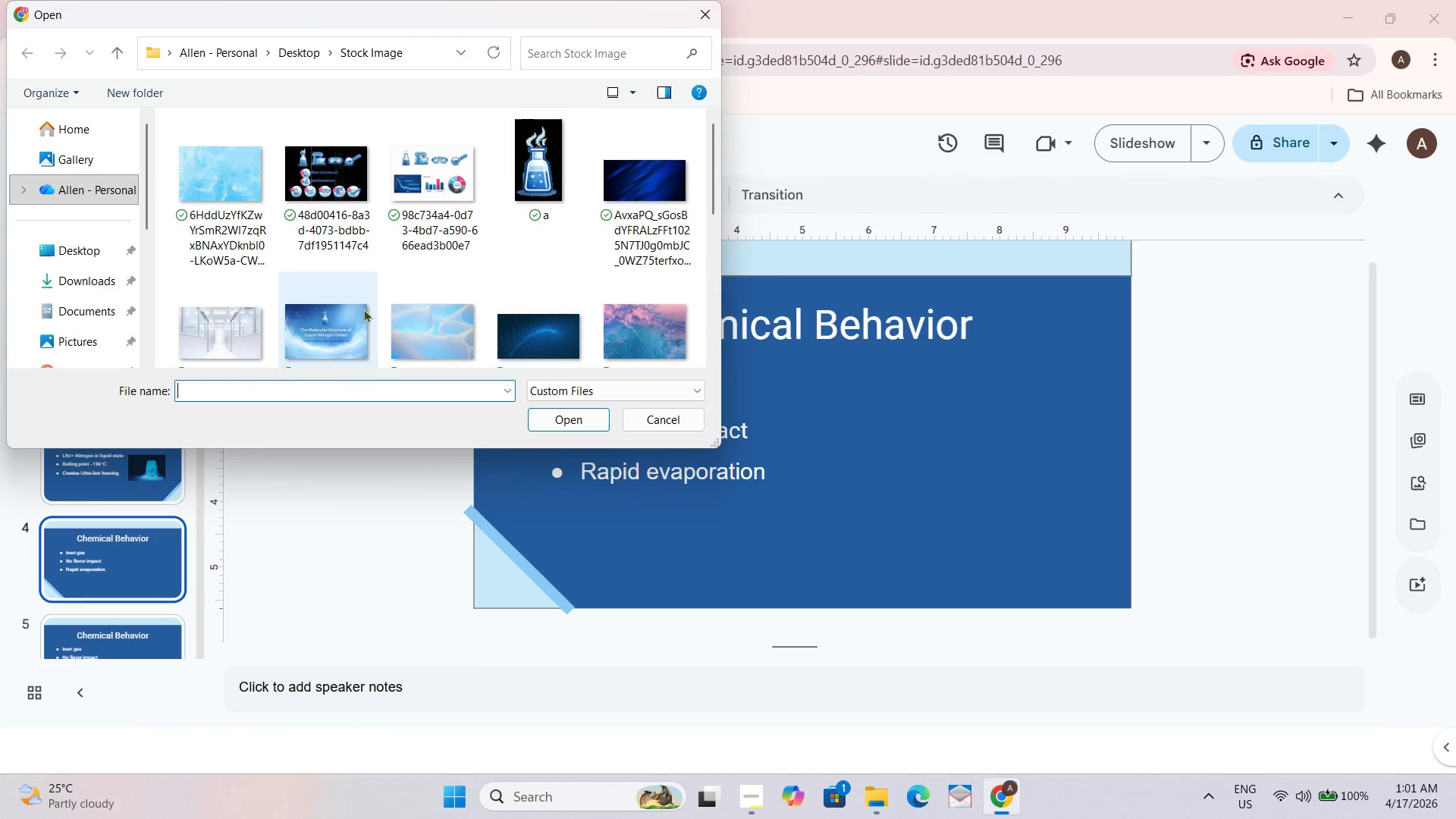 
left_click([240, 196])
 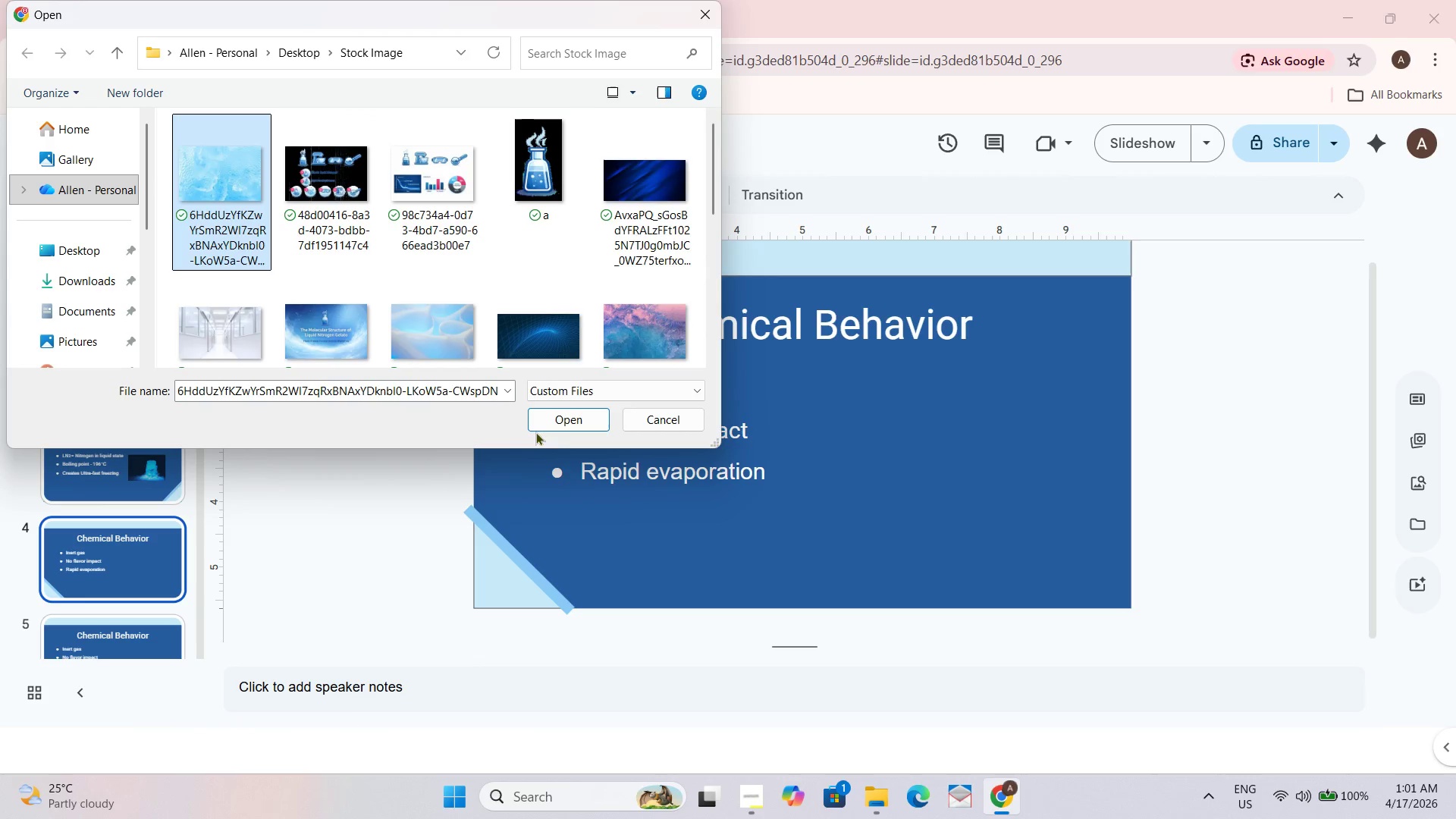 
left_click([555, 424])
 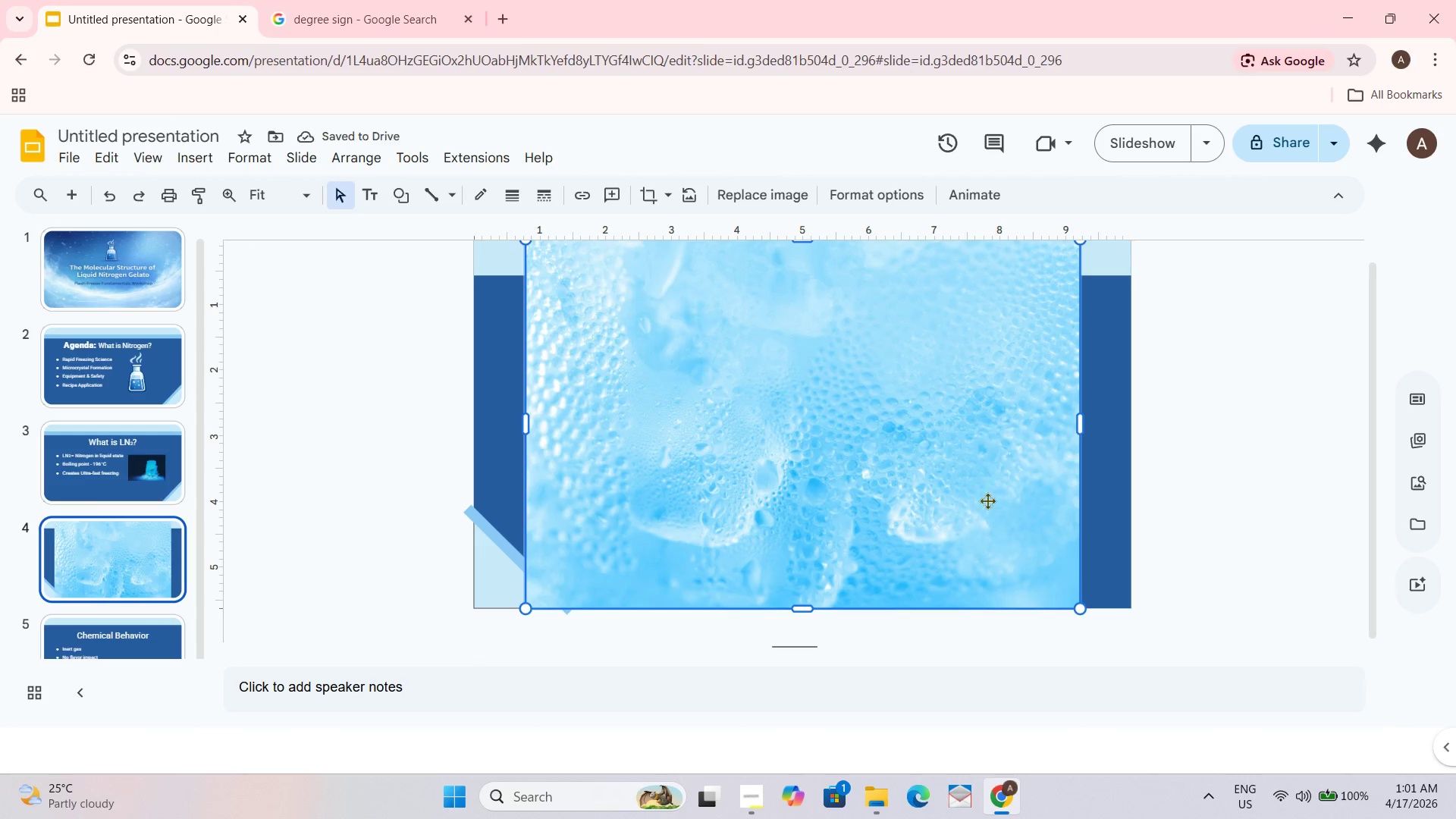 
left_click_drag(start_coordinate=[809, 608], to_coordinate=[806, 595])
 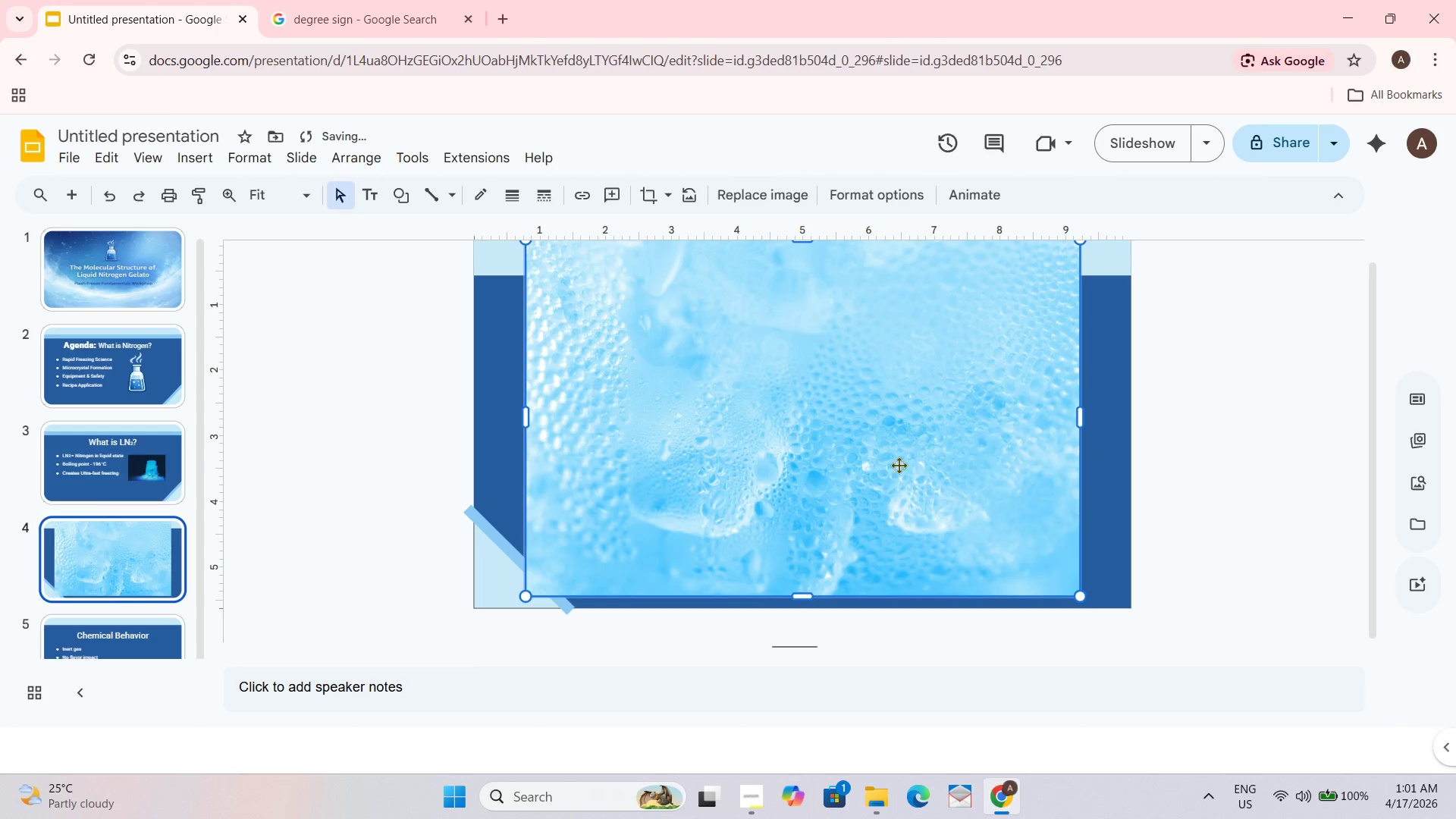 
left_click_drag(start_coordinate=[915, 419], to_coordinate=[969, 453])
 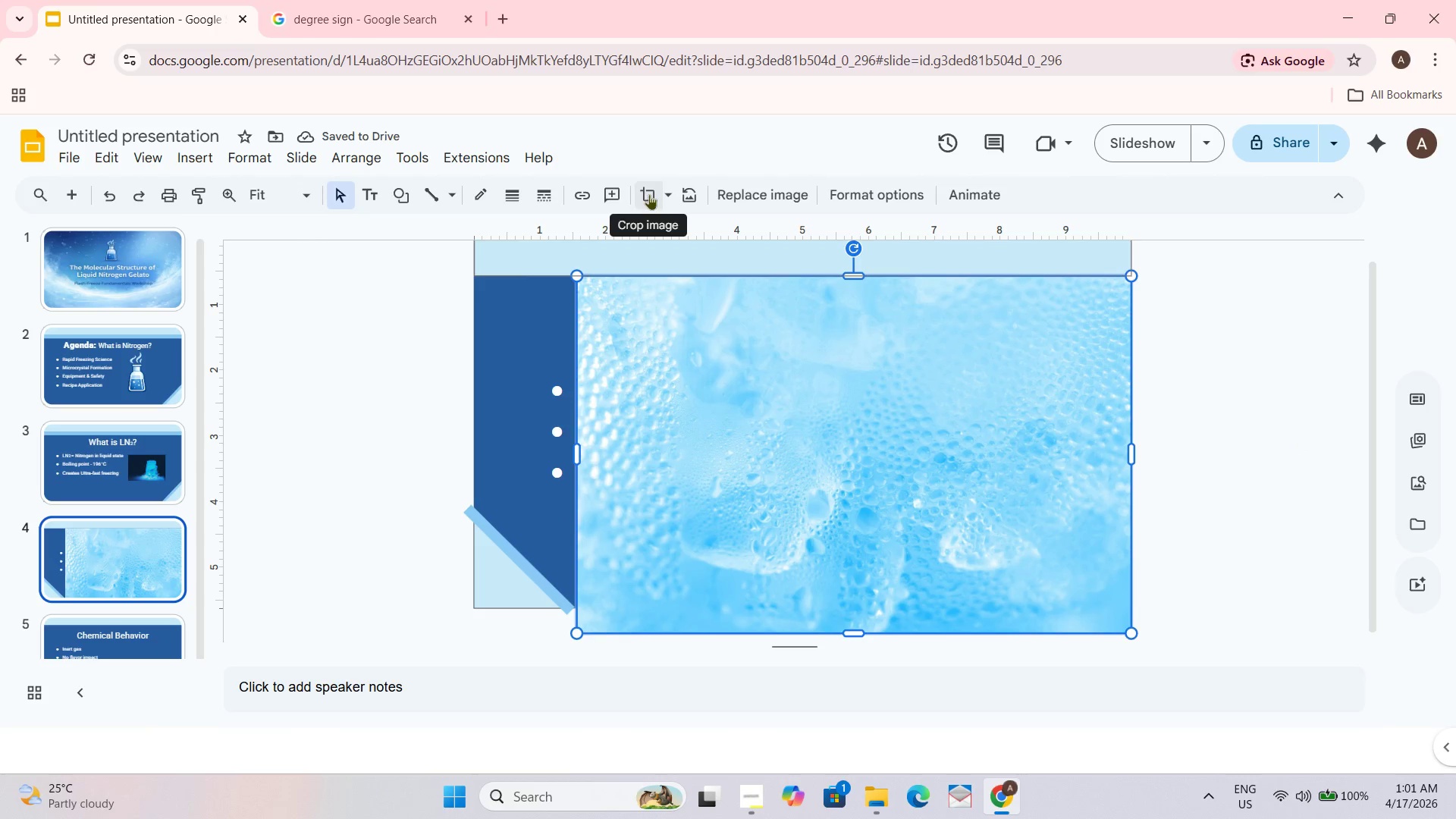 
double_click([671, 196])
 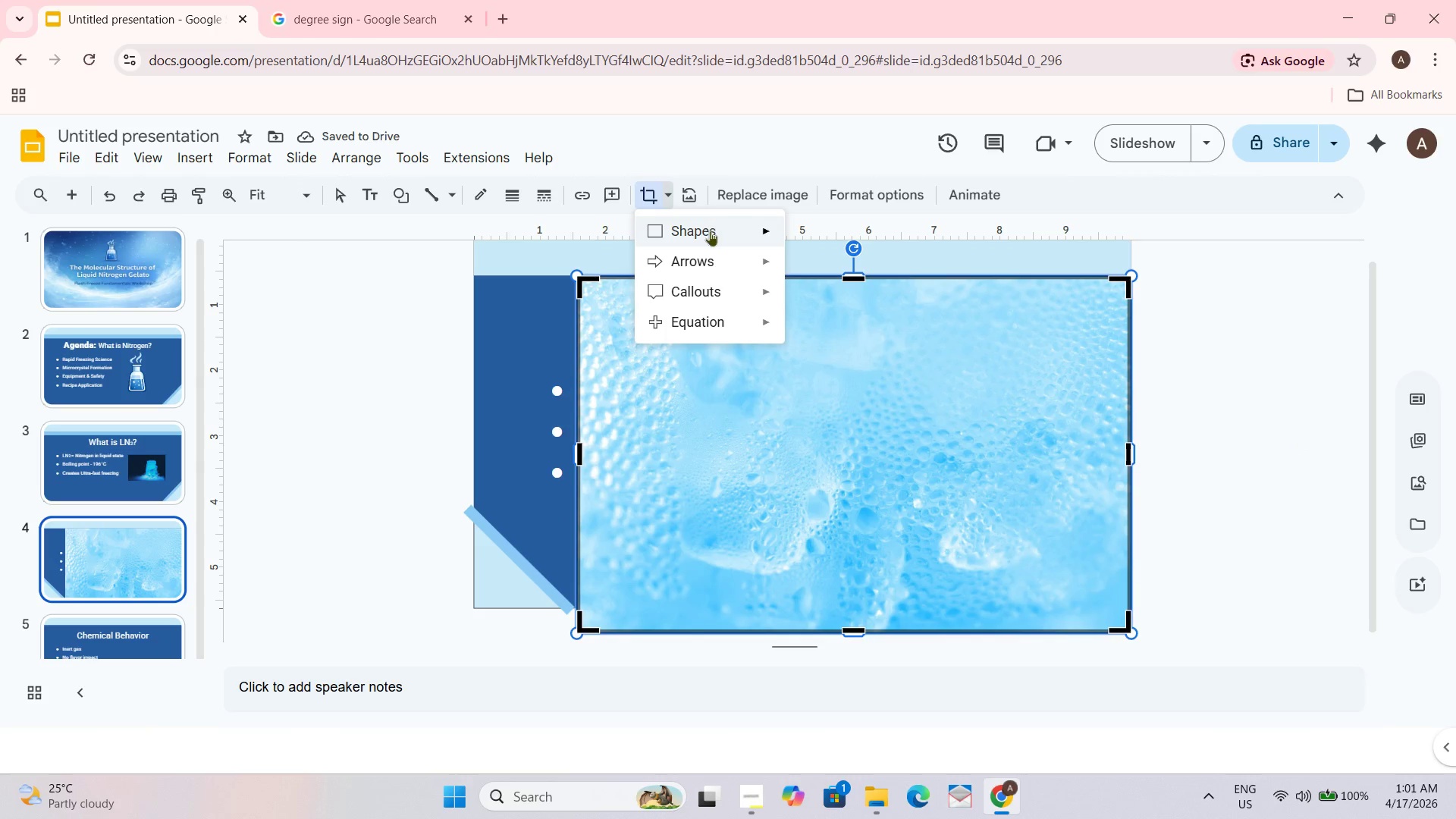 
left_click([710, 231])
 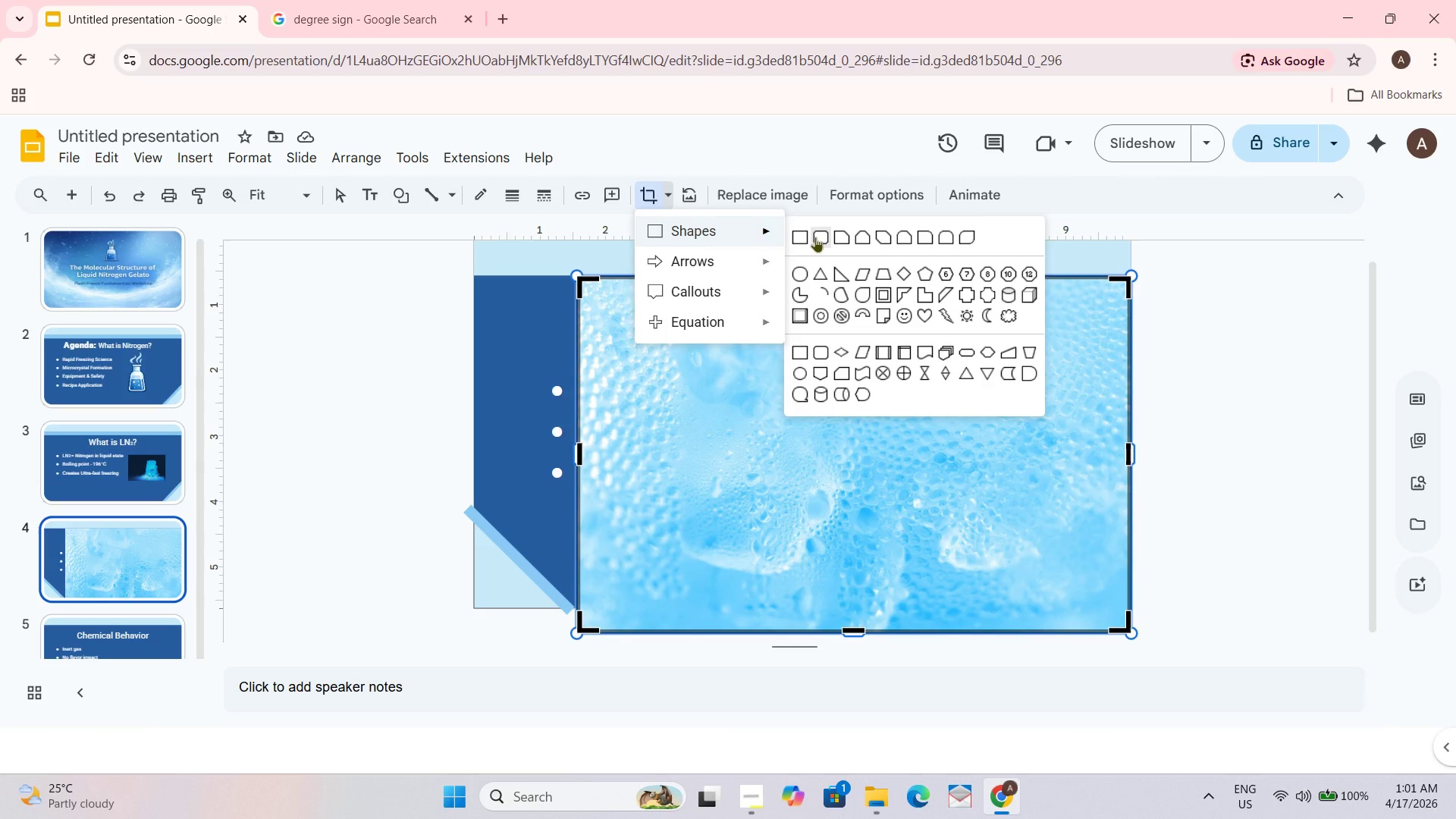 
left_click([815, 237])
 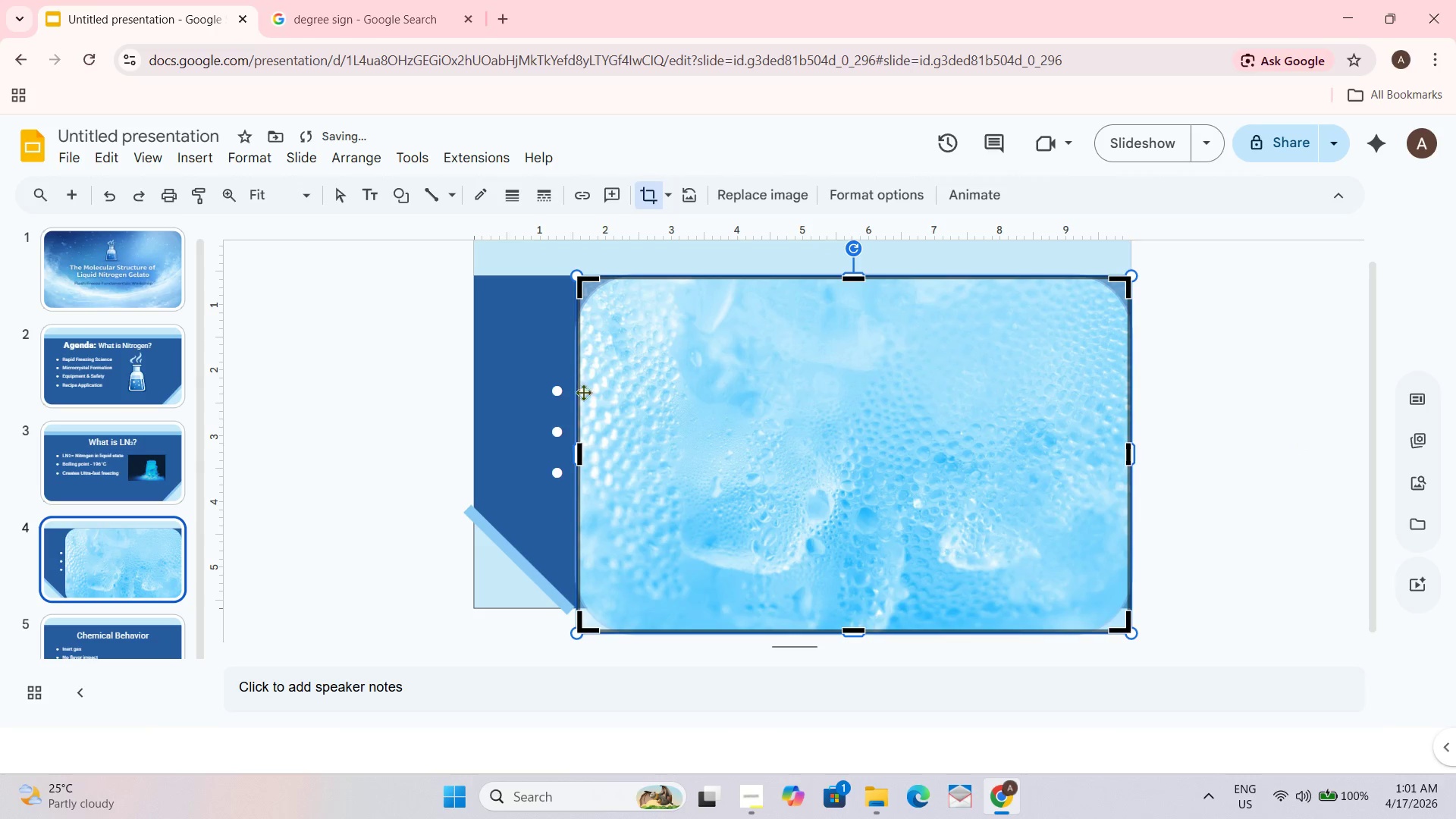 
left_click_drag(start_coordinate=[580, 460], to_coordinate=[1078, 462])
 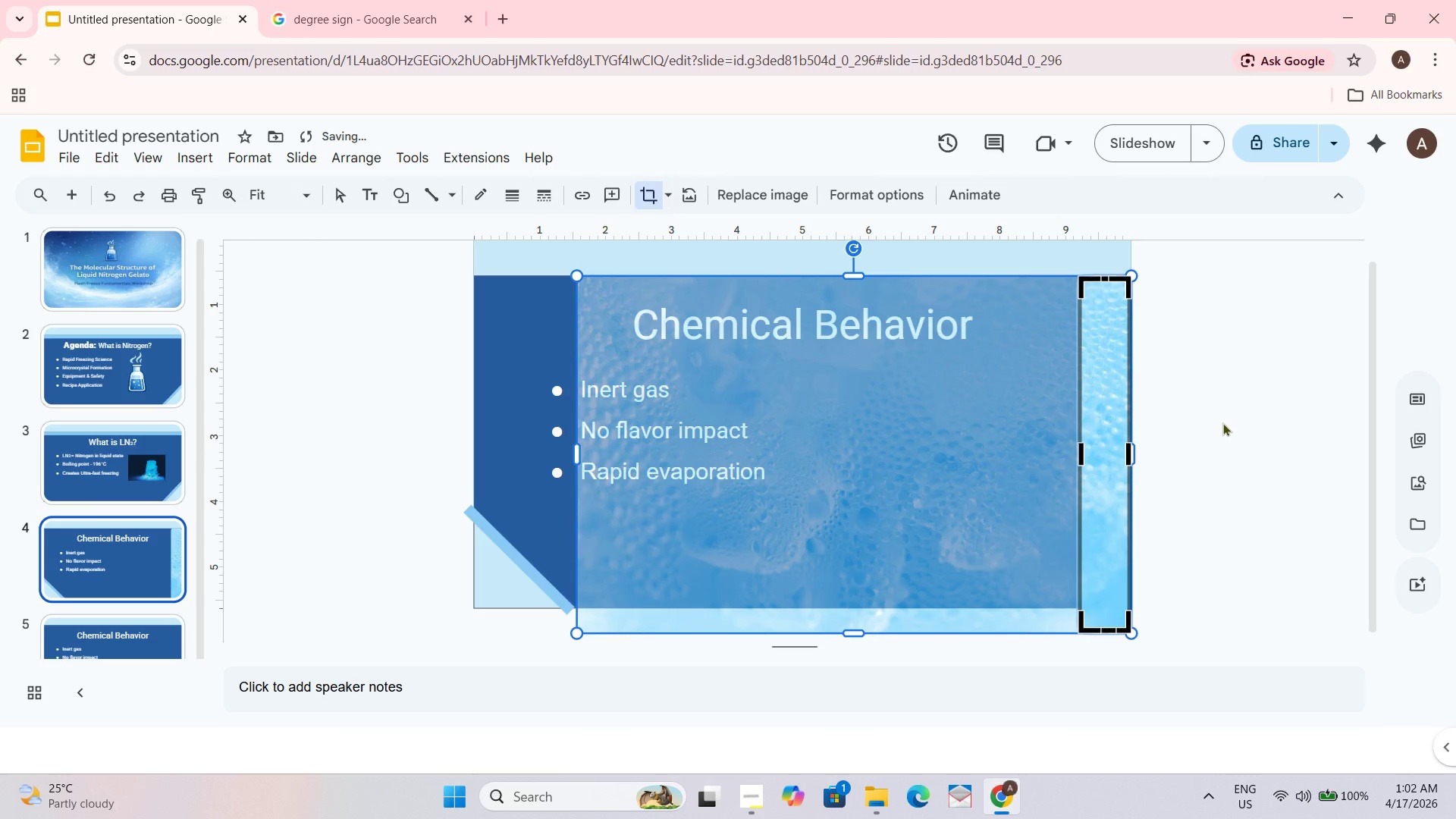 
left_click([1222, 422])
 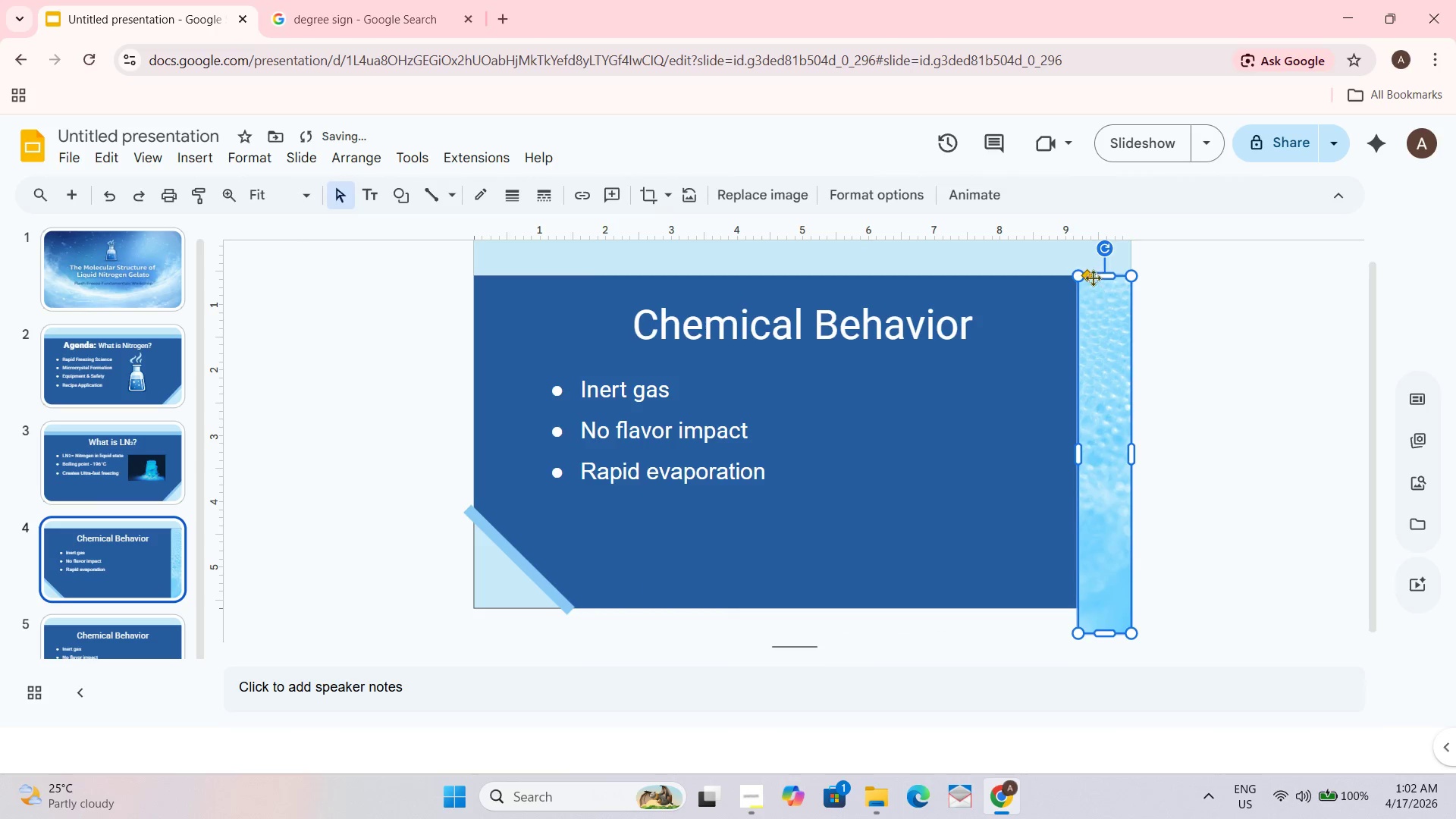 
left_click_drag(start_coordinate=[1086, 274], to_coordinate=[1101, 274])
 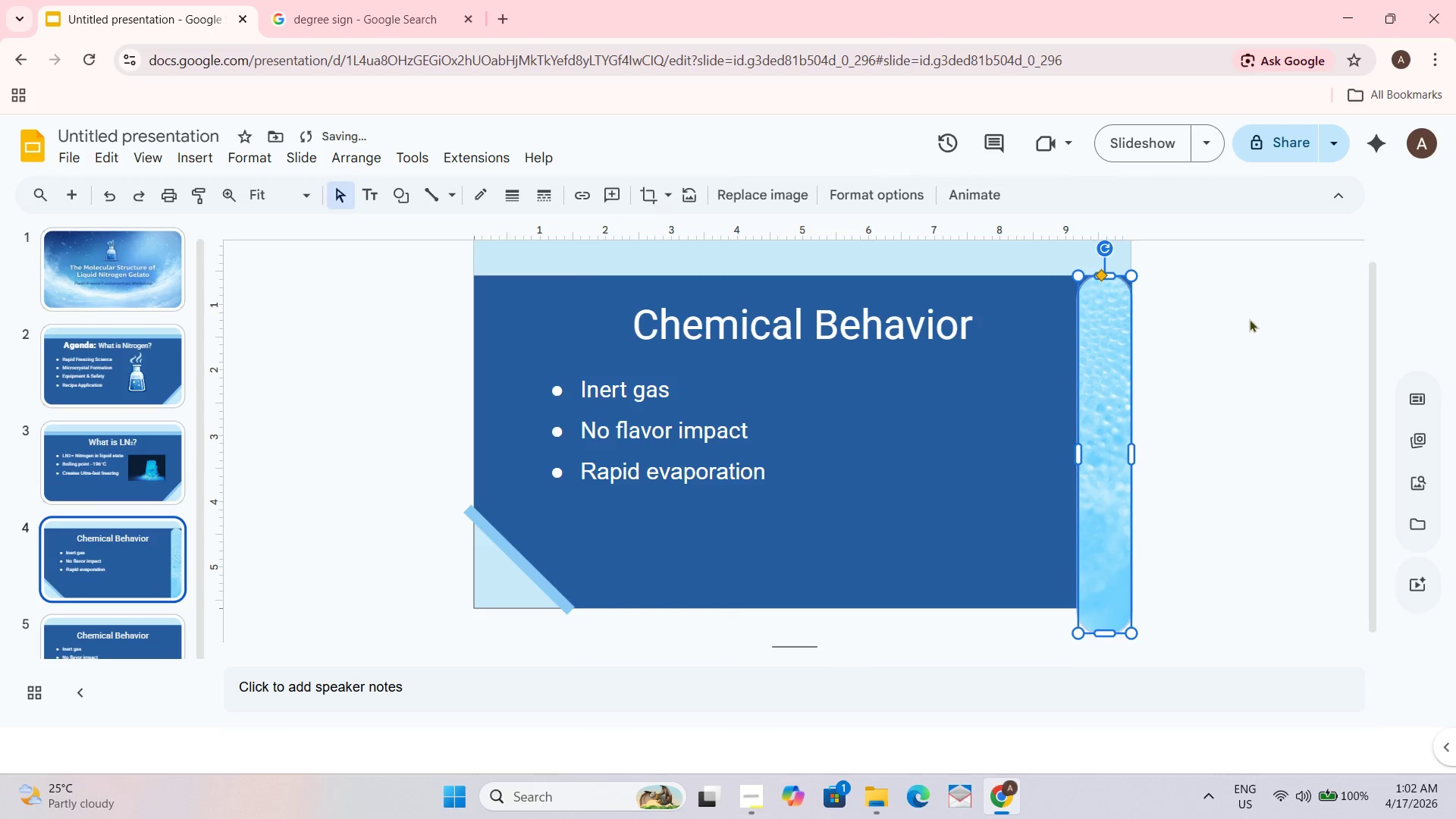 
left_click([1244, 322])
 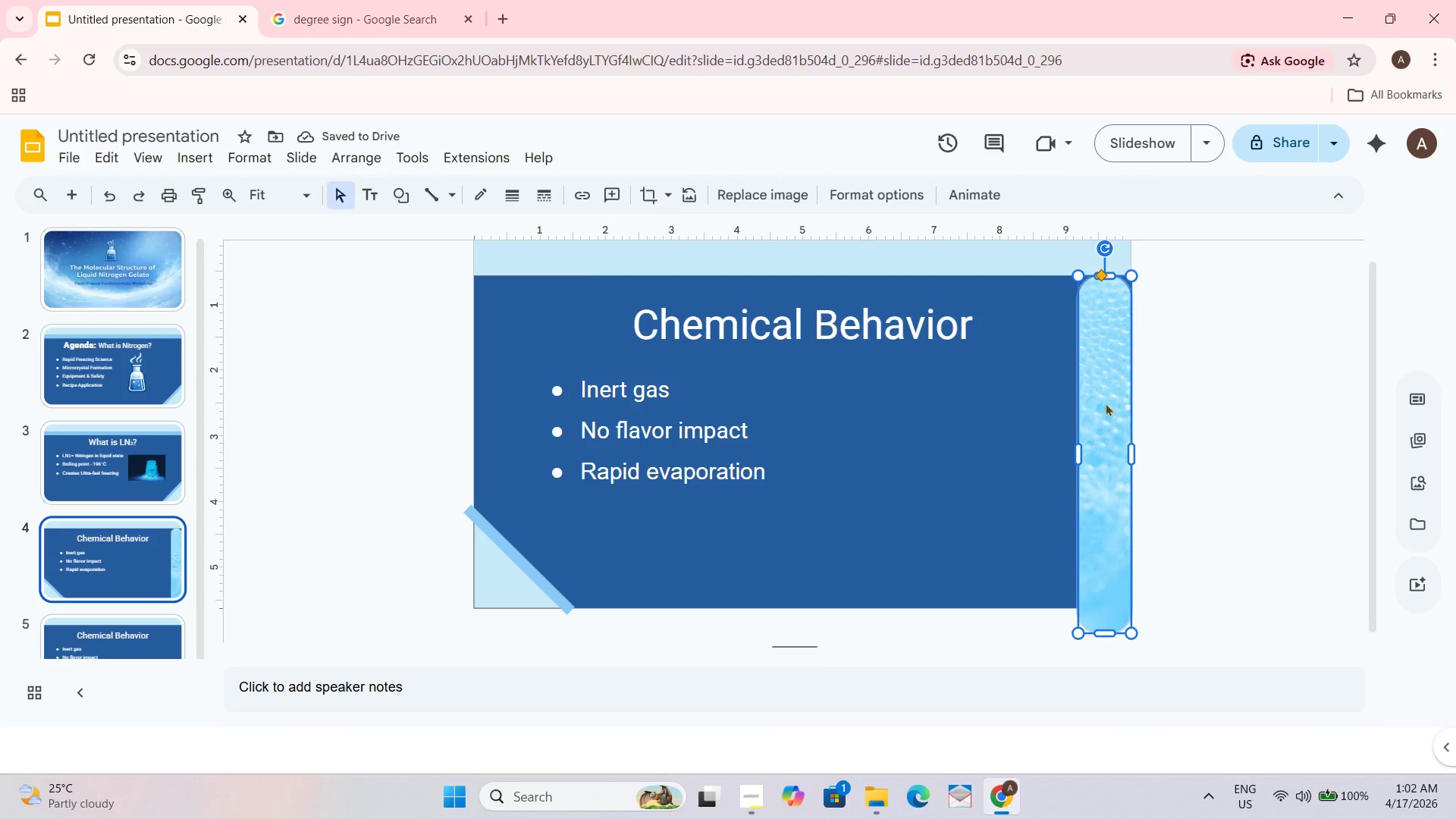 
left_click_drag(start_coordinate=[1104, 633], to_coordinate=[1100, 596])
 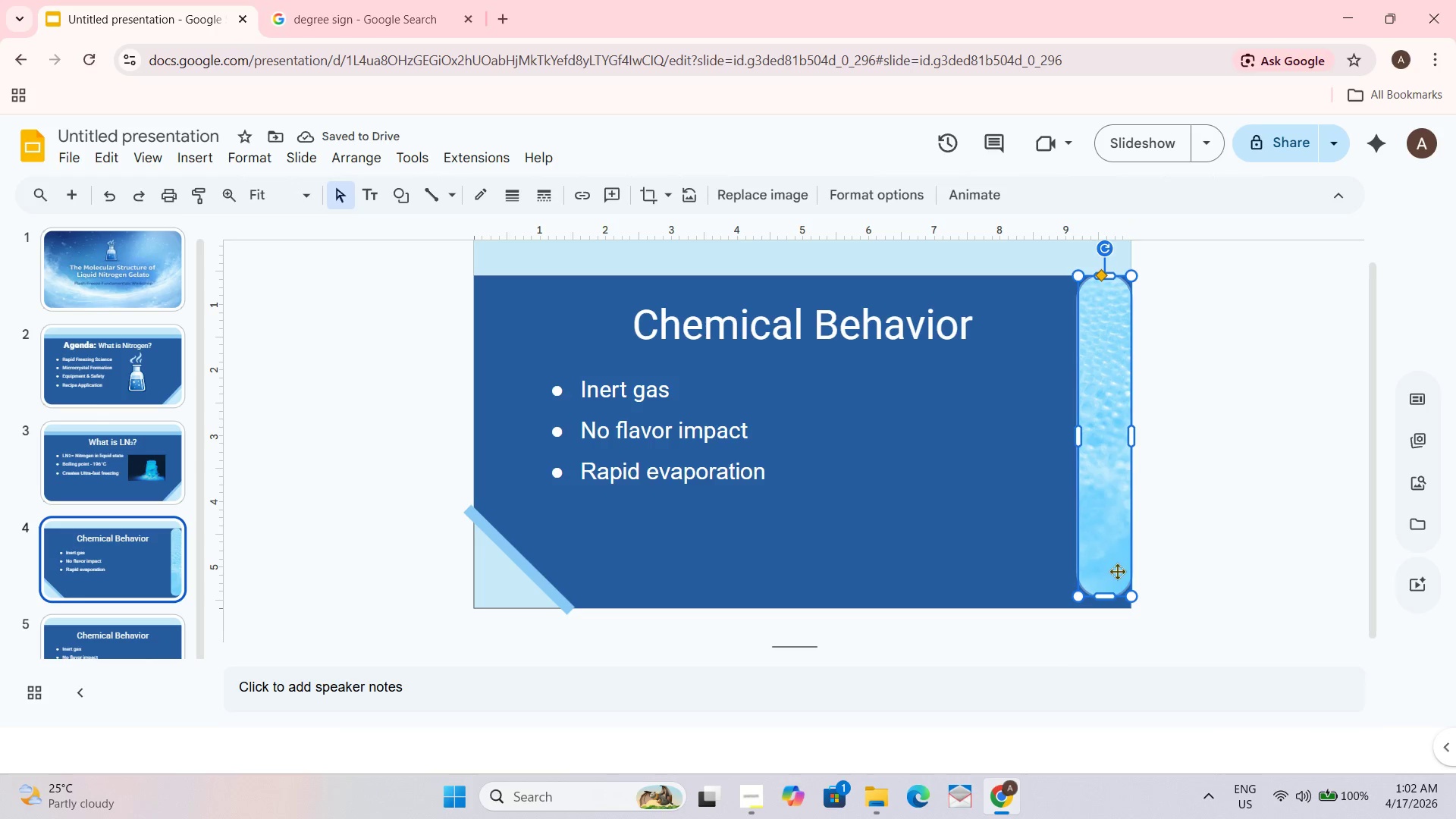 
key(Control+D)
 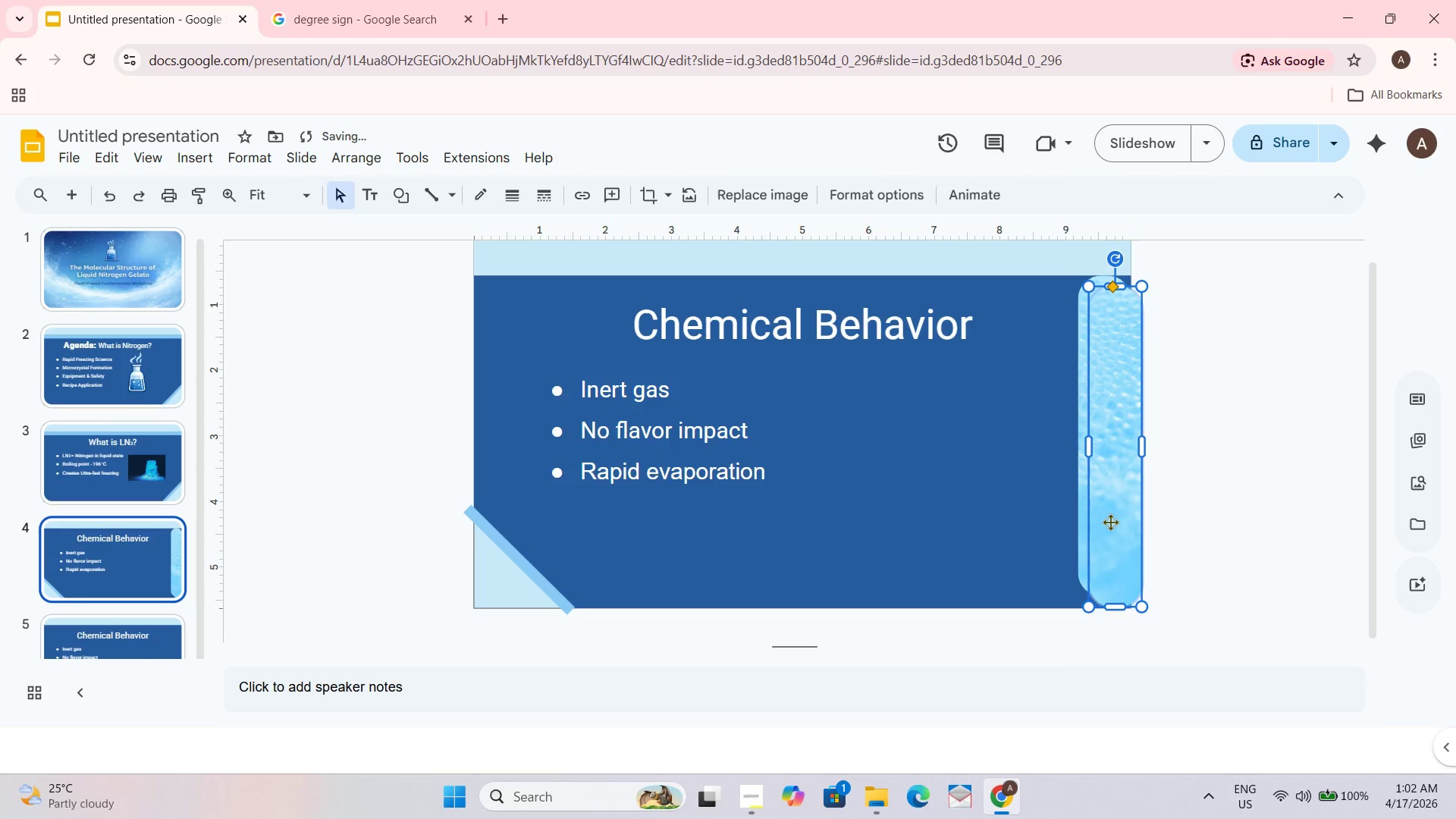 
left_click_drag(start_coordinate=[1110, 521], to_coordinate=[1099, 508])
 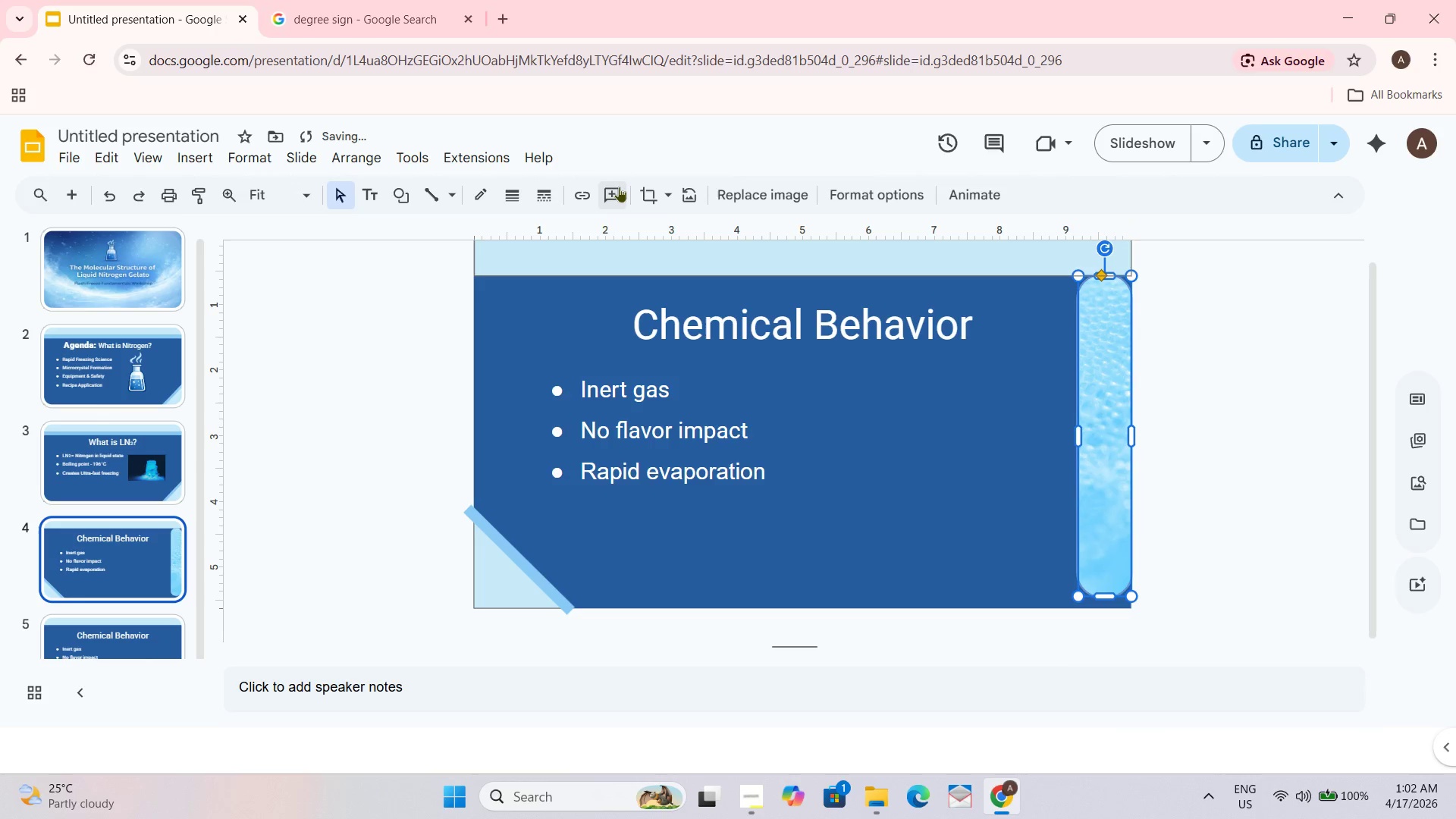 
left_click([640, 187])
 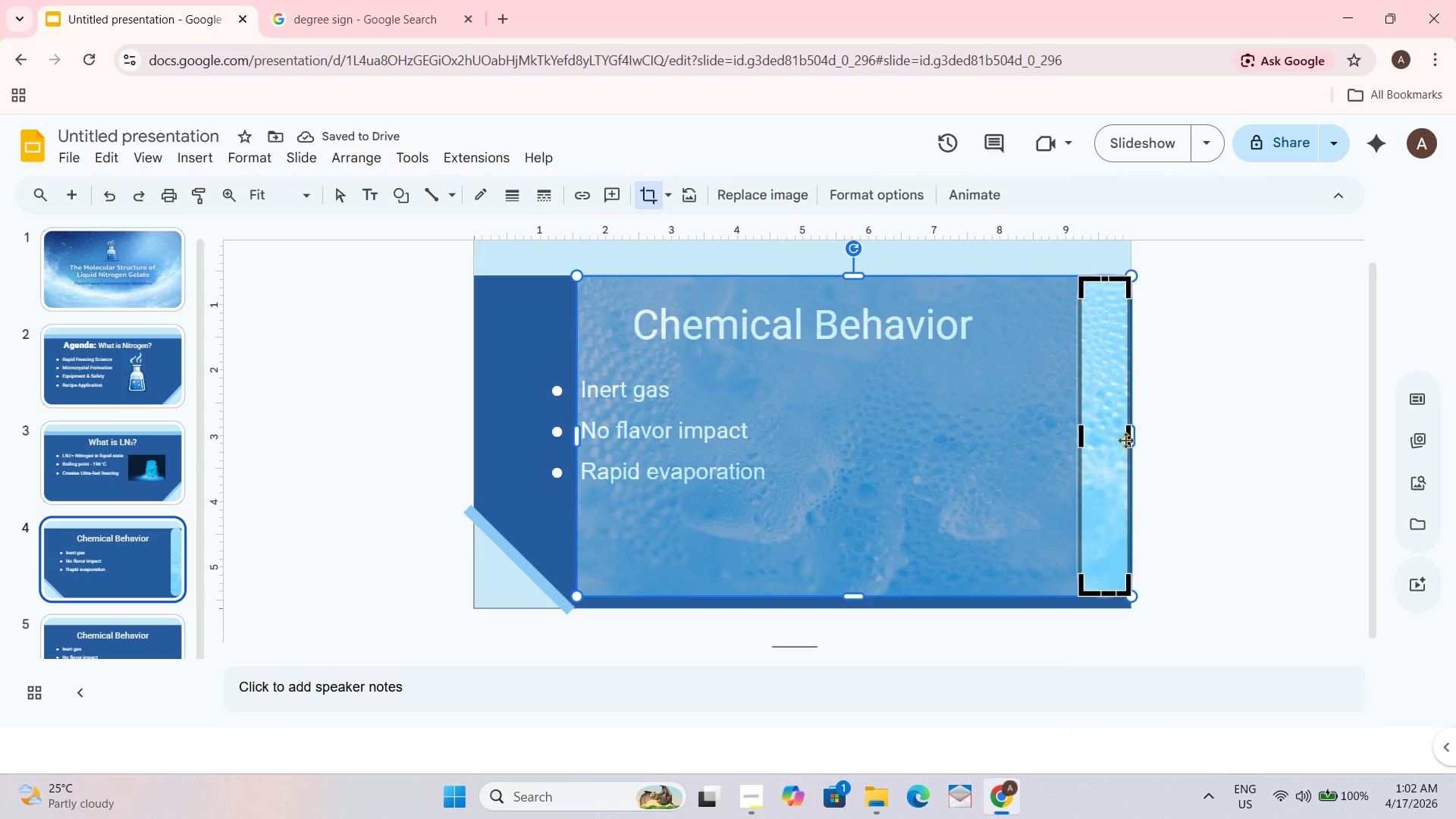 
left_click_drag(start_coordinate=[1125, 438], to_coordinate=[1030, 419])
 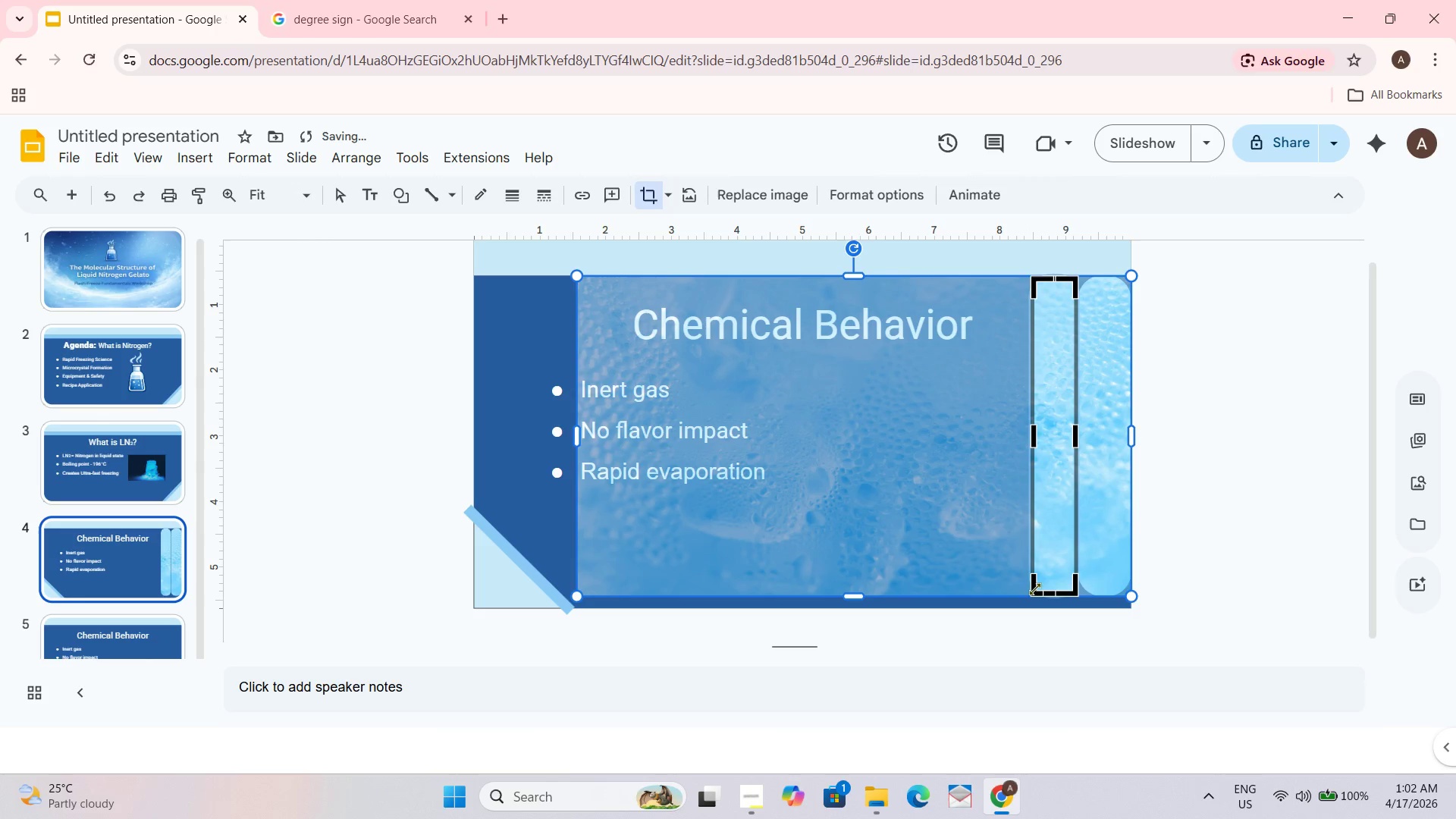 
left_click_drag(start_coordinate=[1034, 589], to_coordinate=[1026, 563])
 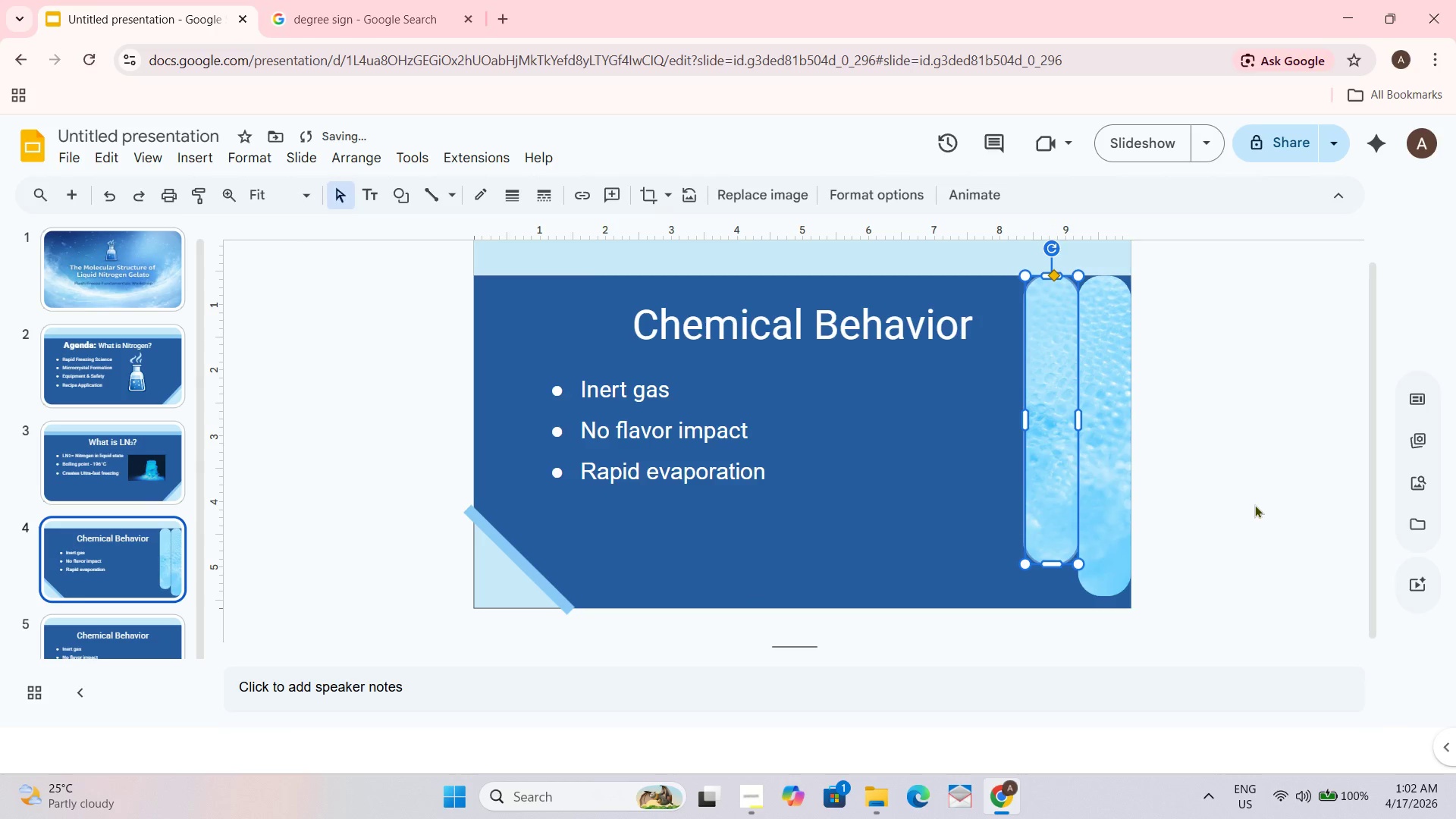 
left_click([1276, 466])
 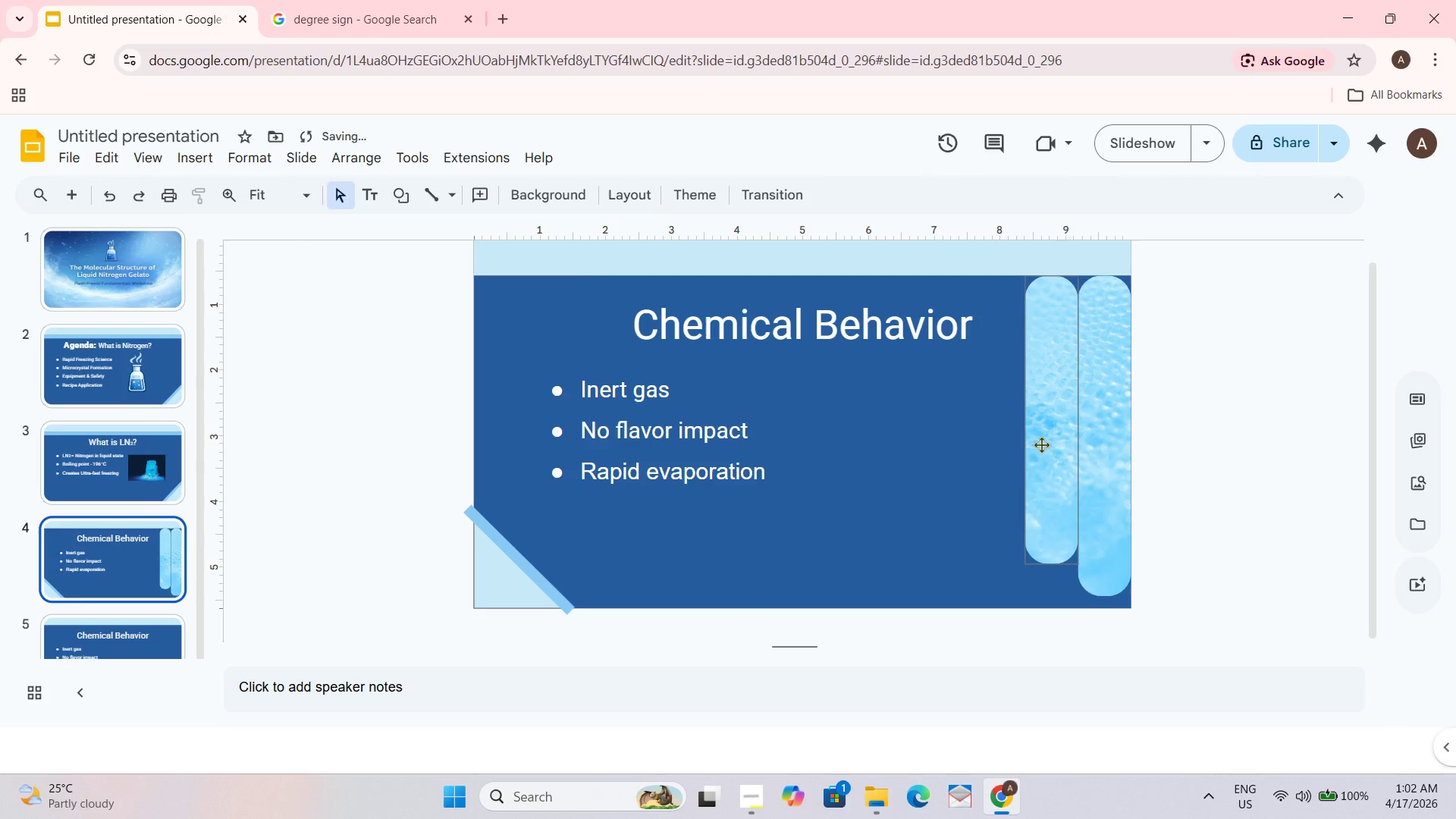 
left_click([1054, 444])
 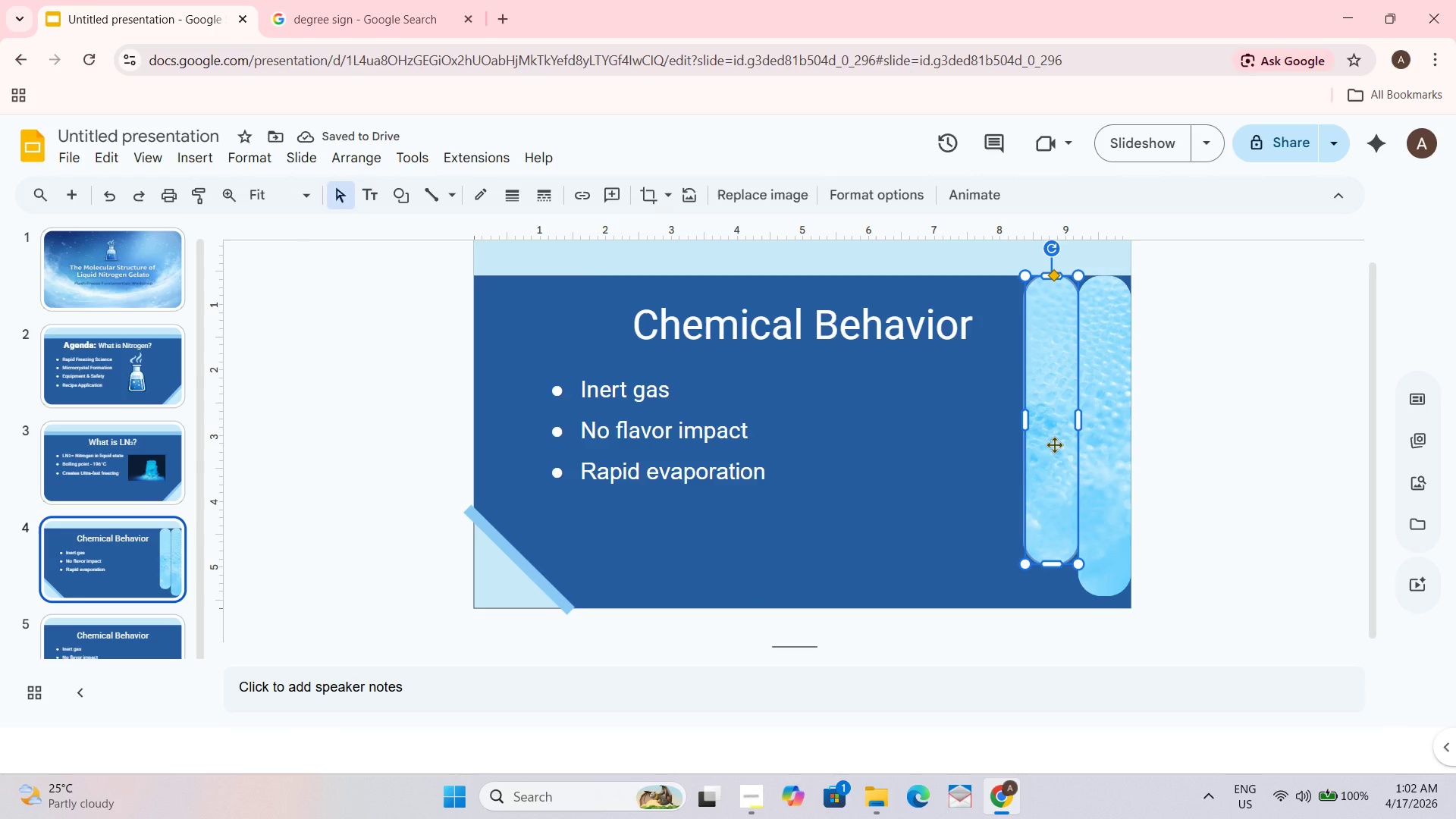 
key(Control+D)
 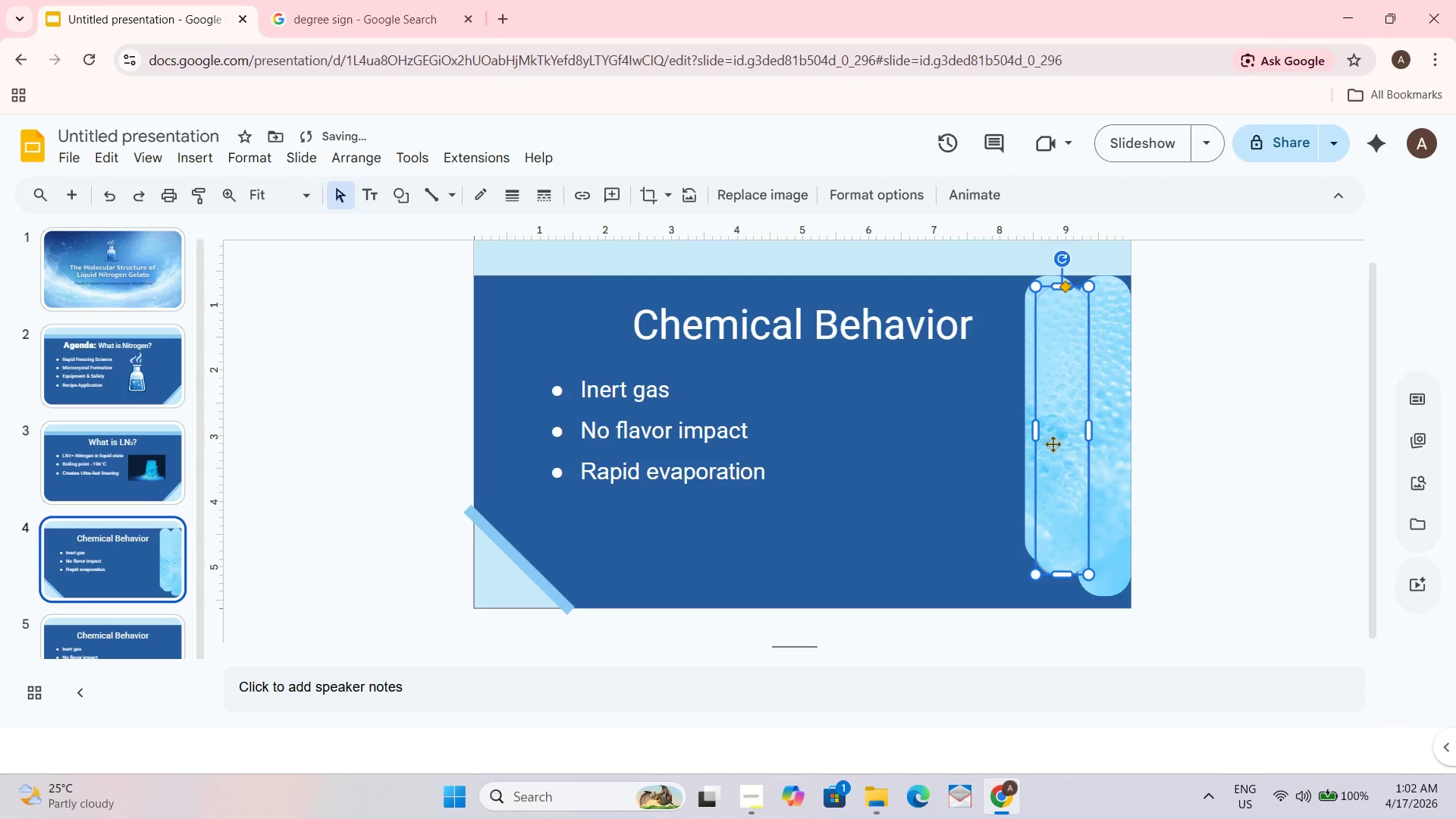 
left_click_drag(start_coordinate=[1053, 444], to_coordinate=[1044, 431])
 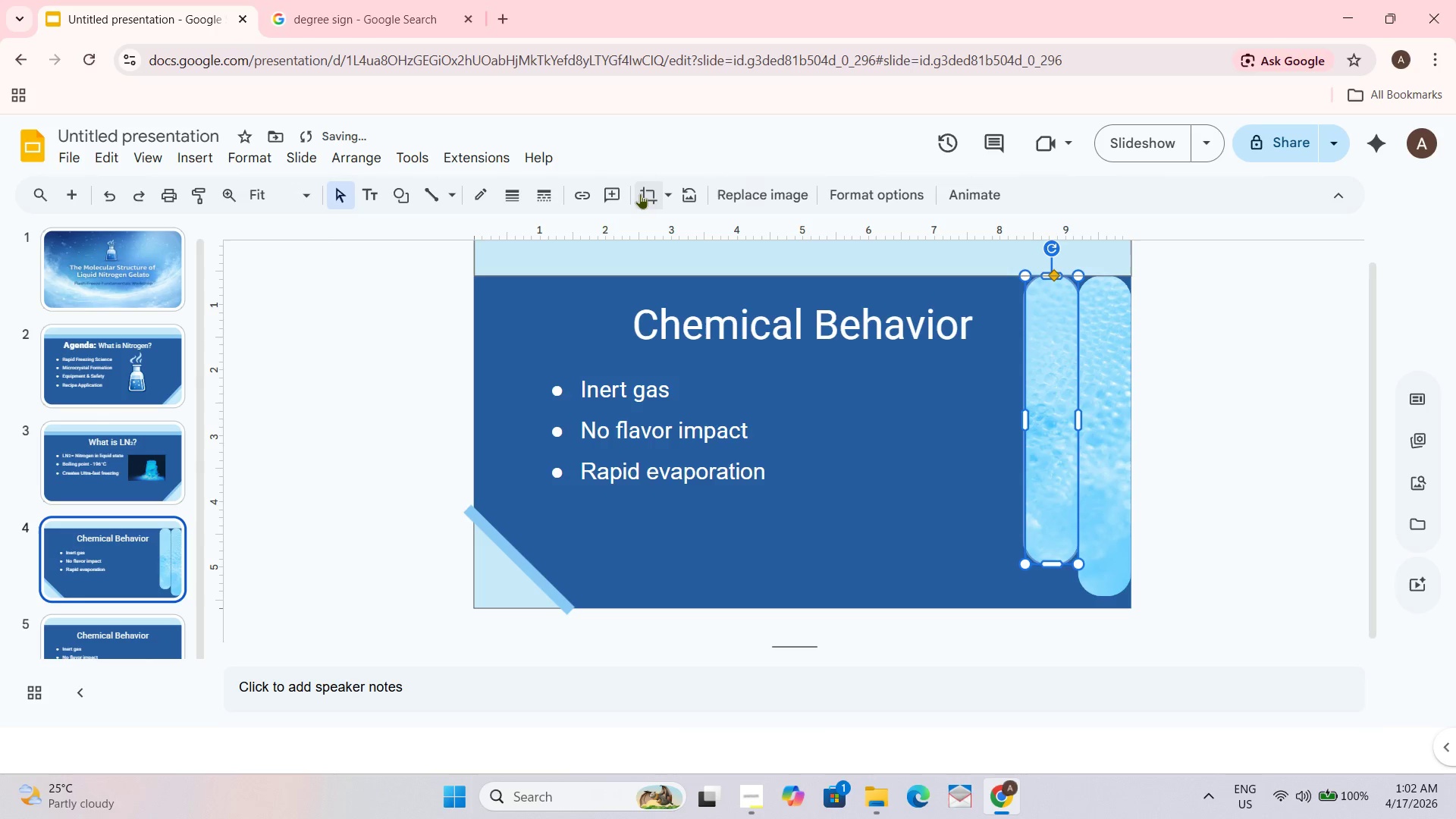 
left_click([638, 193])
 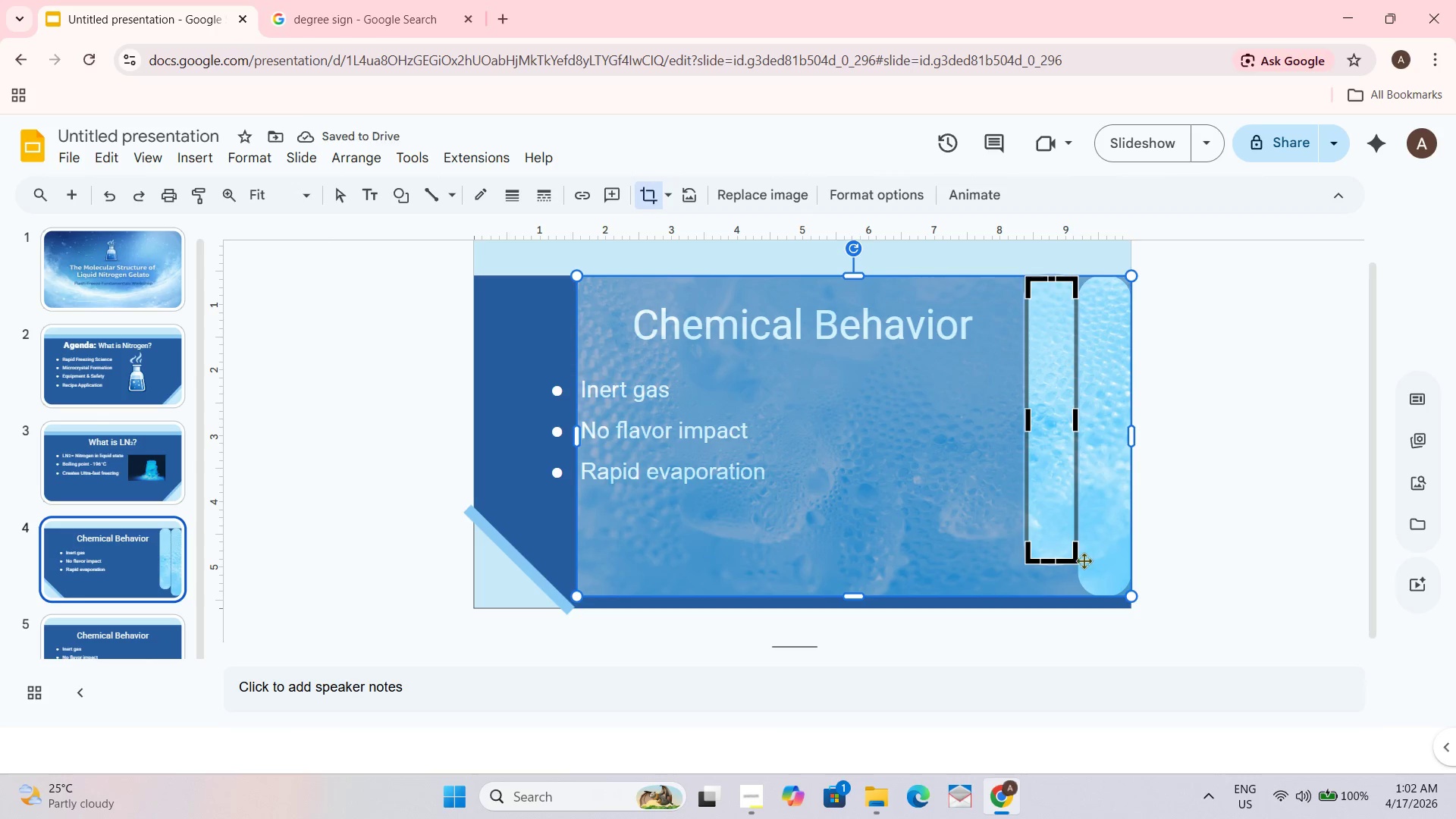 
left_click_drag(start_coordinate=[1077, 560], to_coordinate=[981, 538])
 